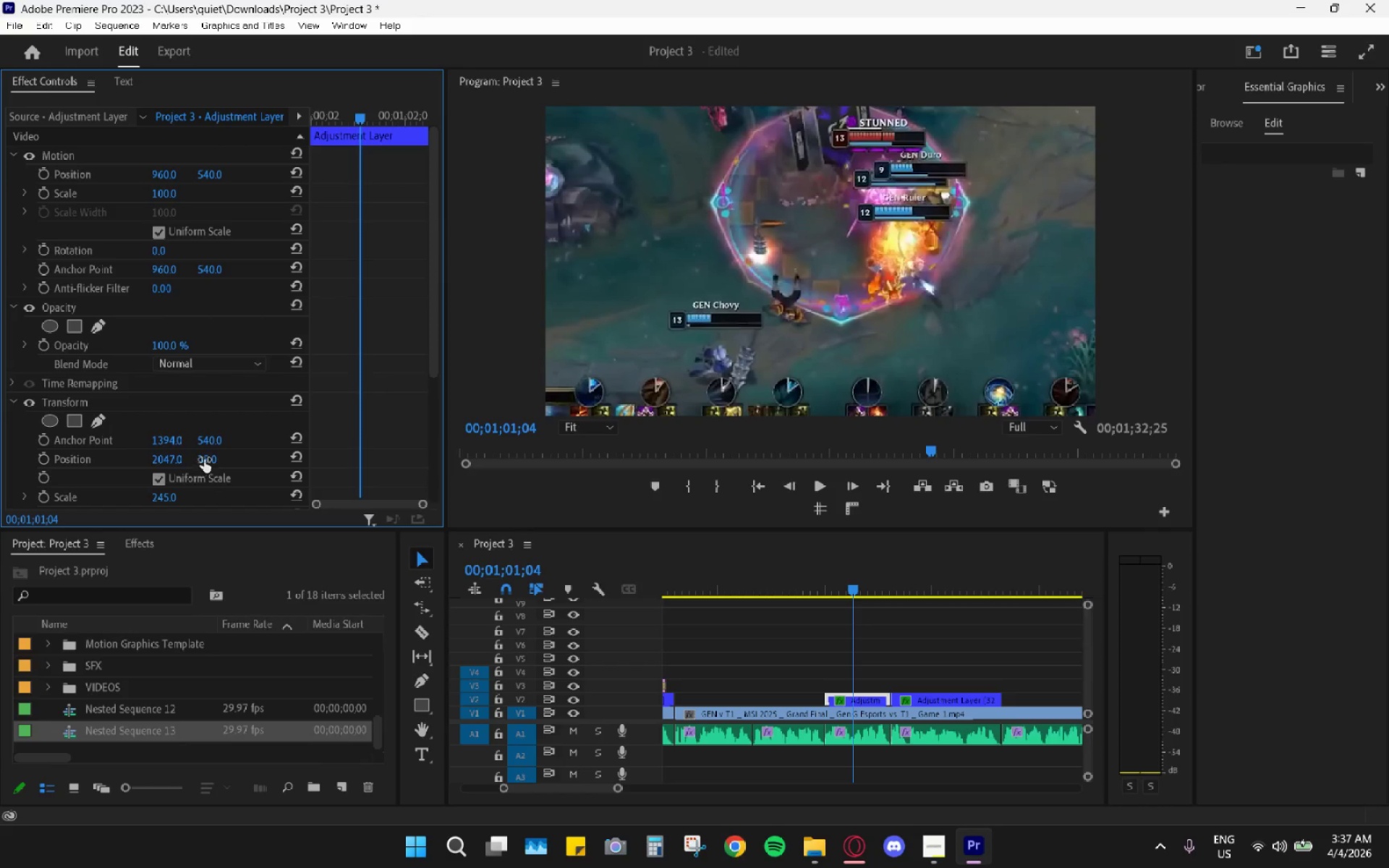 
left_click_drag(start_coordinate=[206, 456], to_coordinate=[14, 498])
 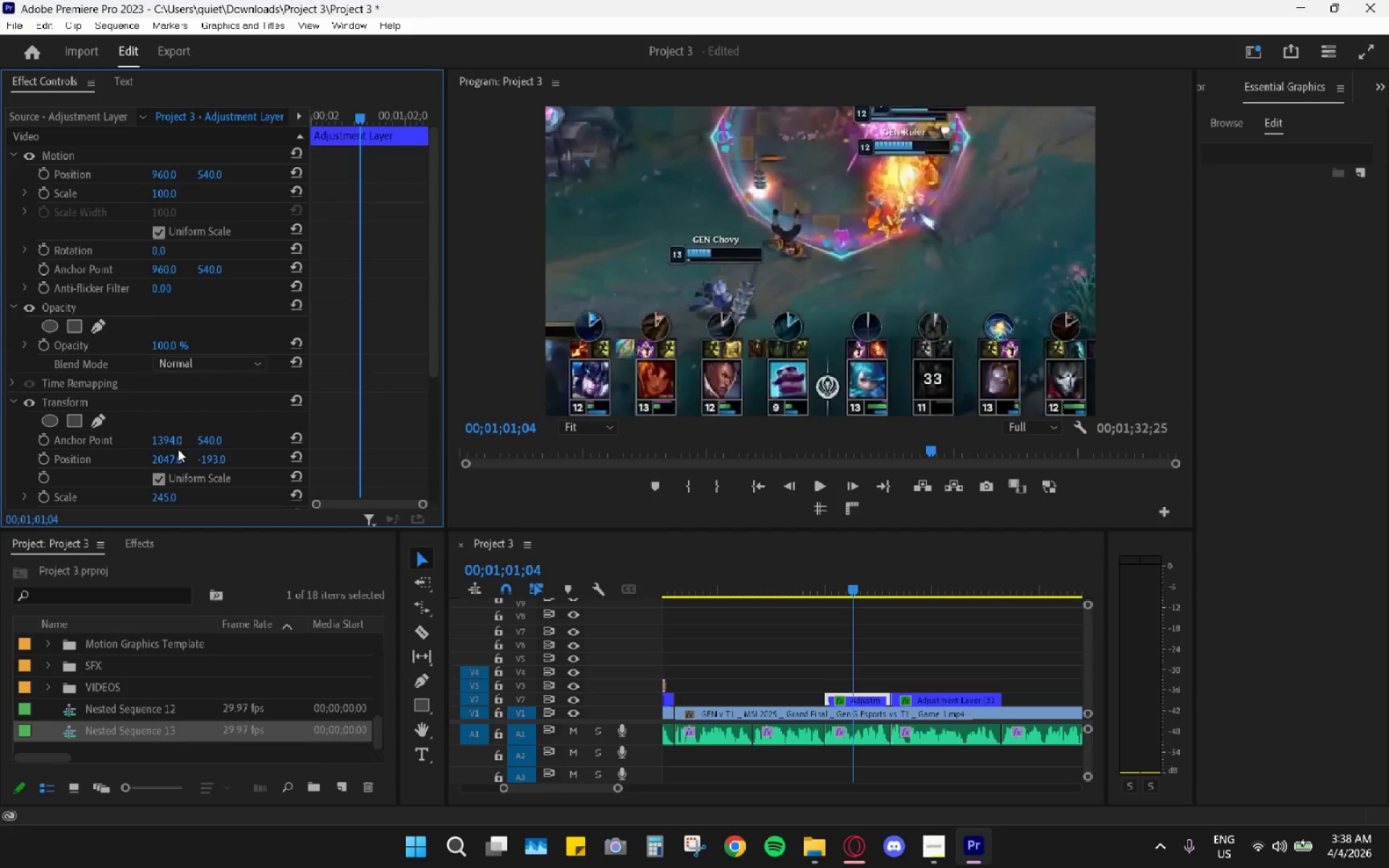 
left_click_drag(start_coordinate=[168, 456], to_coordinate=[383, 442])
 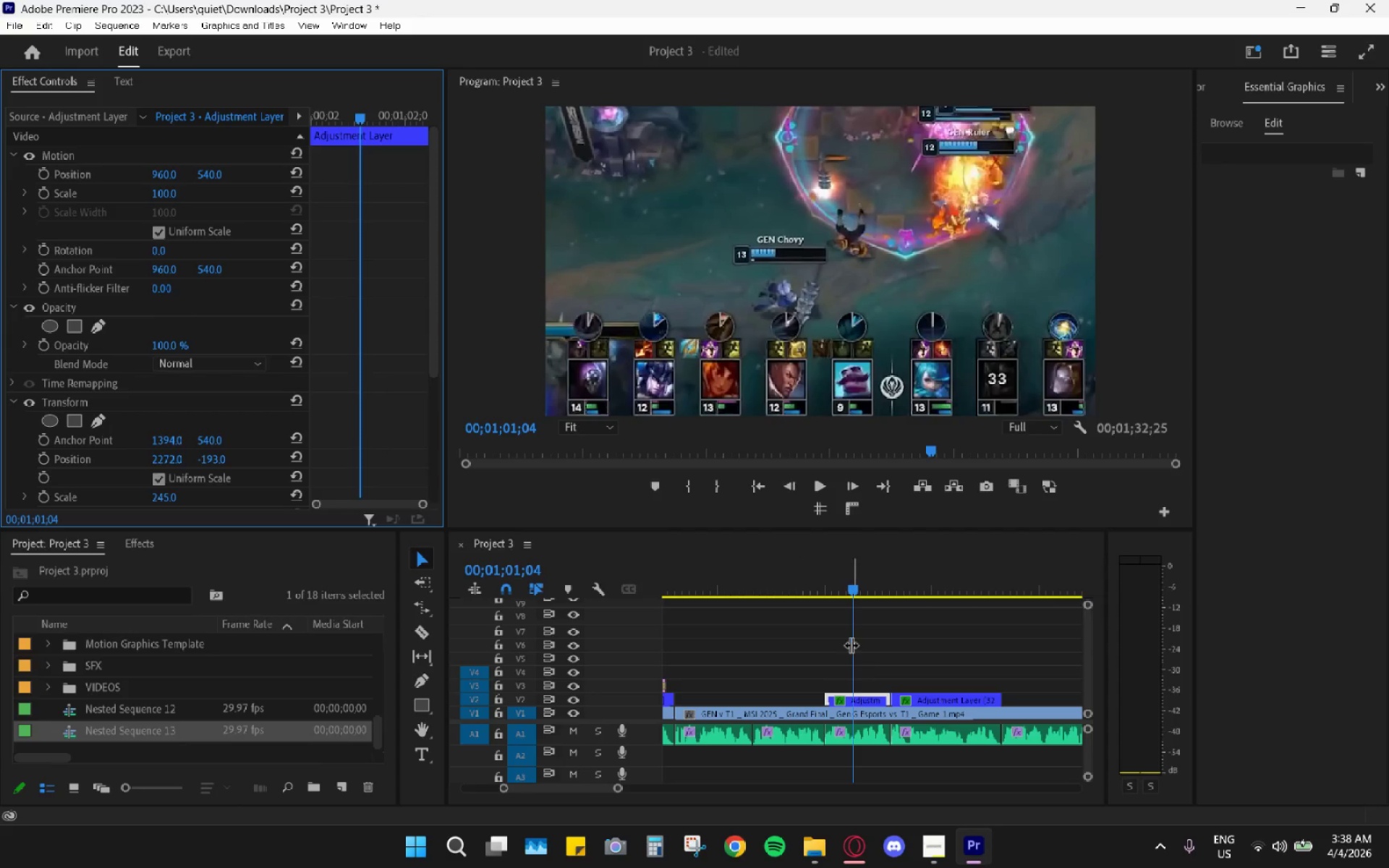 
left_click_drag(start_coordinate=[846, 571], to_coordinate=[744, 590])
 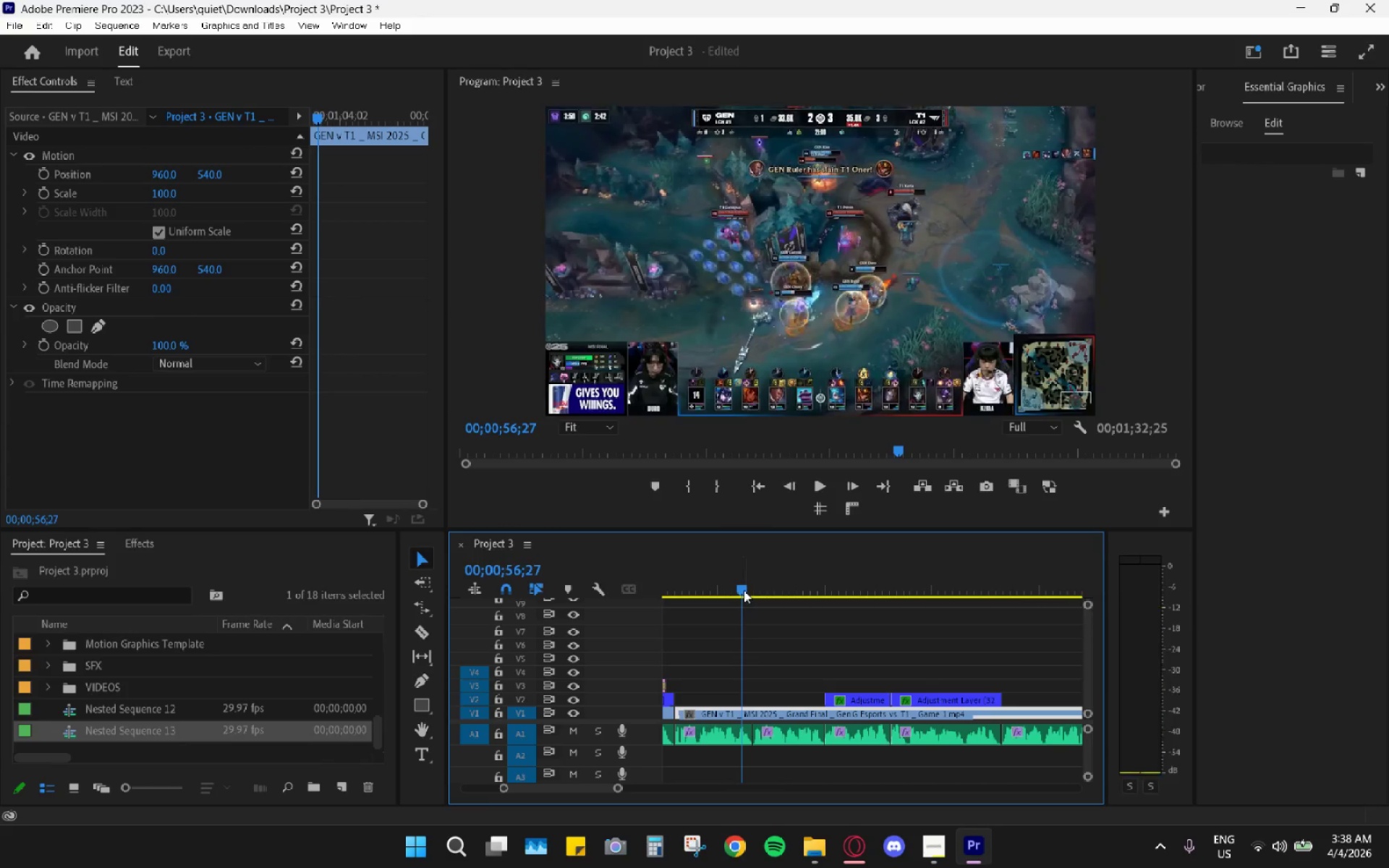 
key(Space)
 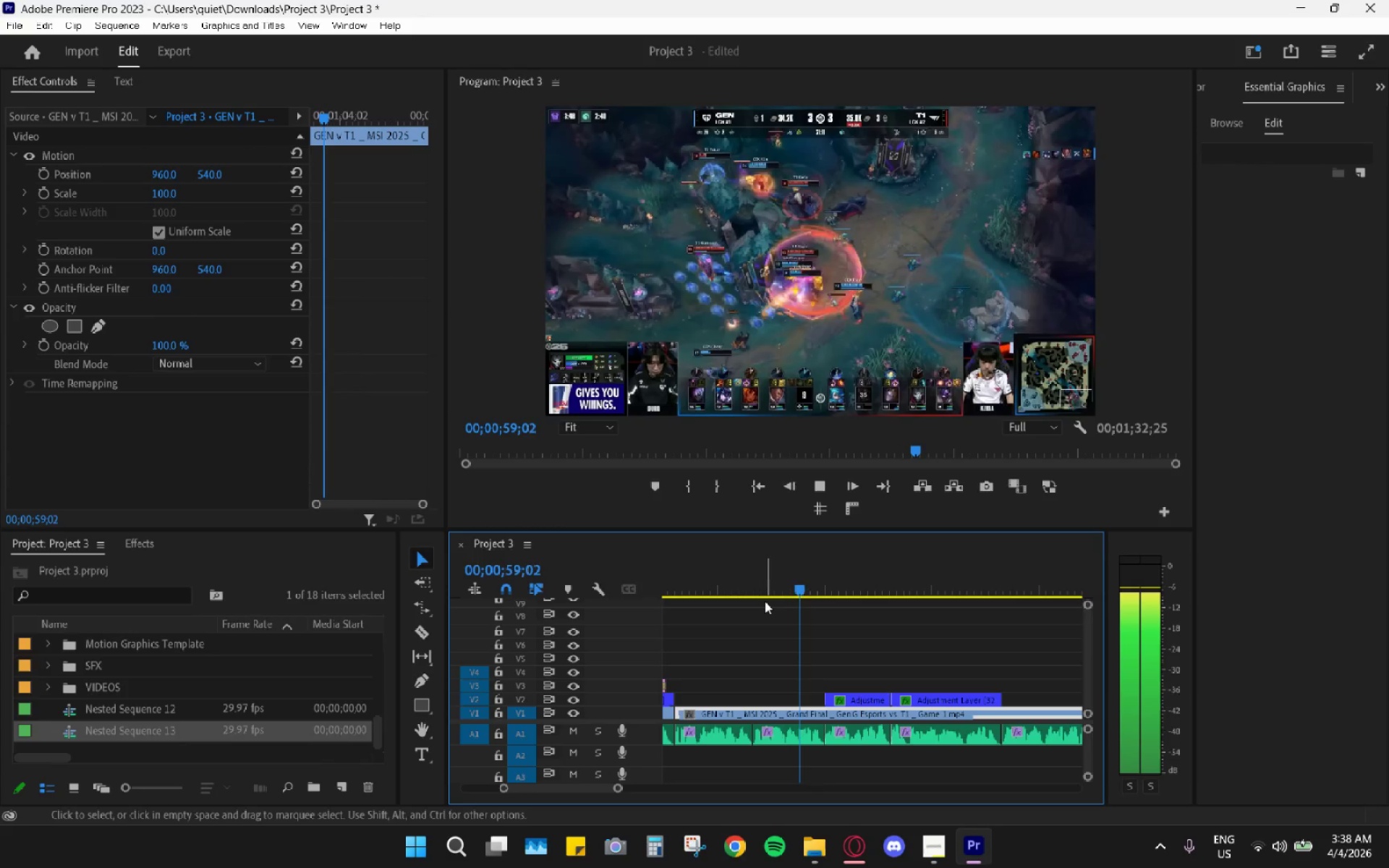 
key(Space)
 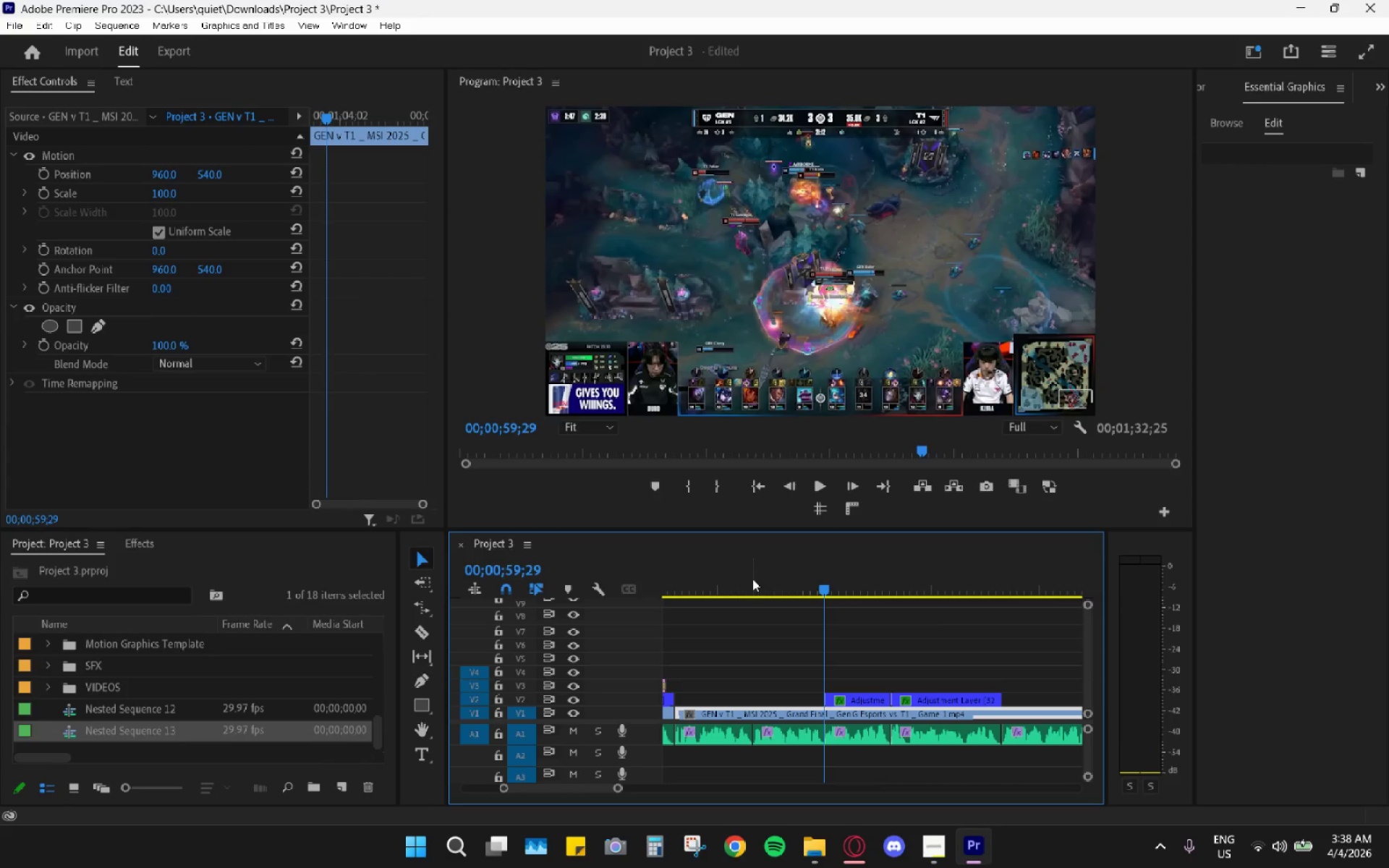 
left_click_drag(start_coordinate=[734, 566], to_coordinate=[657, 569])
 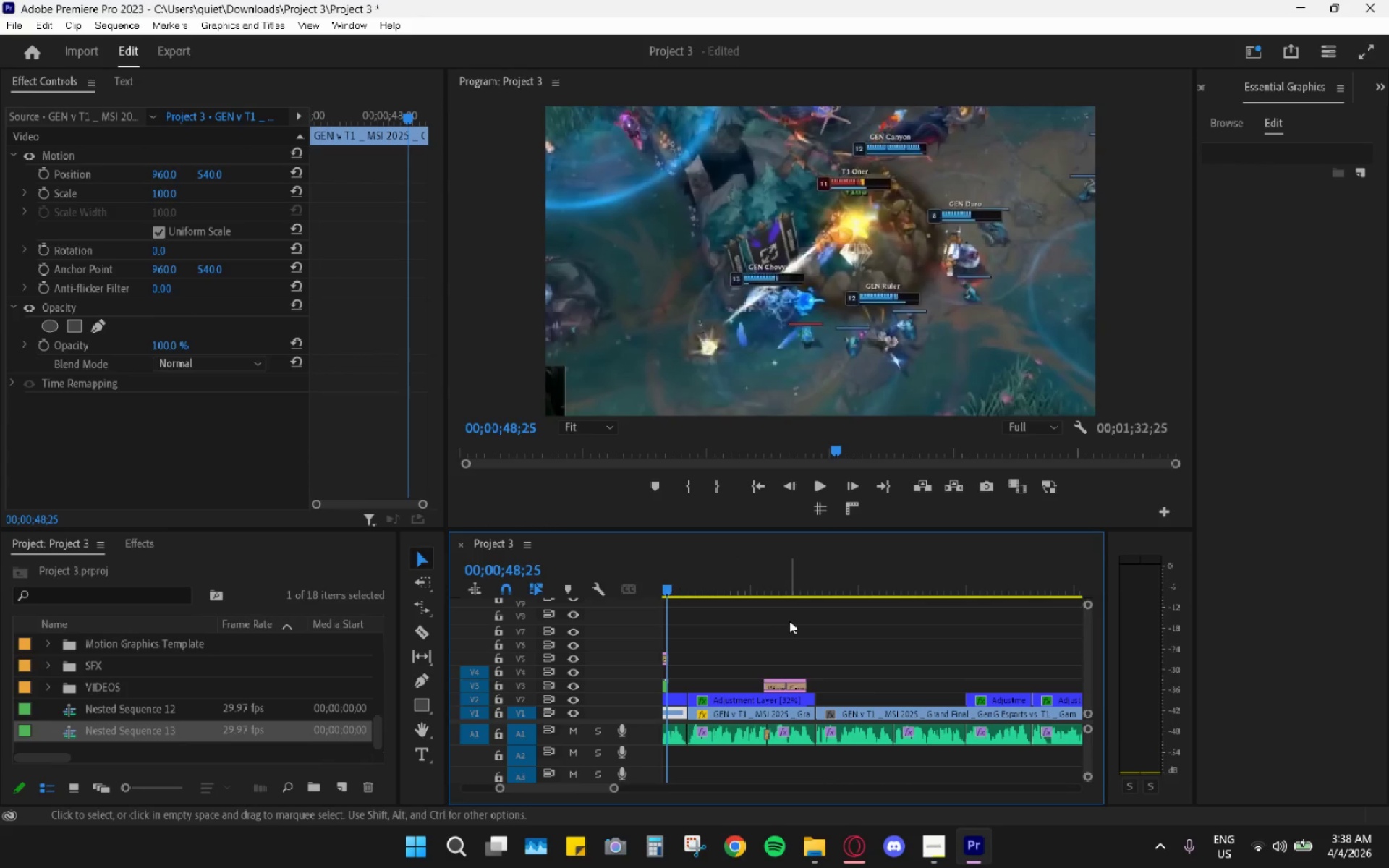 
key(Space)
 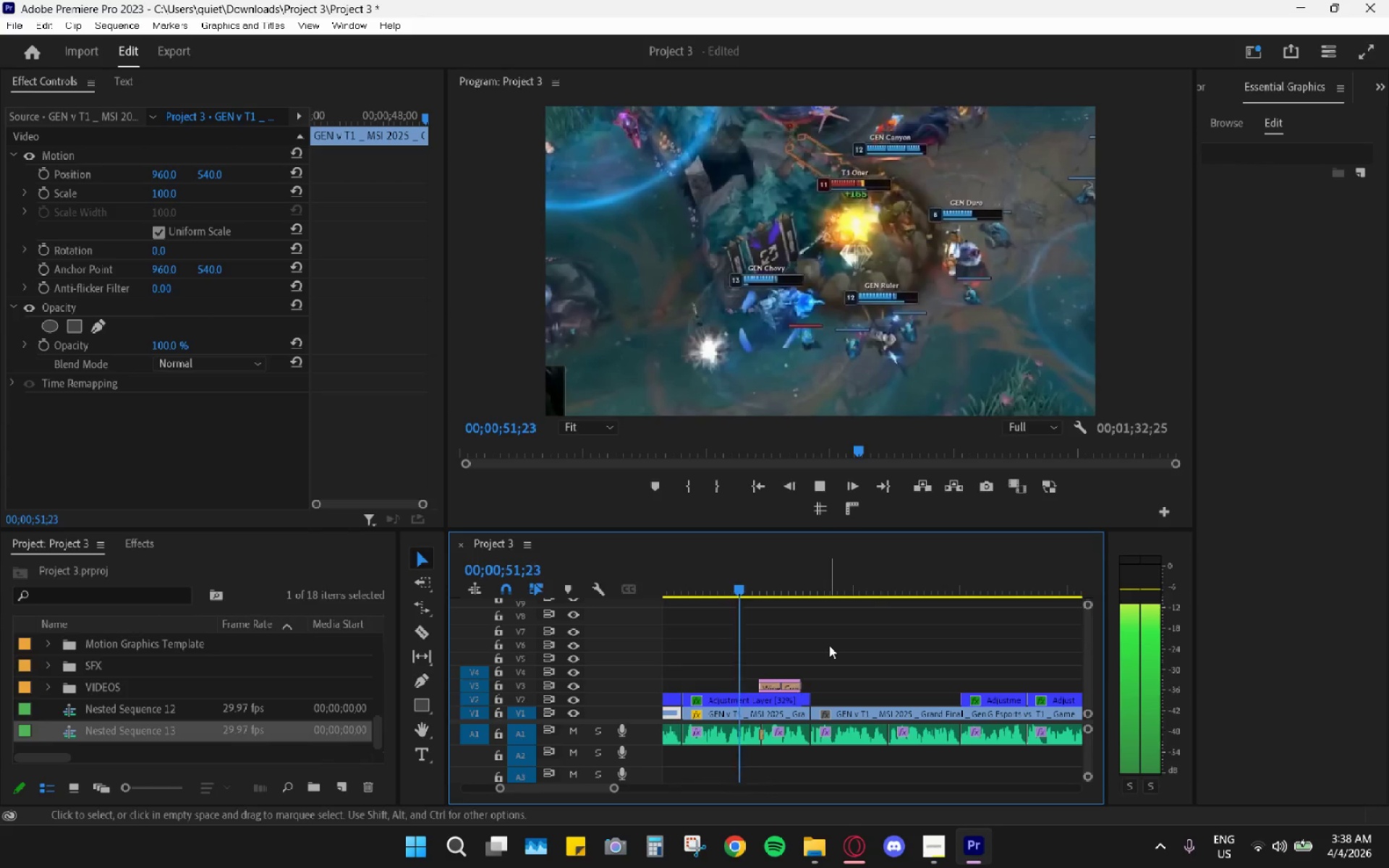 
wait(8.02)
 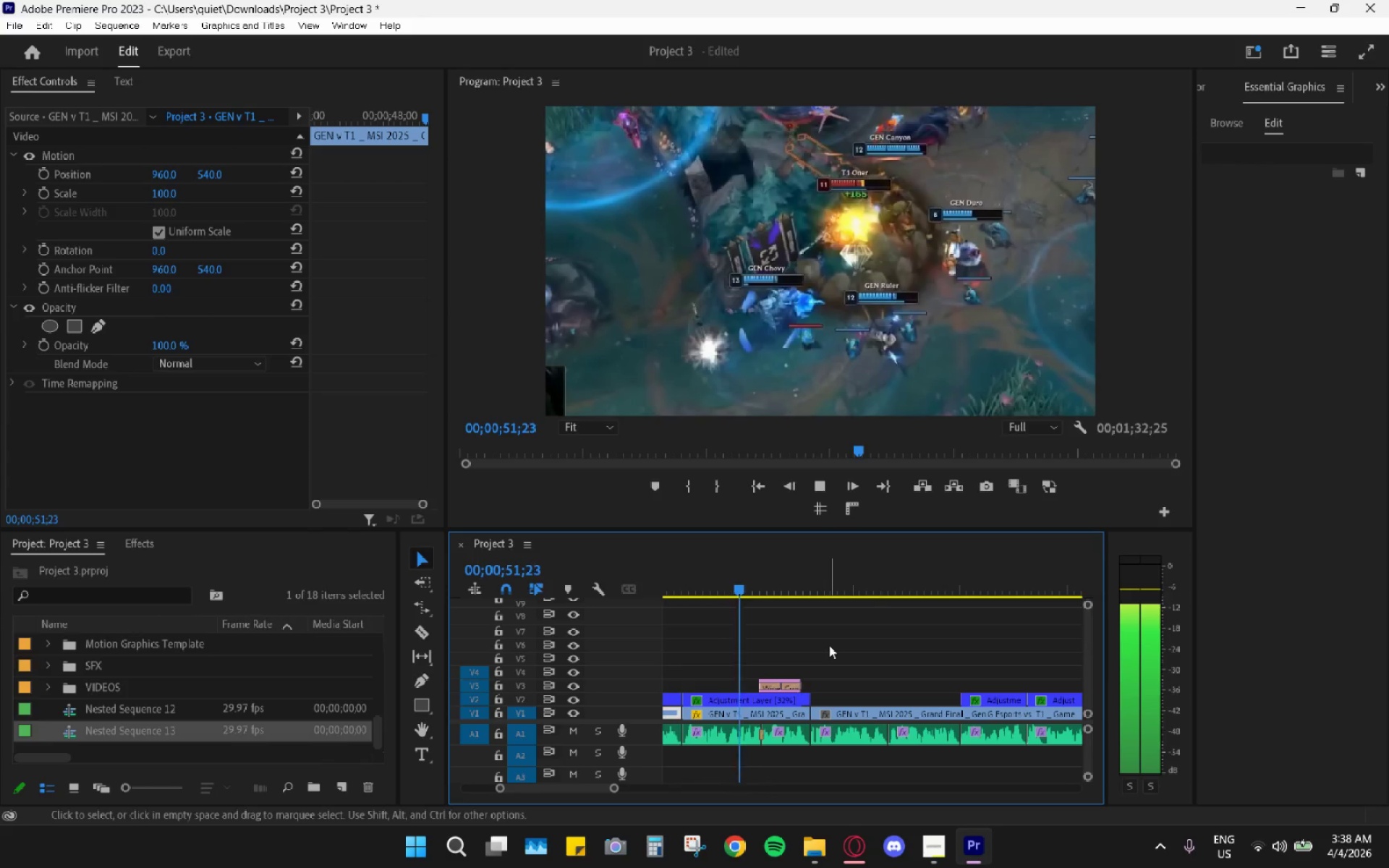 
key(Space)
 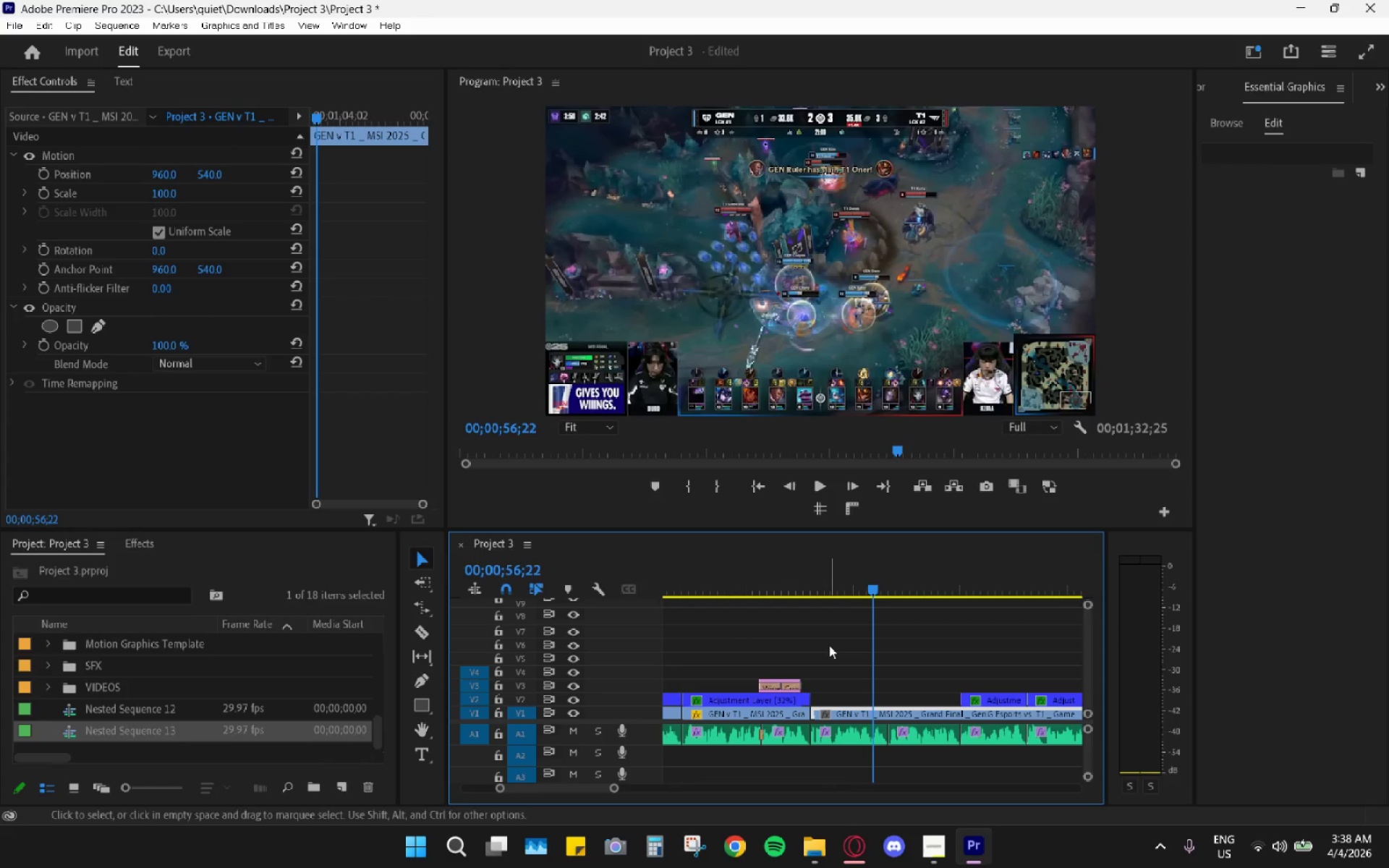 
key(Space)
 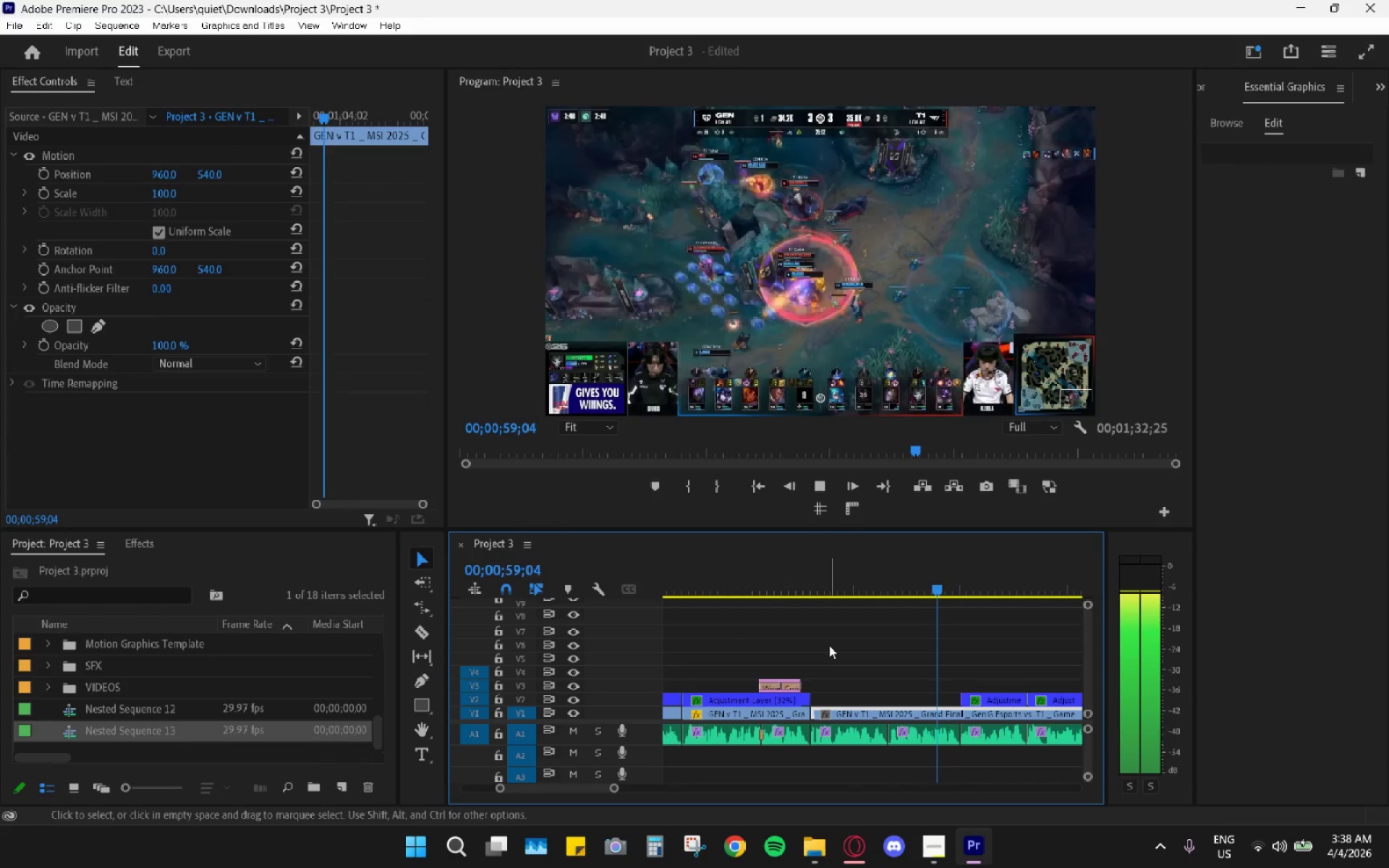 
key(Space)
 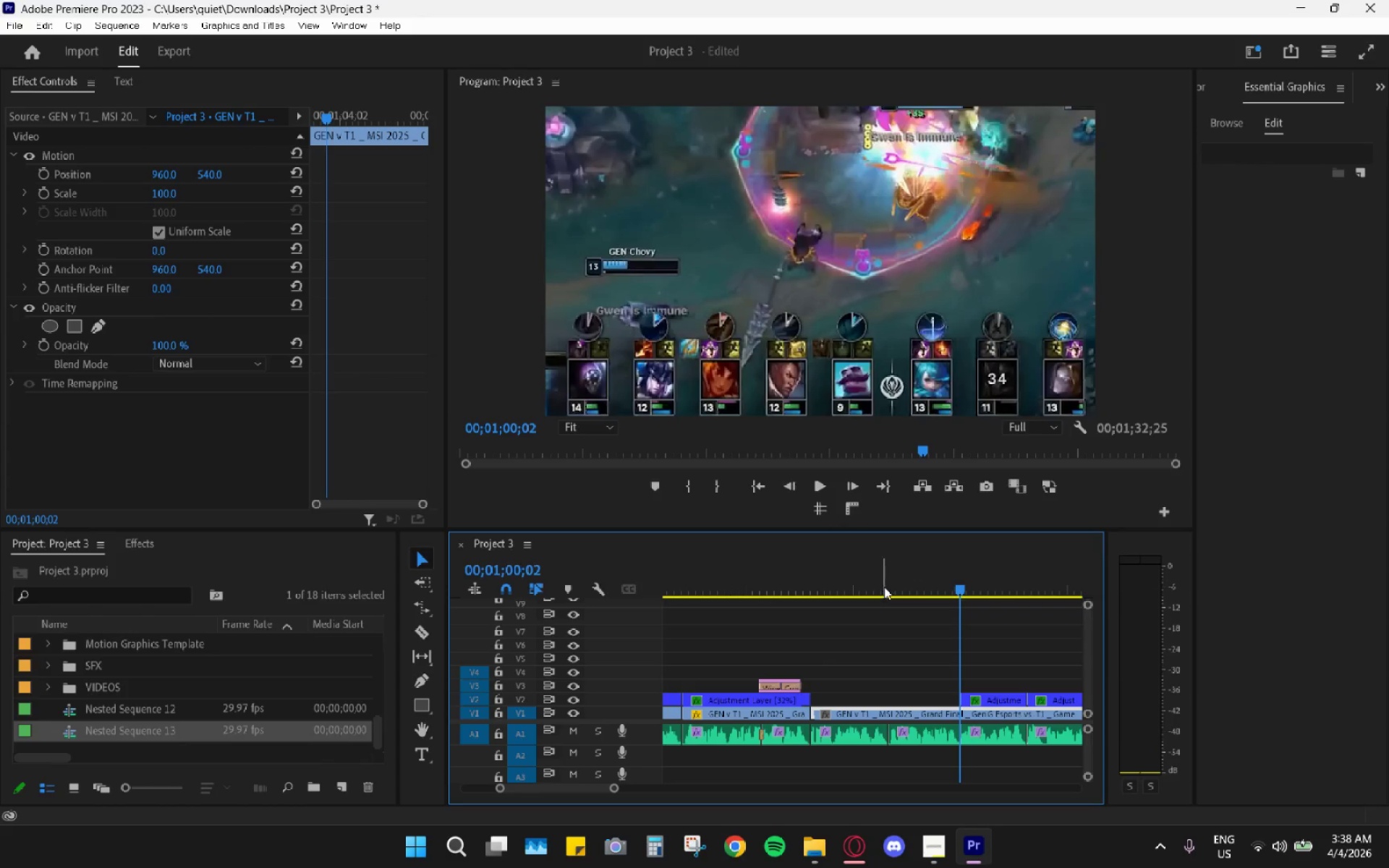 
key(Space)
 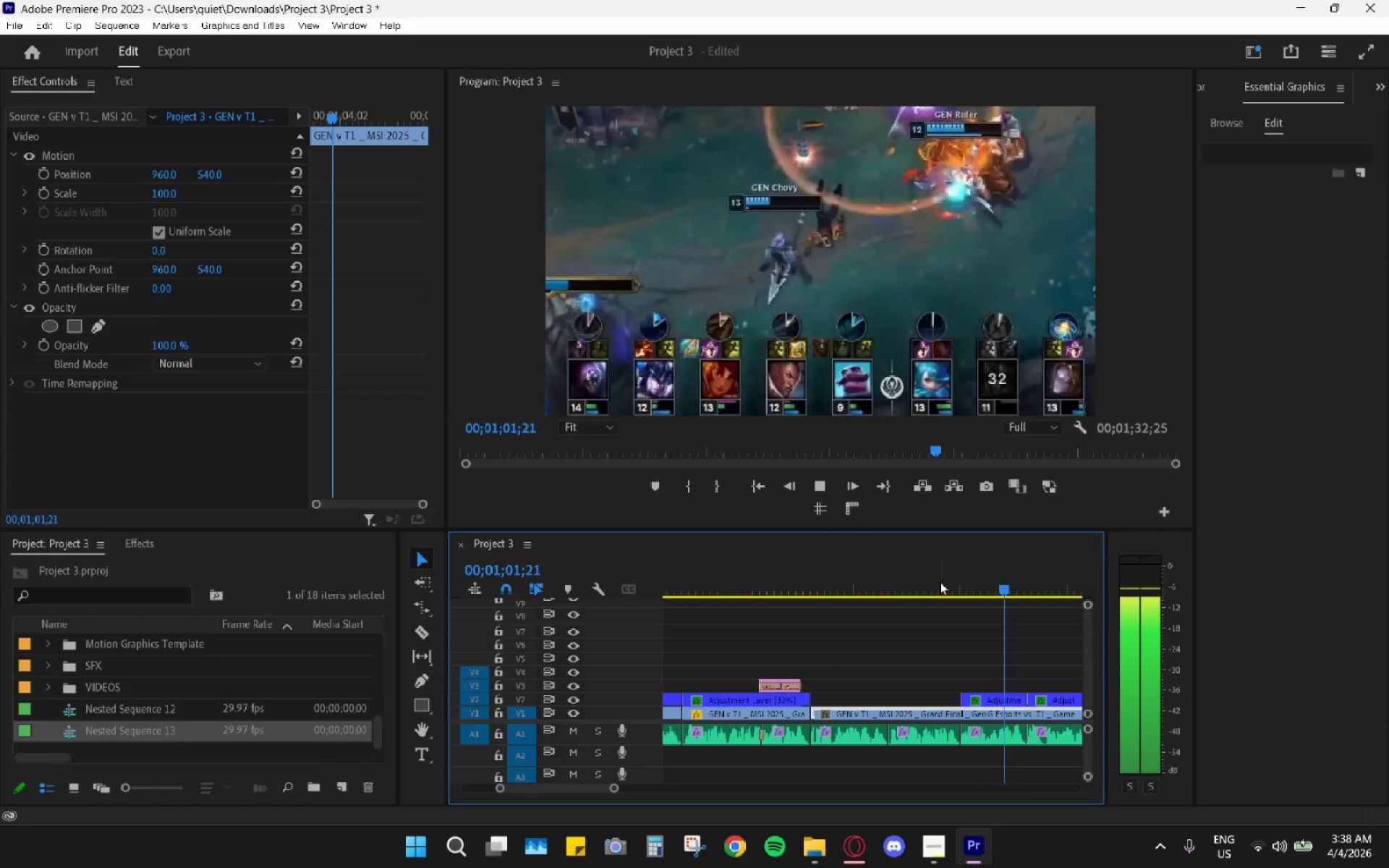 
key(Space)
 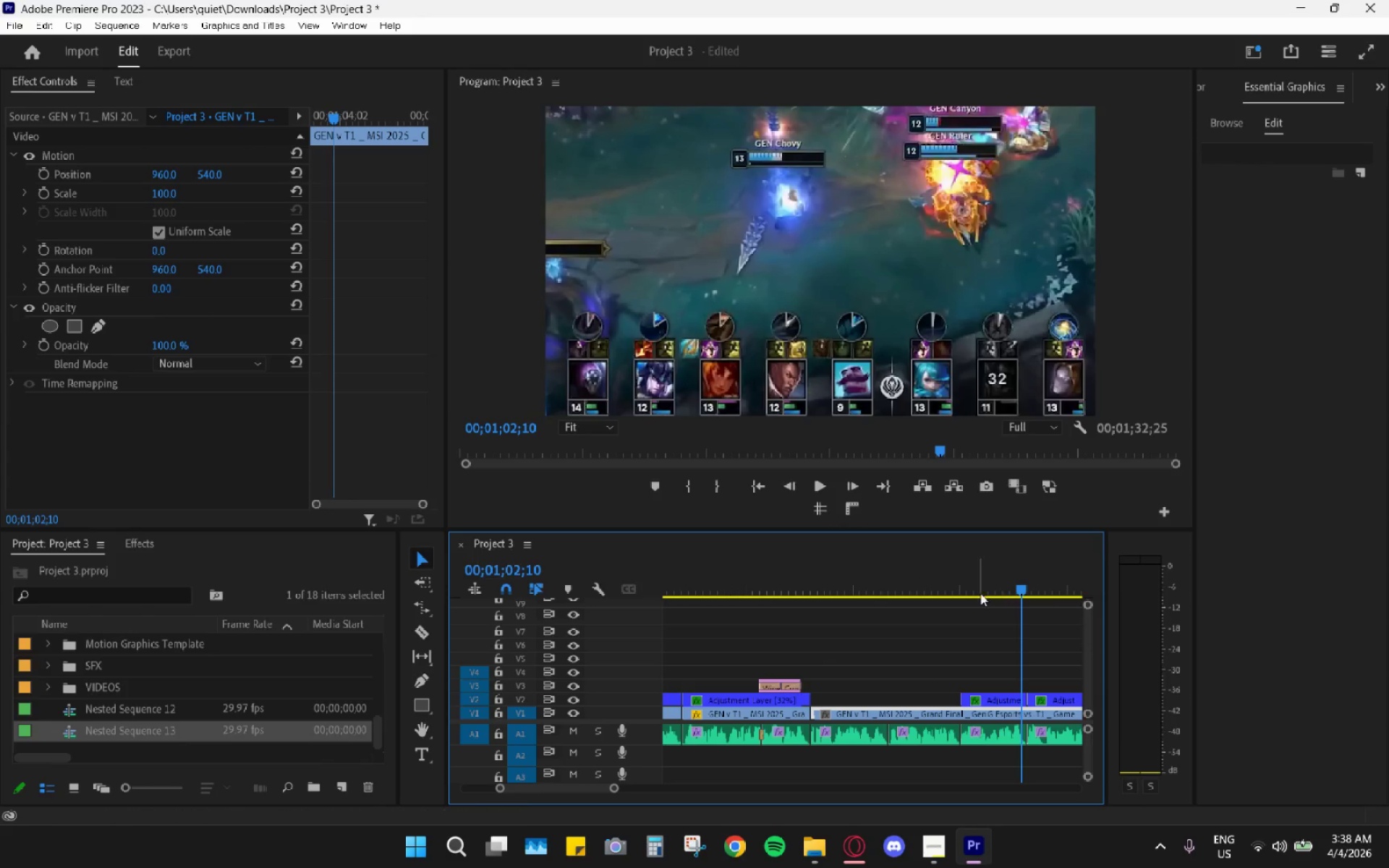 
left_click_drag(start_coordinate=[988, 581], to_coordinate=[1003, 584])
 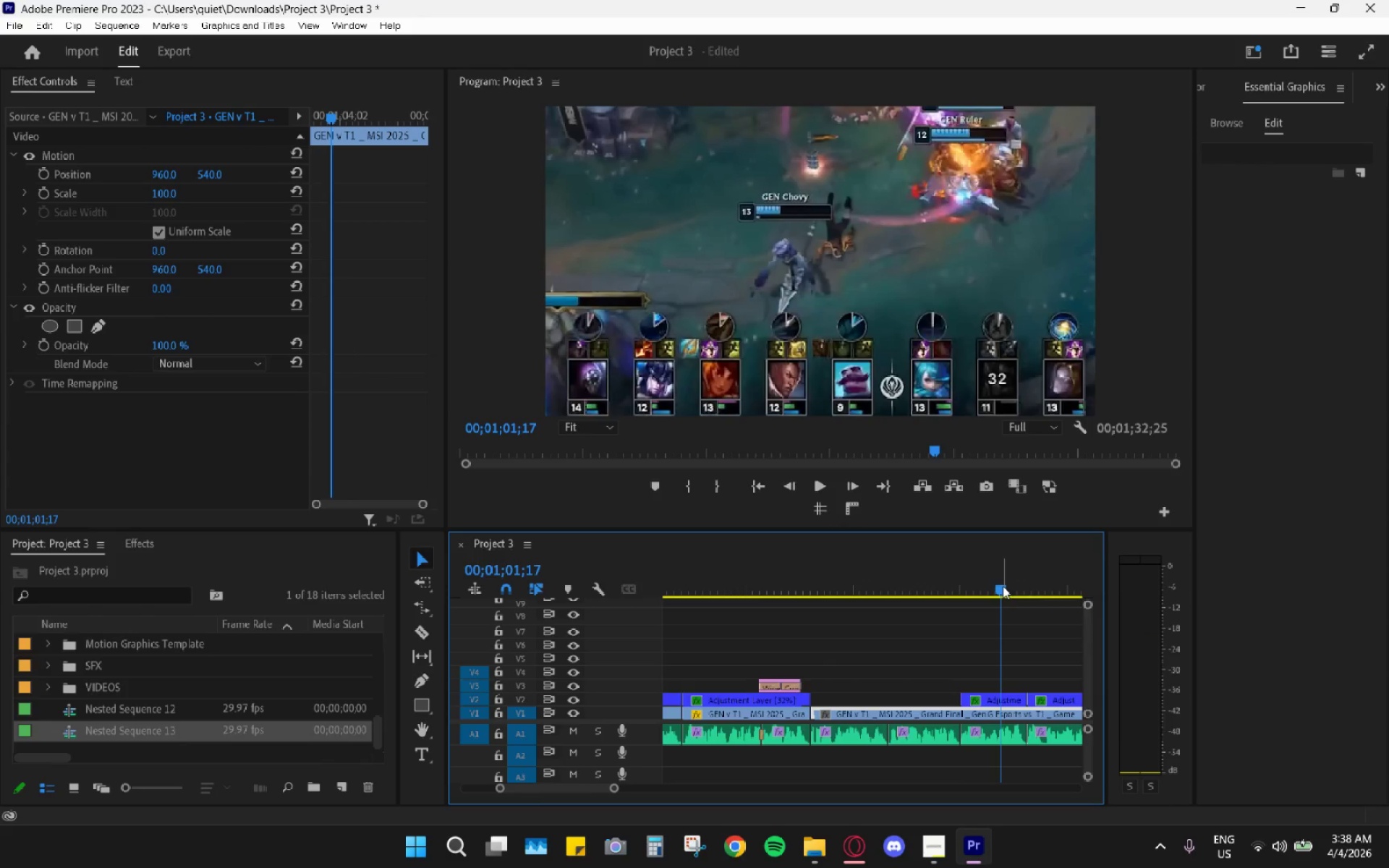 
scroll: coordinate [986, 595], scroll_direction: down, amount: 3.0
 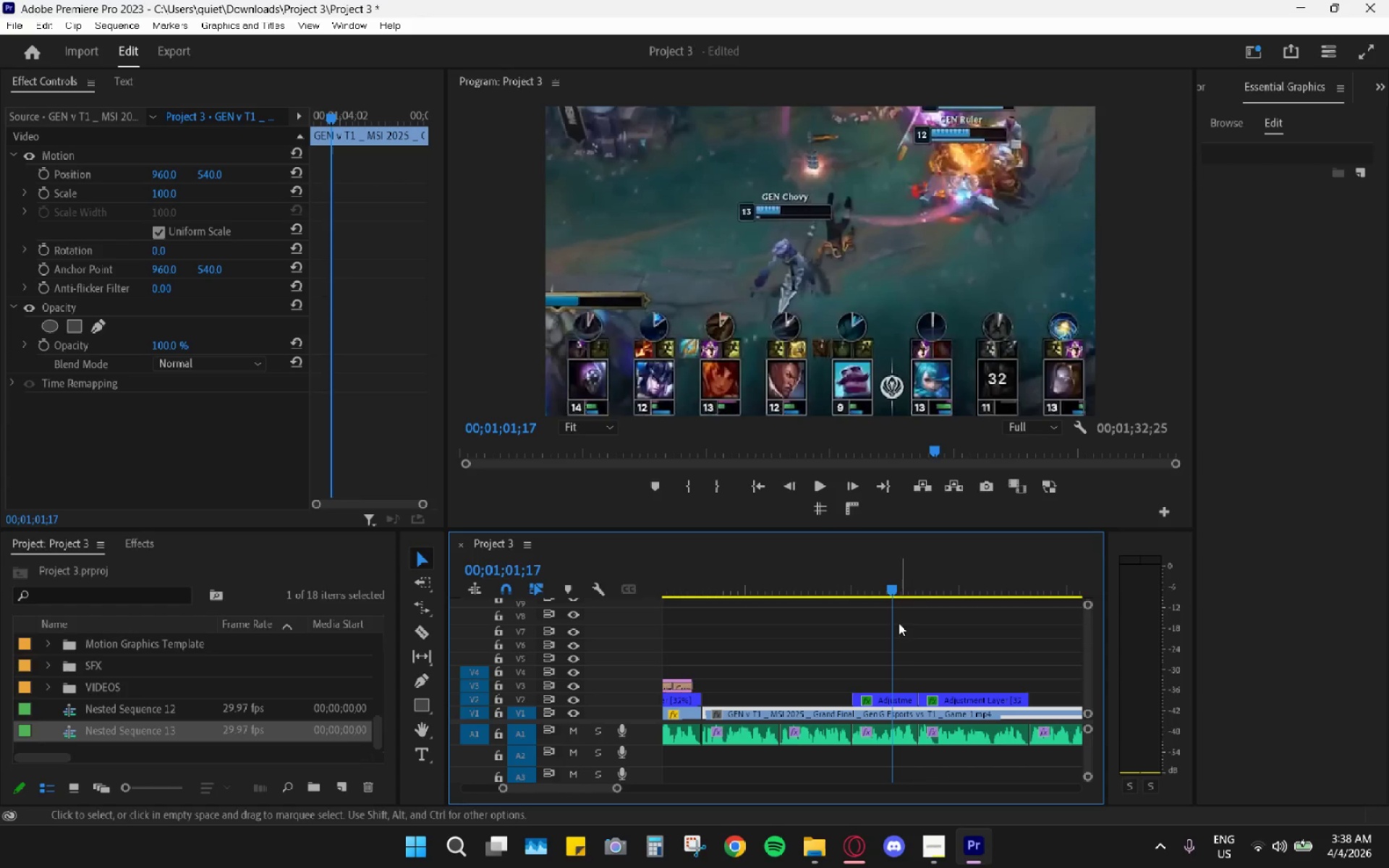 
key(C)
 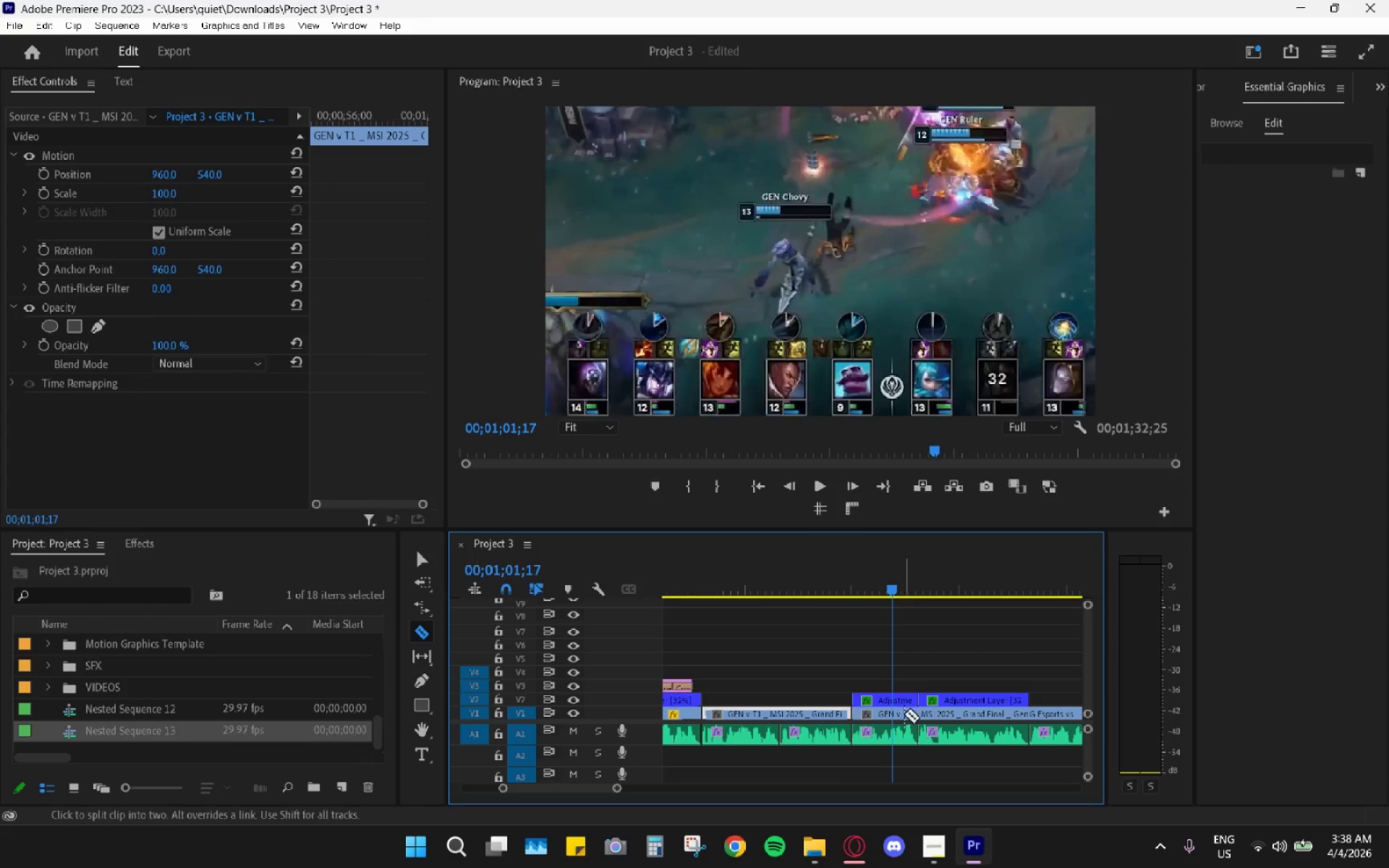 
left_click([919, 711])
 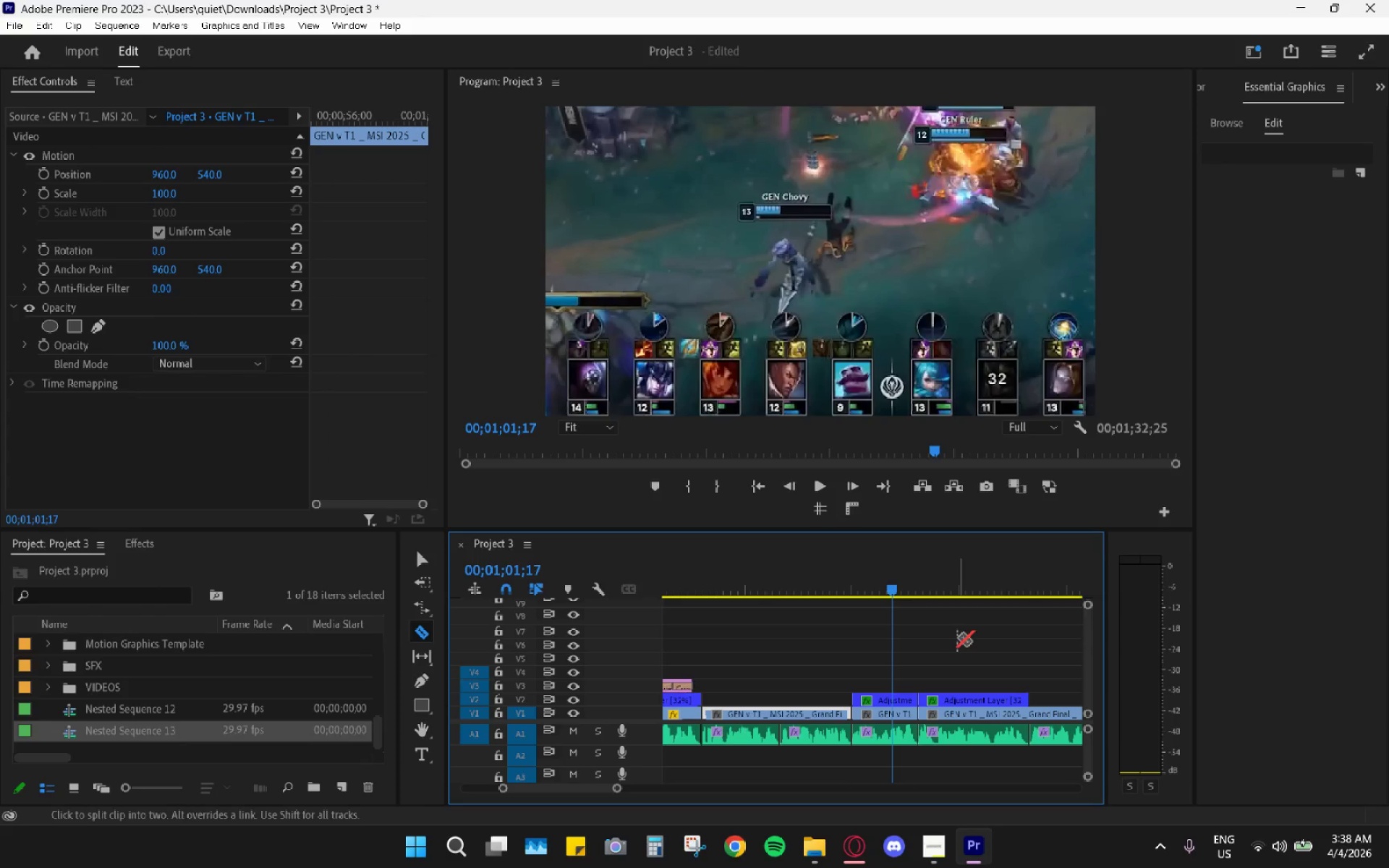 
type(vcv)
 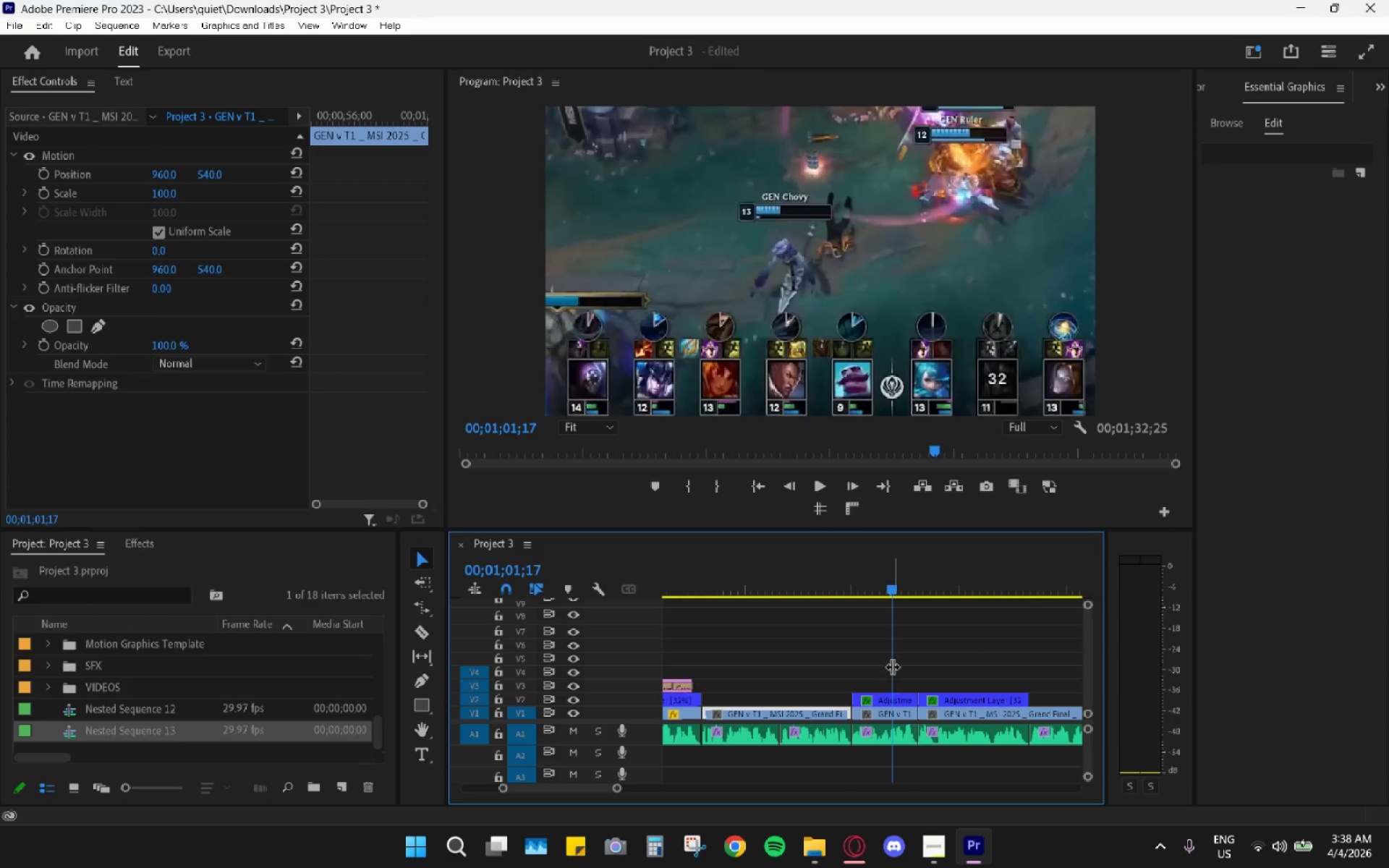 
left_click_drag(start_coordinate=[892, 665], to_coordinate=[895, 706])
 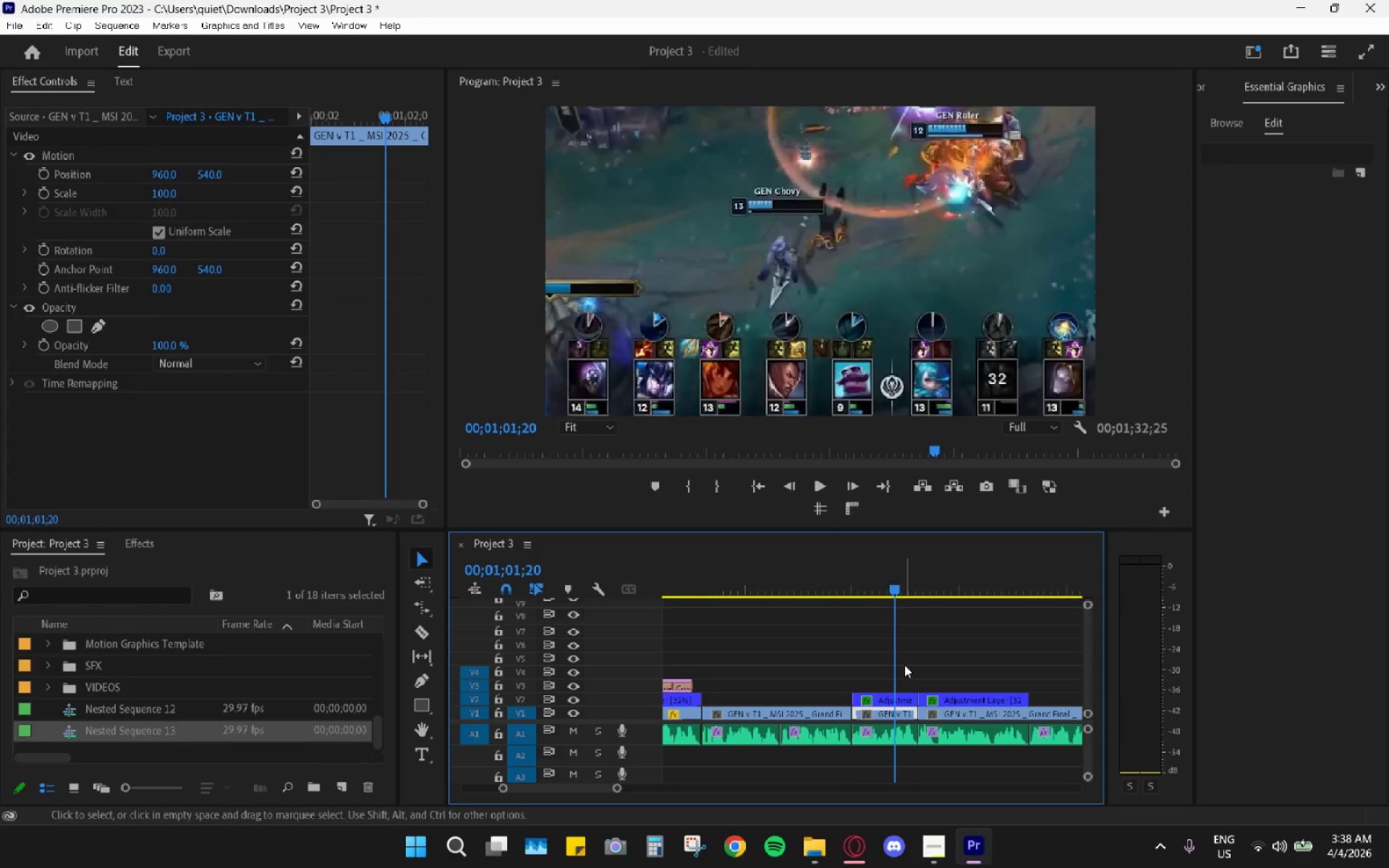 
left_click_drag(start_coordinate=[904, 665], to_coordinate=[899, 721])
 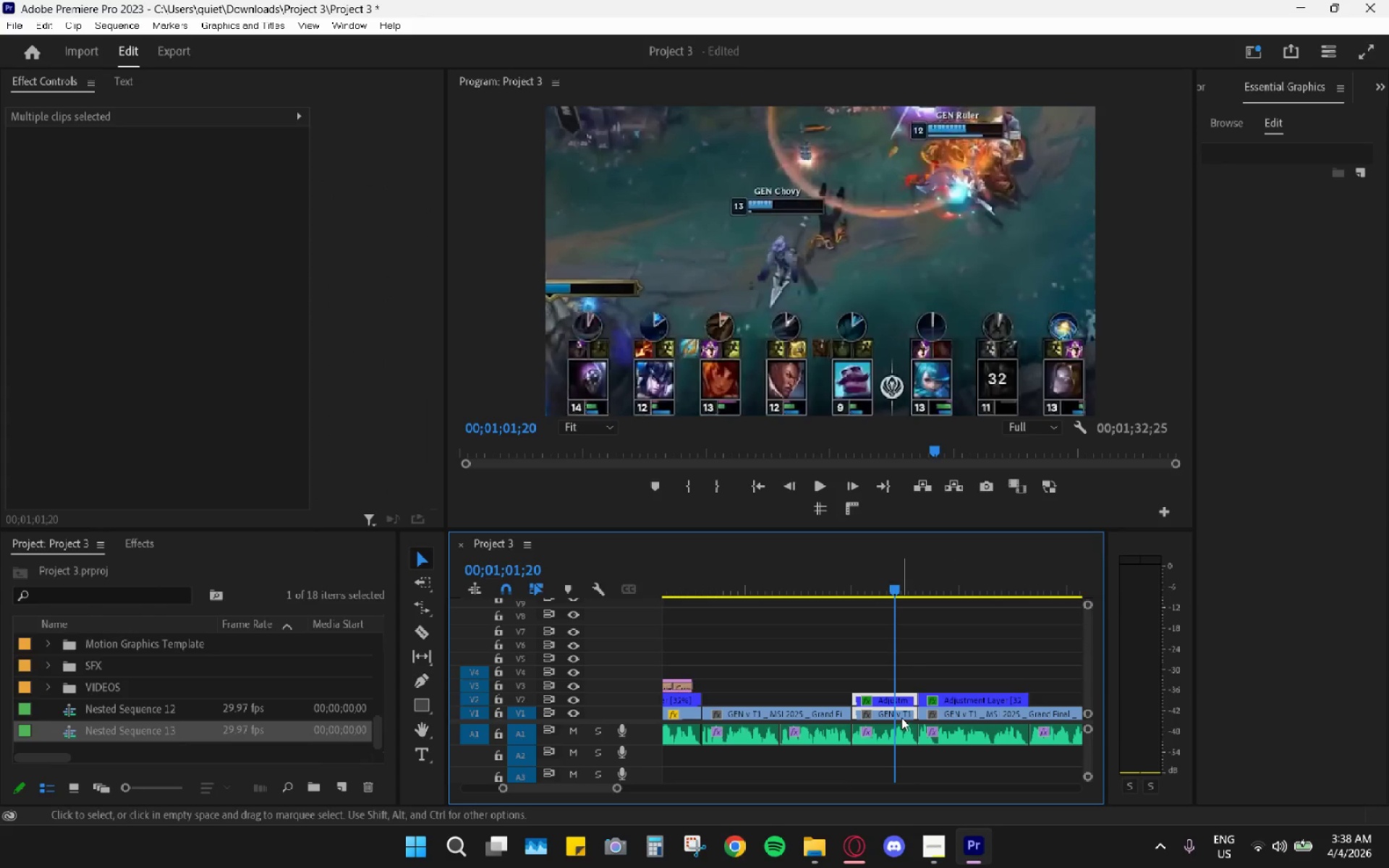 
left_click_drag(start_coordinate=[901, 717], to_coordinate=[903, 684])
 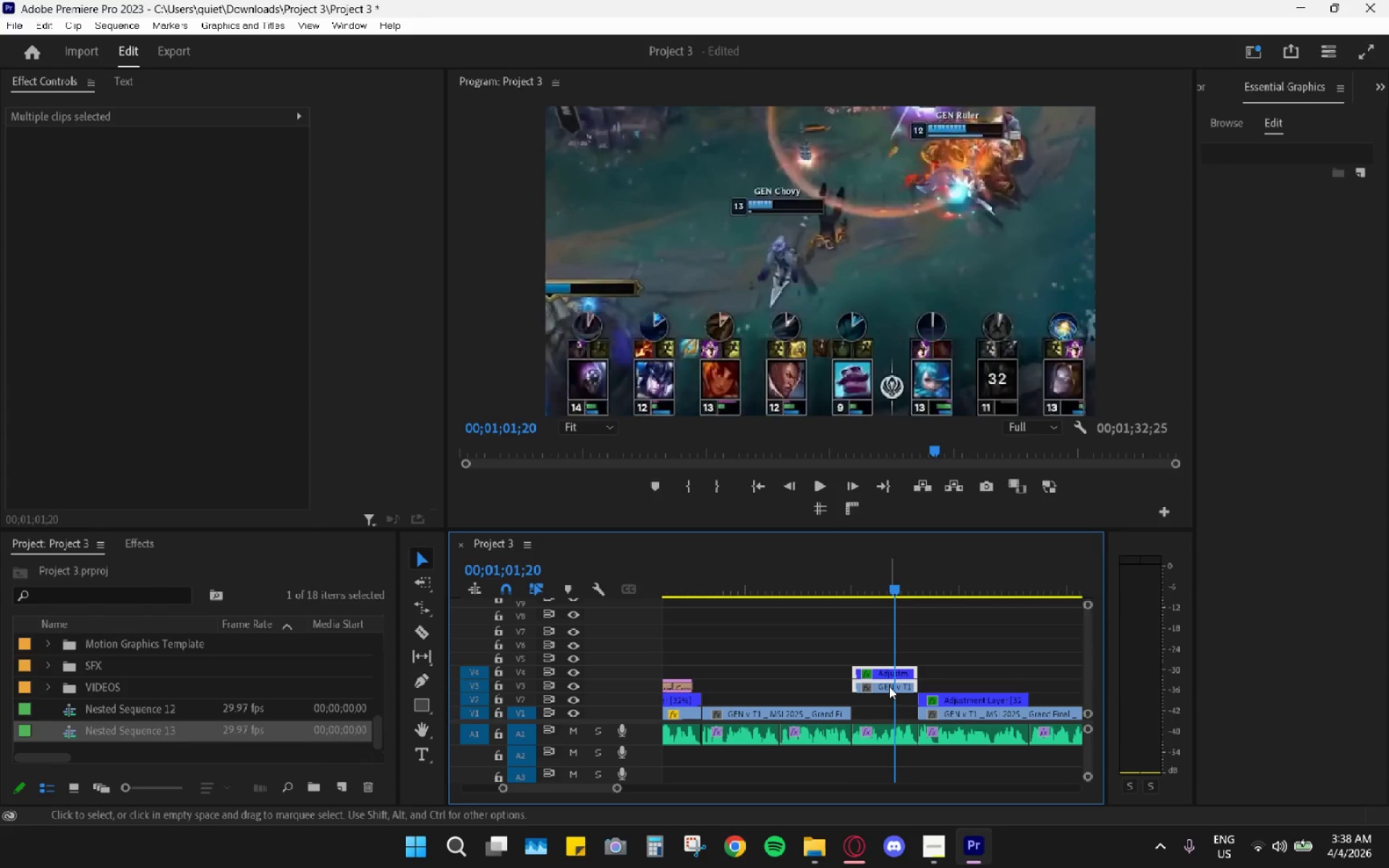 
left_click_drag(start_coordinate=[875, 576], to_coordinate=[876, 582])
 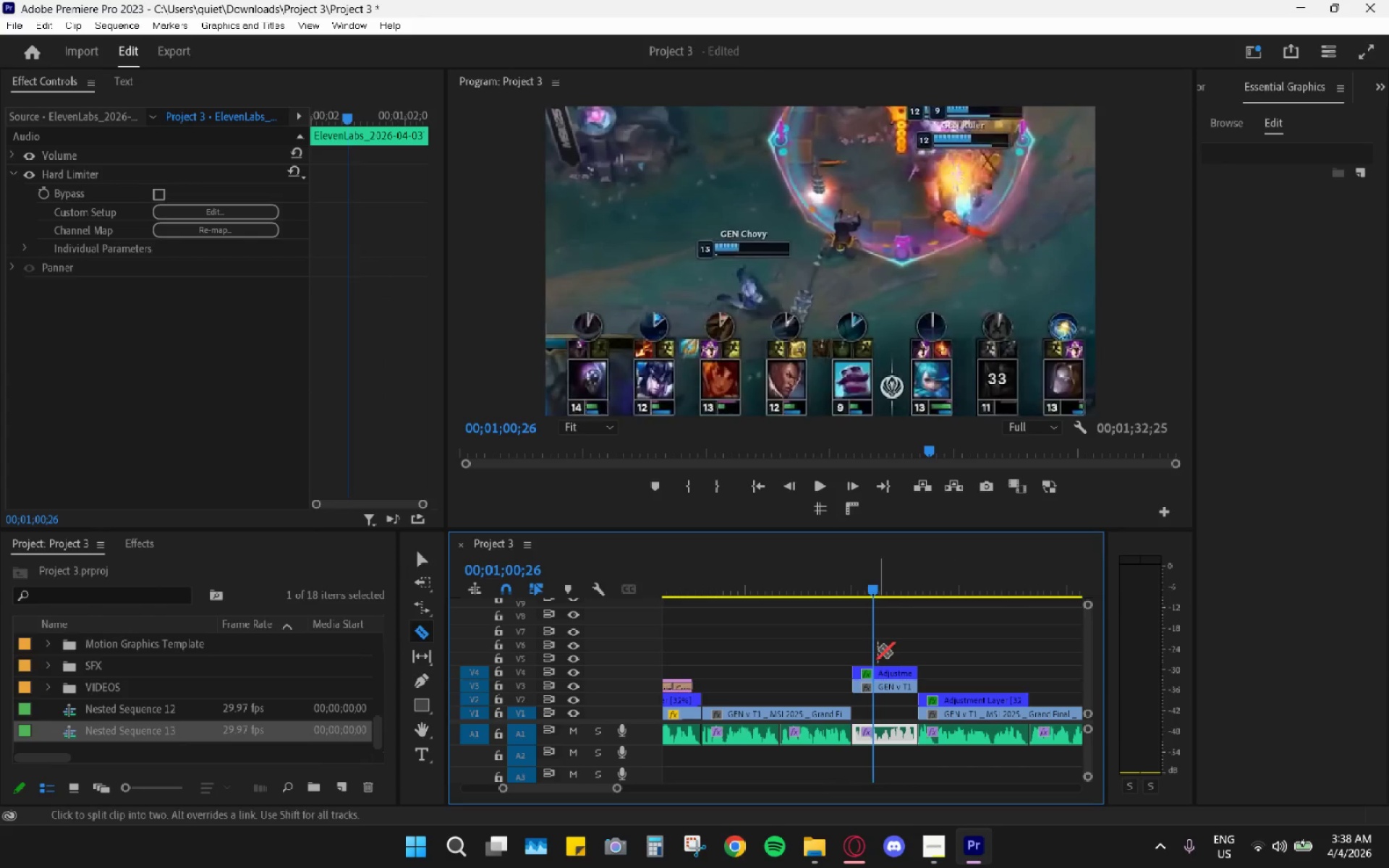 
type(cv)
 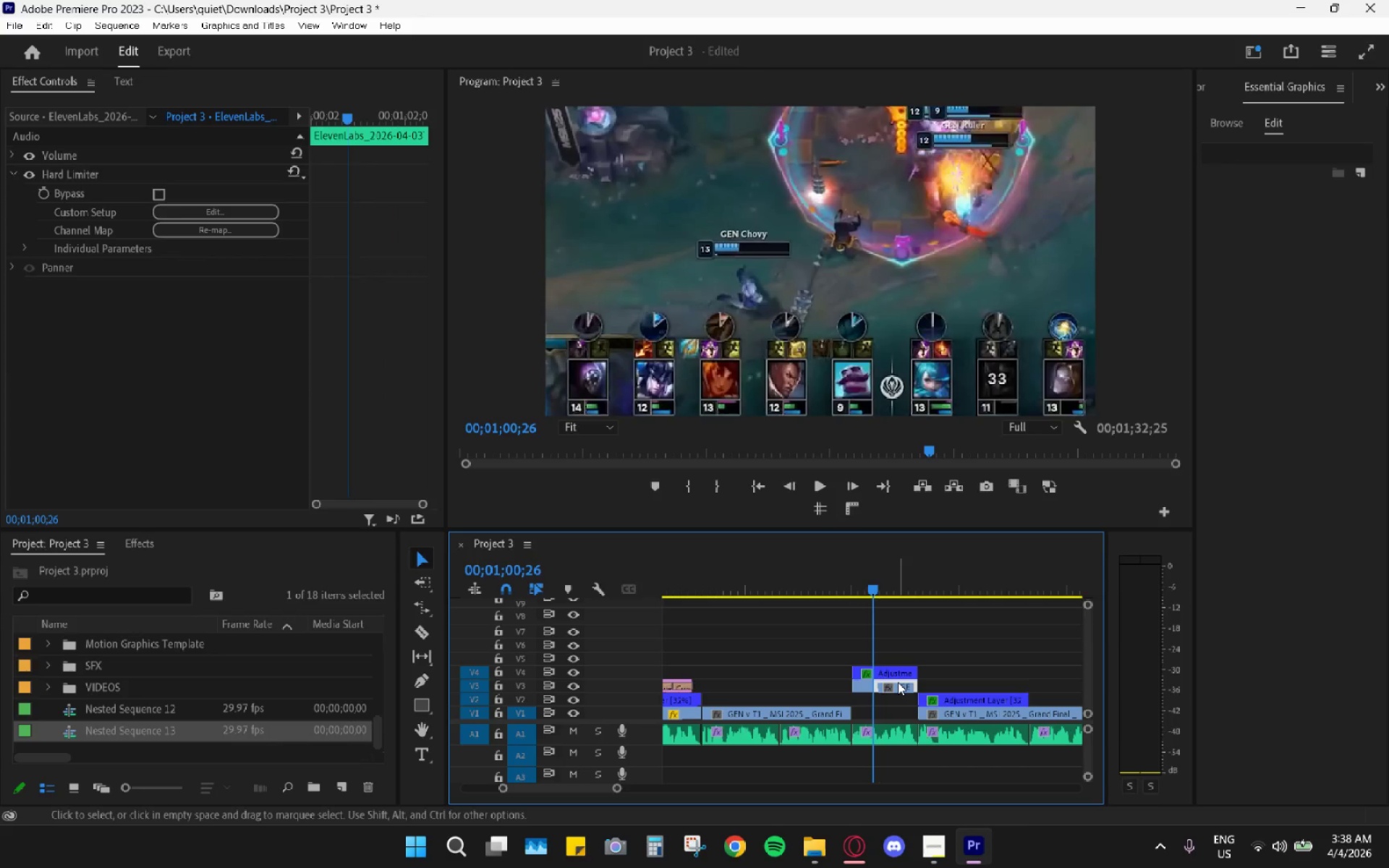 
double_click([898, 682])
 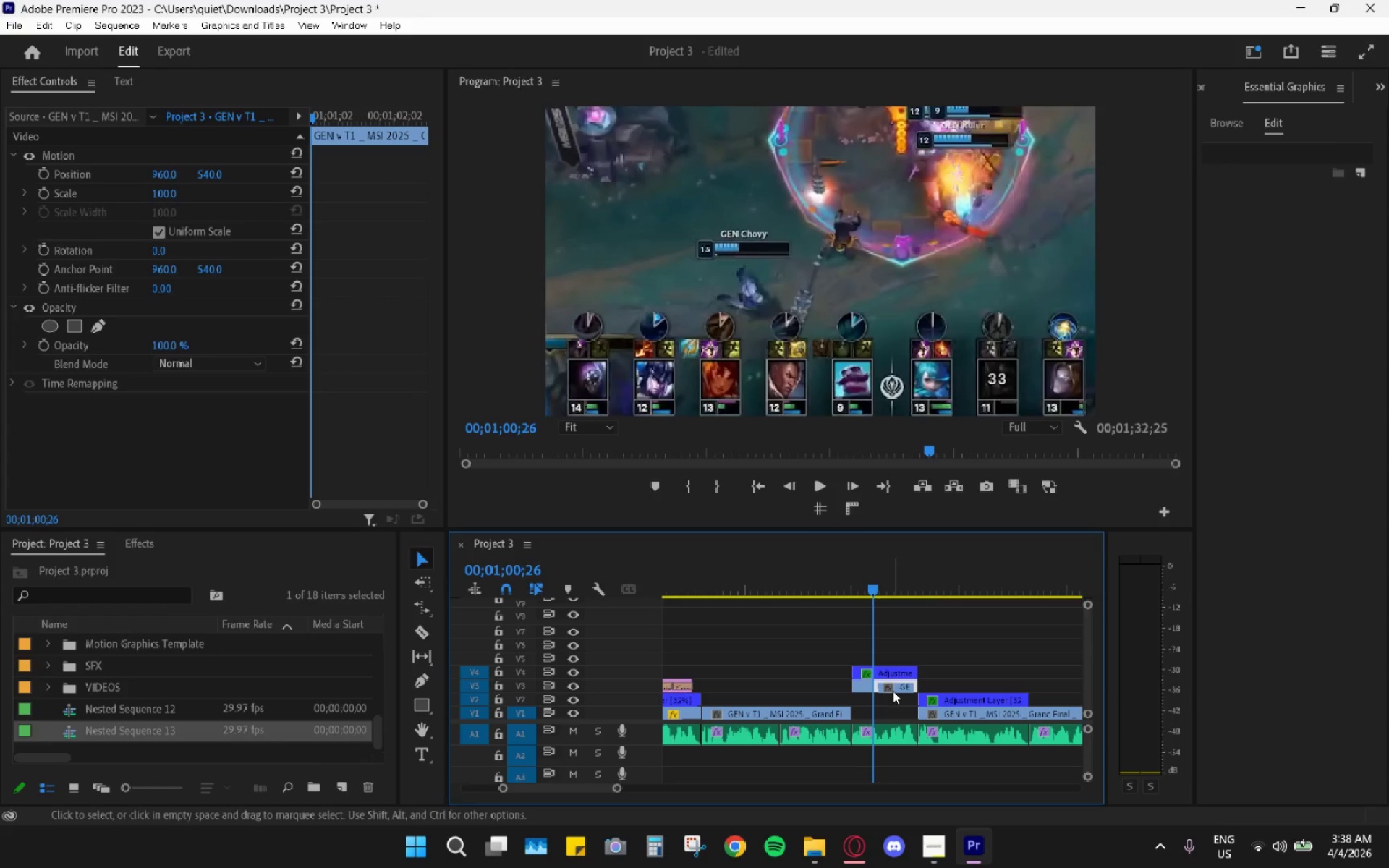 
left_click_drag(start_coordinate=[893, 691], to_coordinate=[982, 676])
 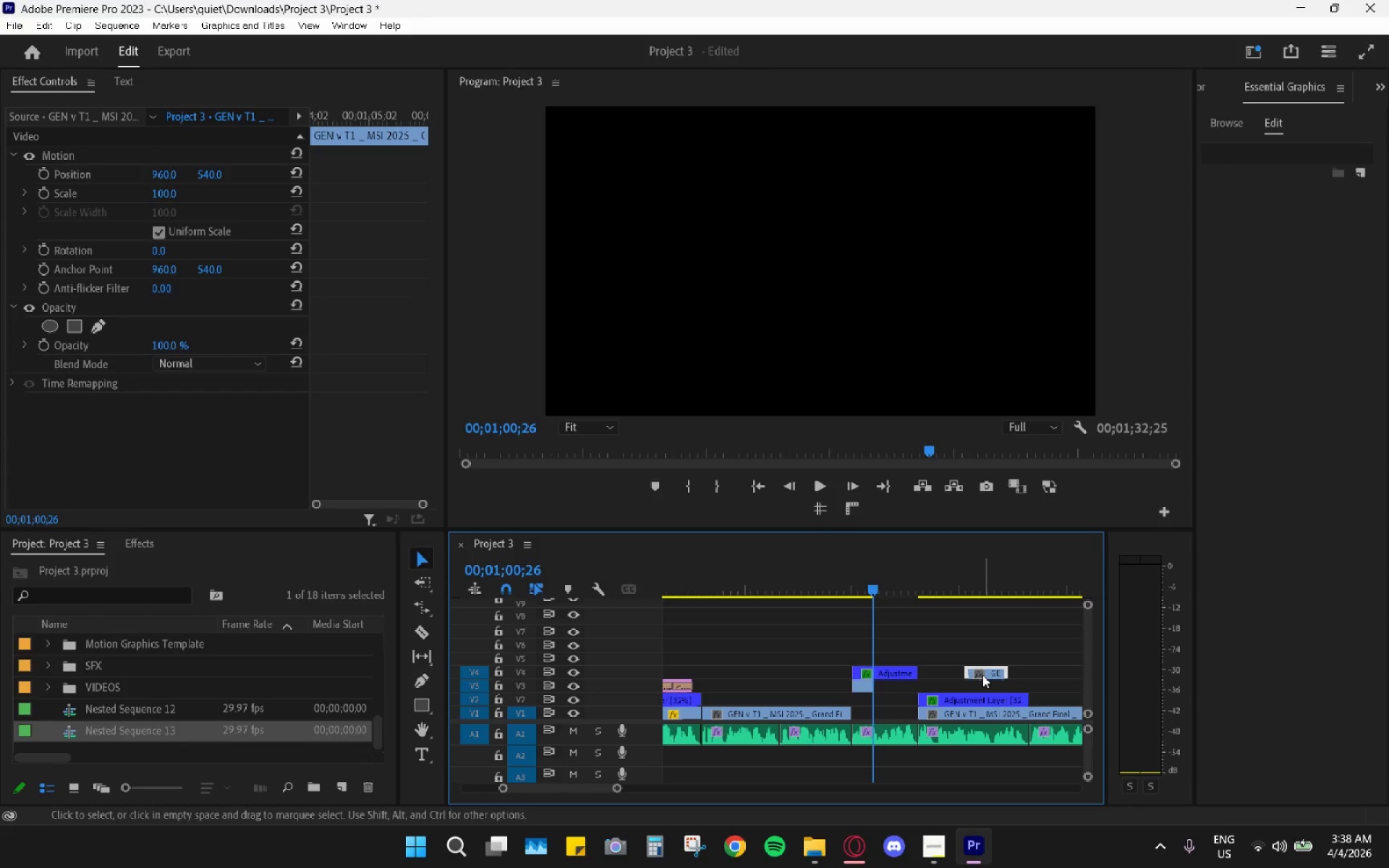 
left_click_drag(start_coordinate=[983, 671], to_coordinate=[897, 710])
 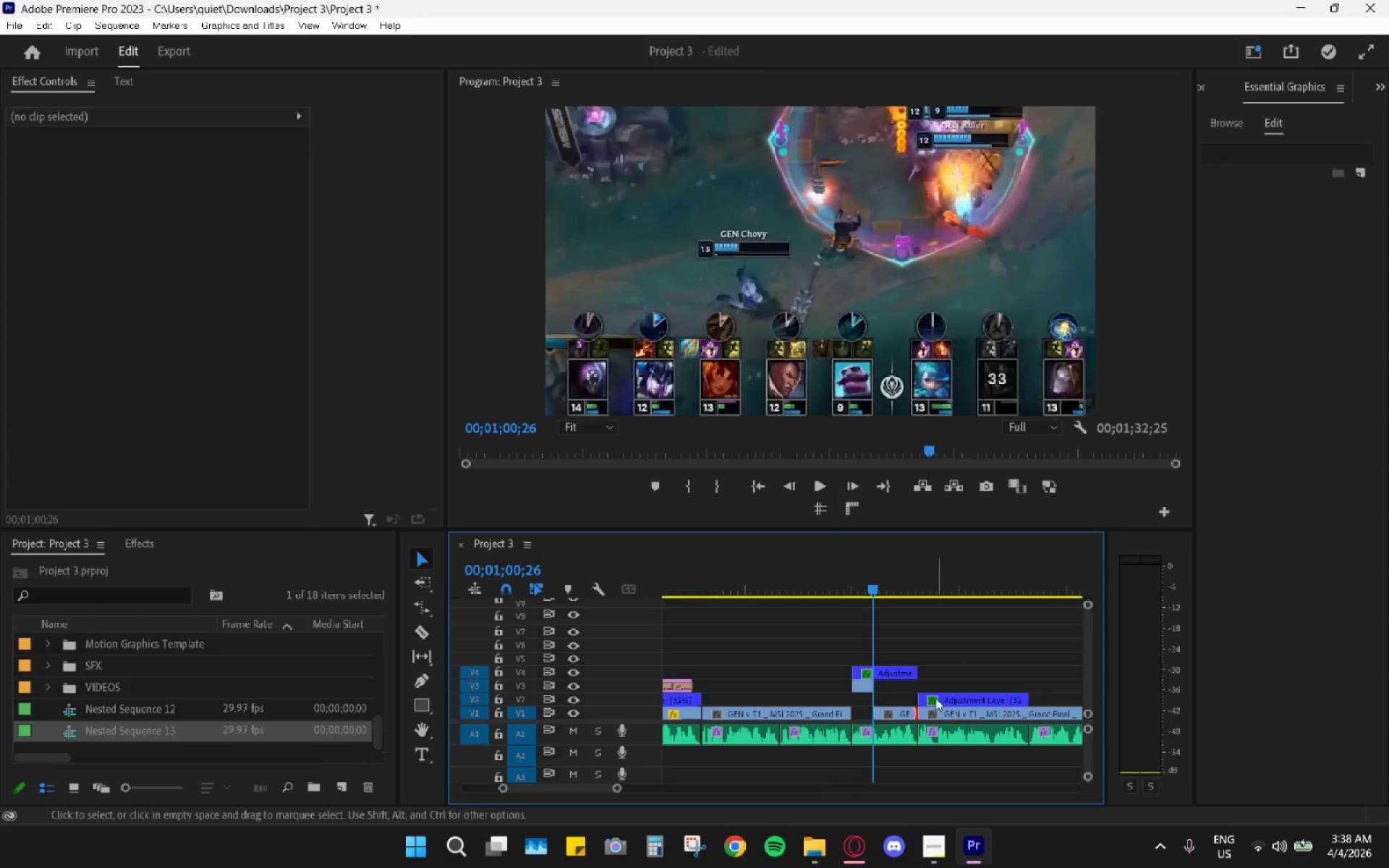 
key(H)
 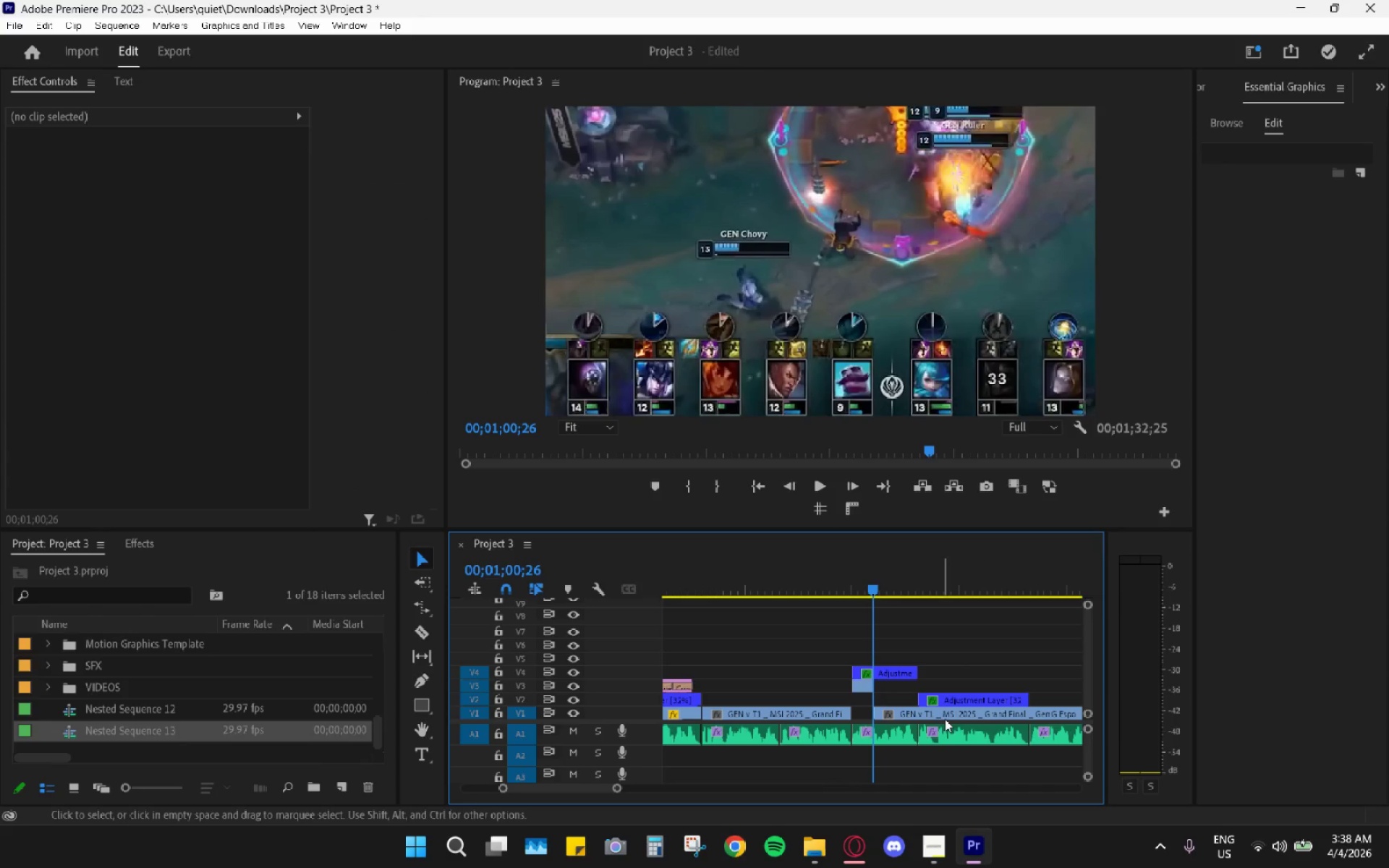 
left_click_drag(start_coordinate=[946, 713], to_coordinate=[989, 716])
 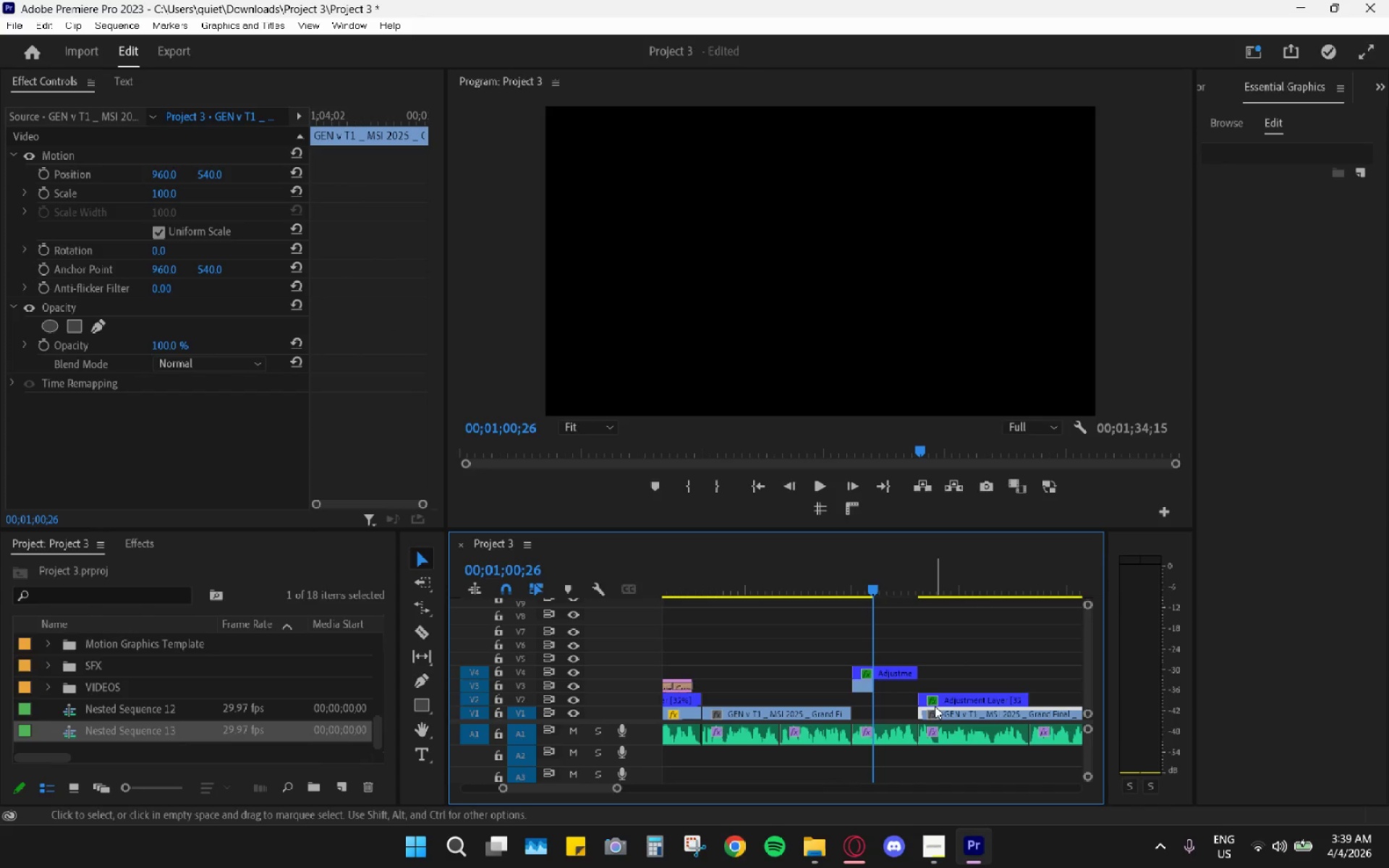 
left_click_drag(start_coordinate=[939, 711], to_coordinate=[1046, 718])
 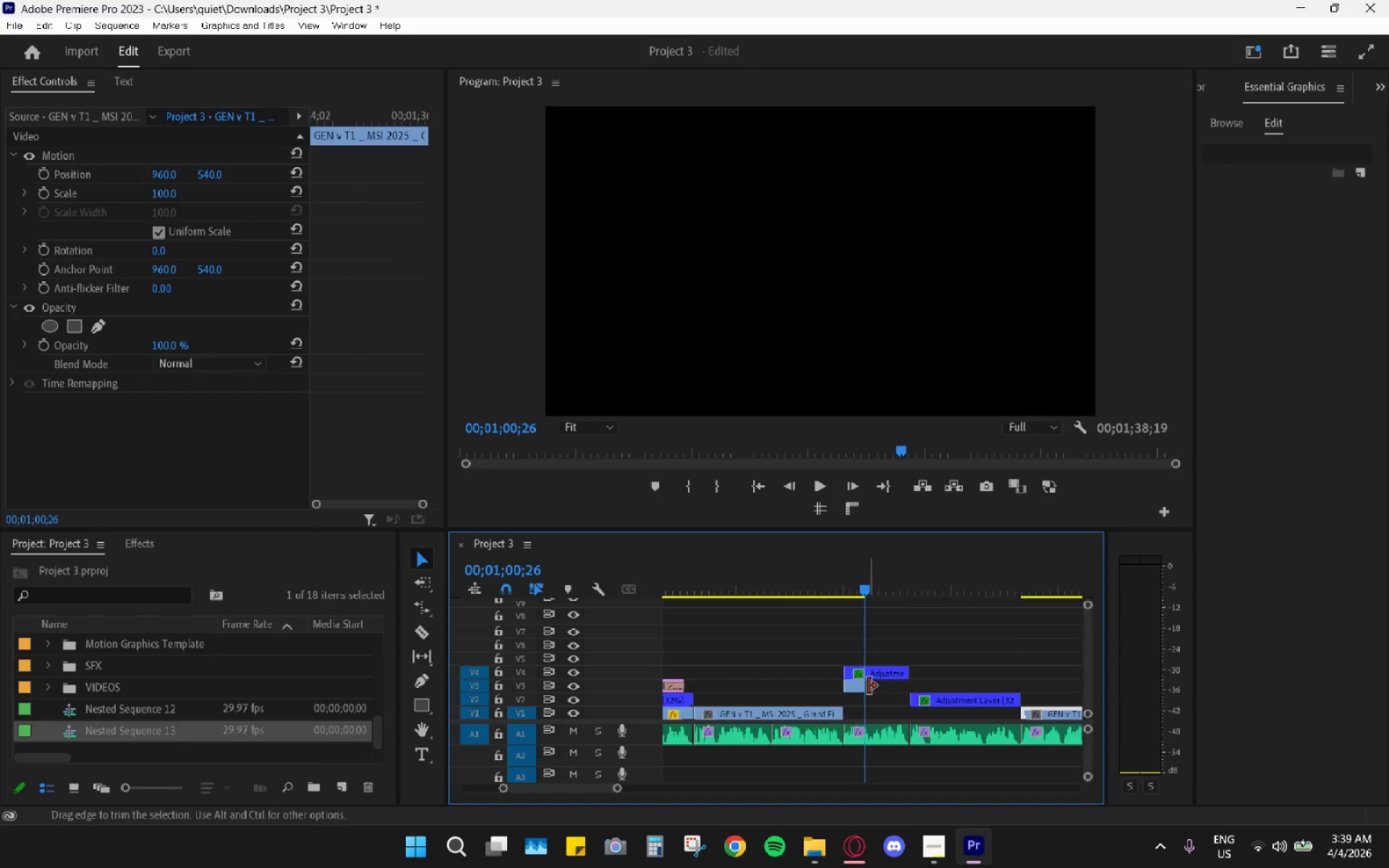 
key(R)
 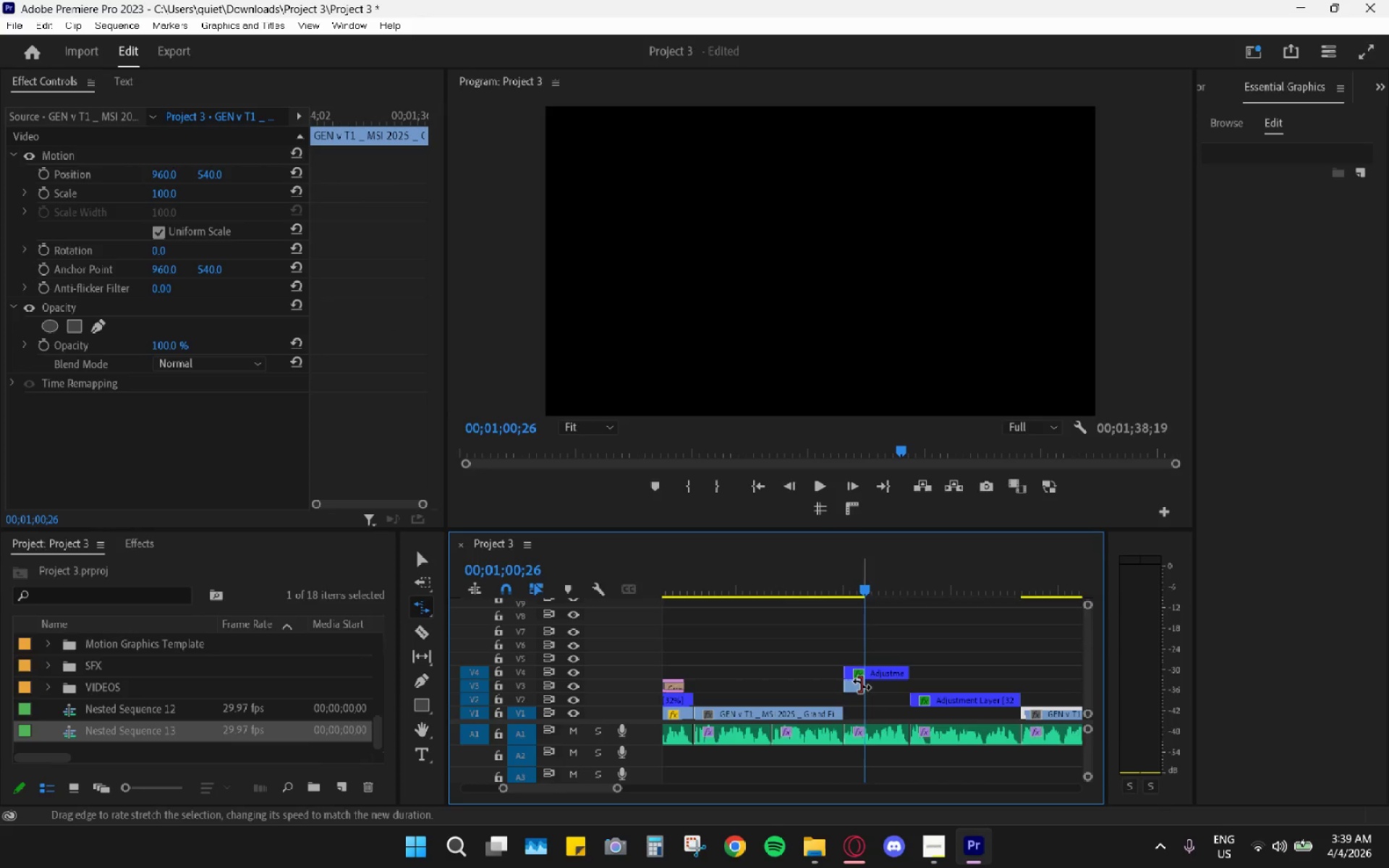 
left_click_drag(start_coordinate=[862, 684], to_coordinate=[912, 694])
 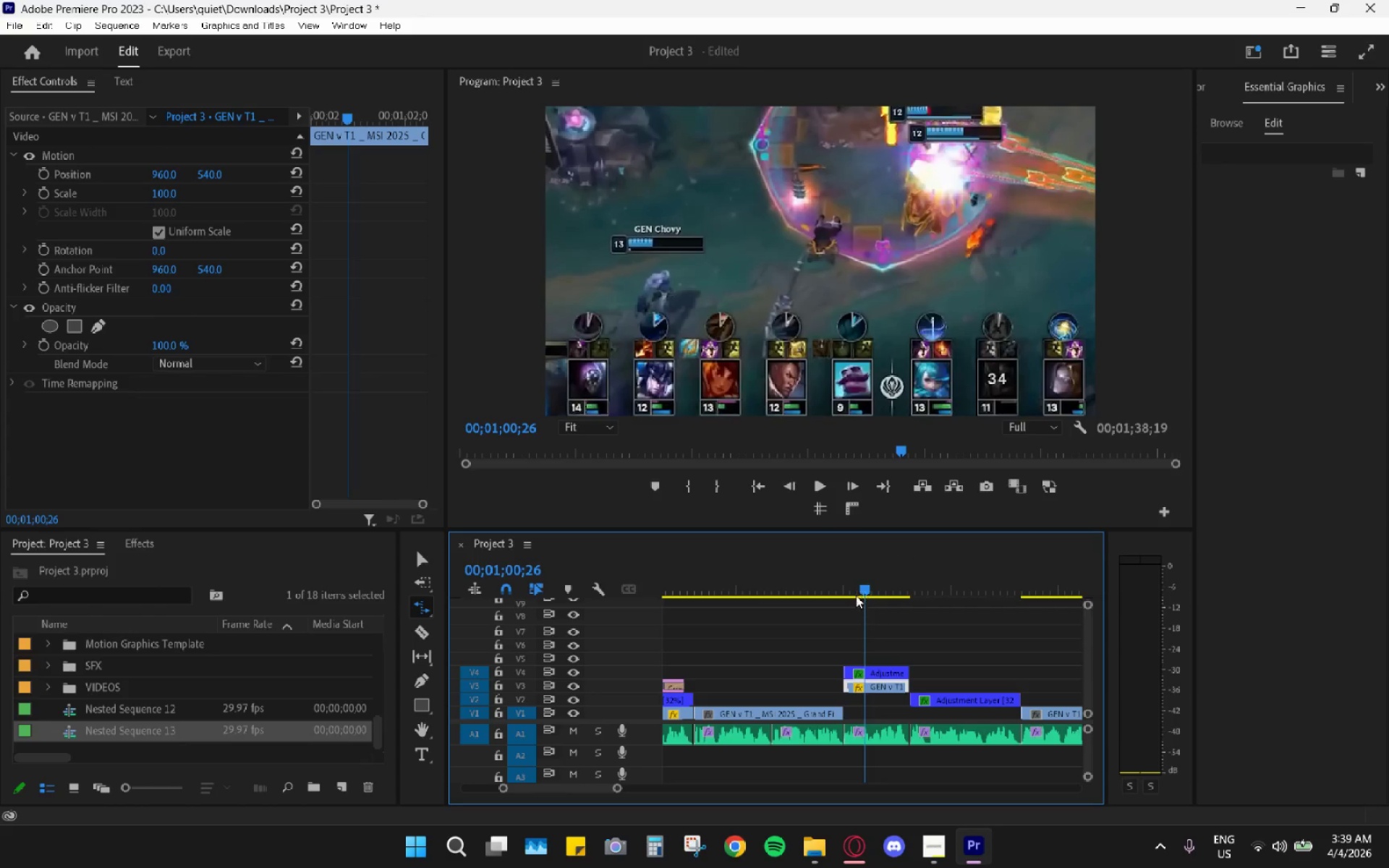 
left_click_drag(start_coordinate=[857, 596], to_coordinate=[841, 587])
 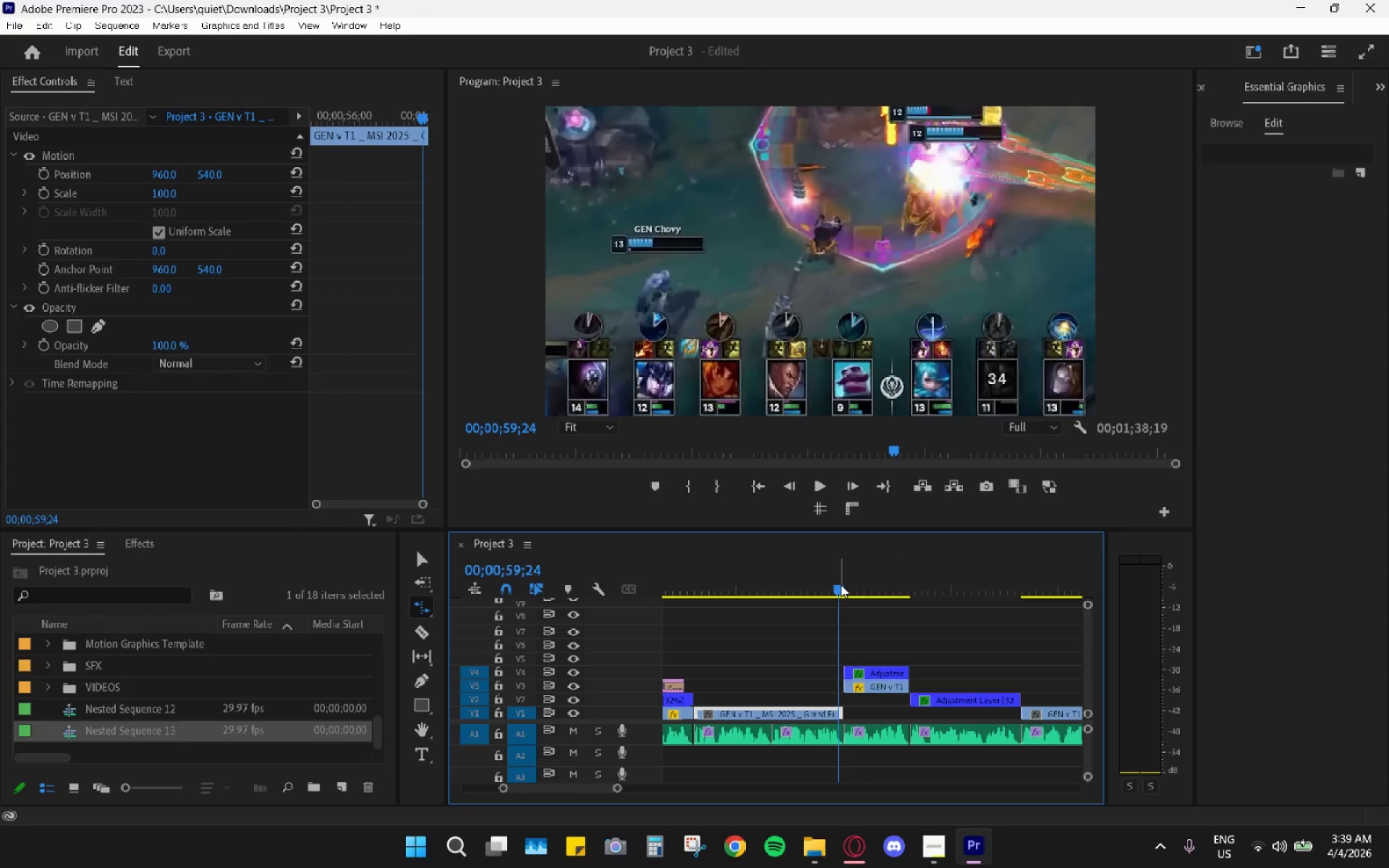 
key(Space)
 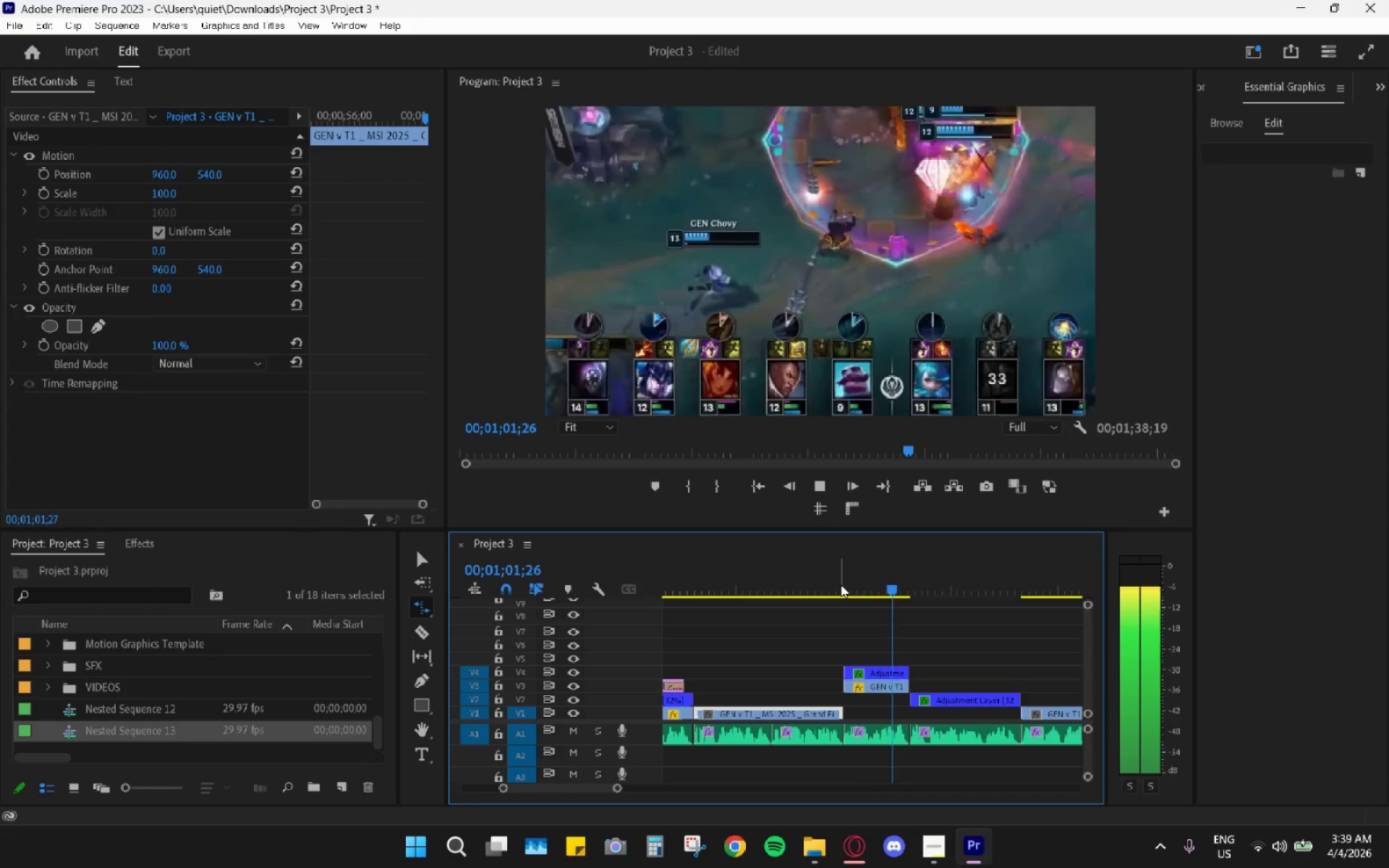 
key(Space)
 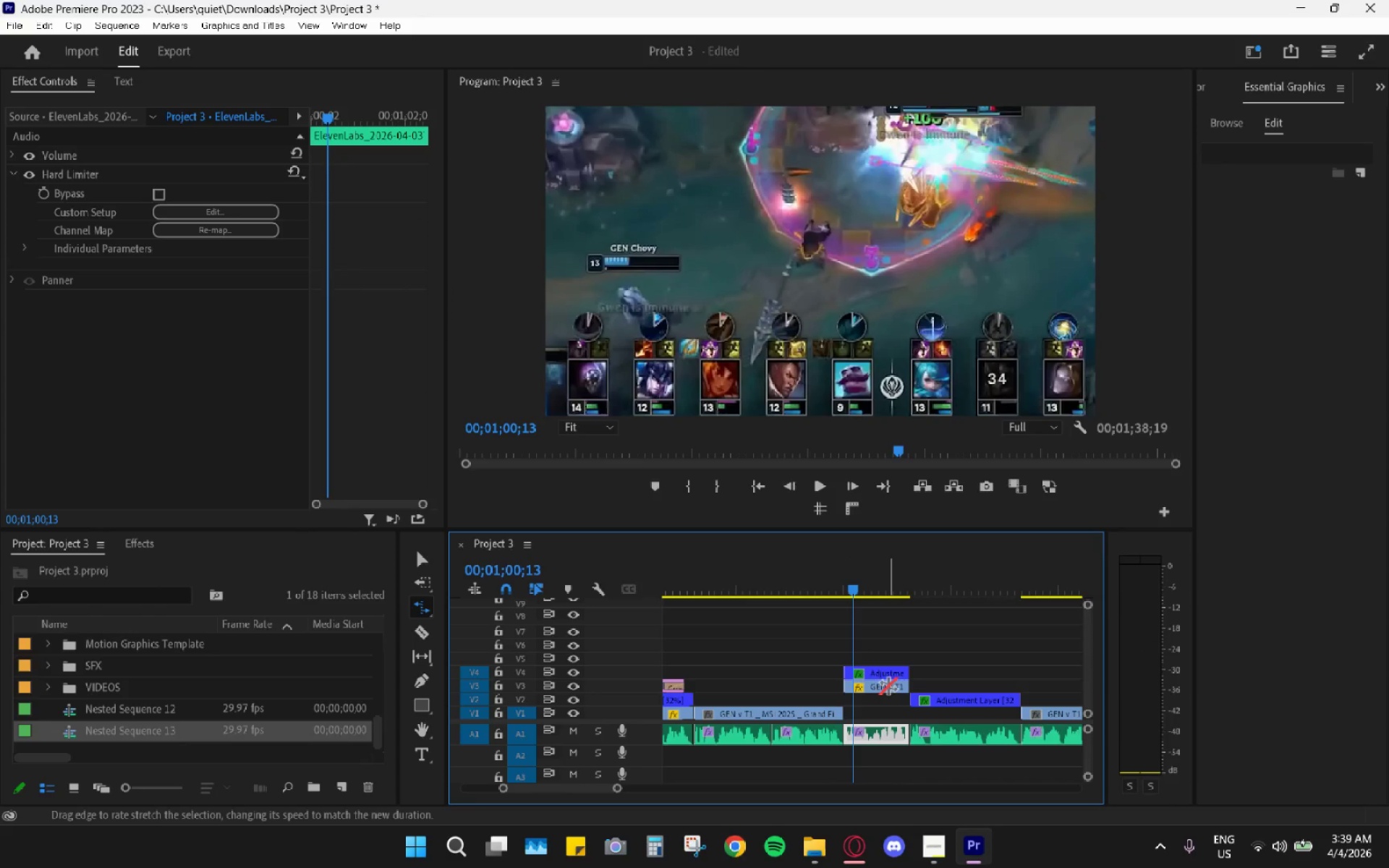 
key(V)
 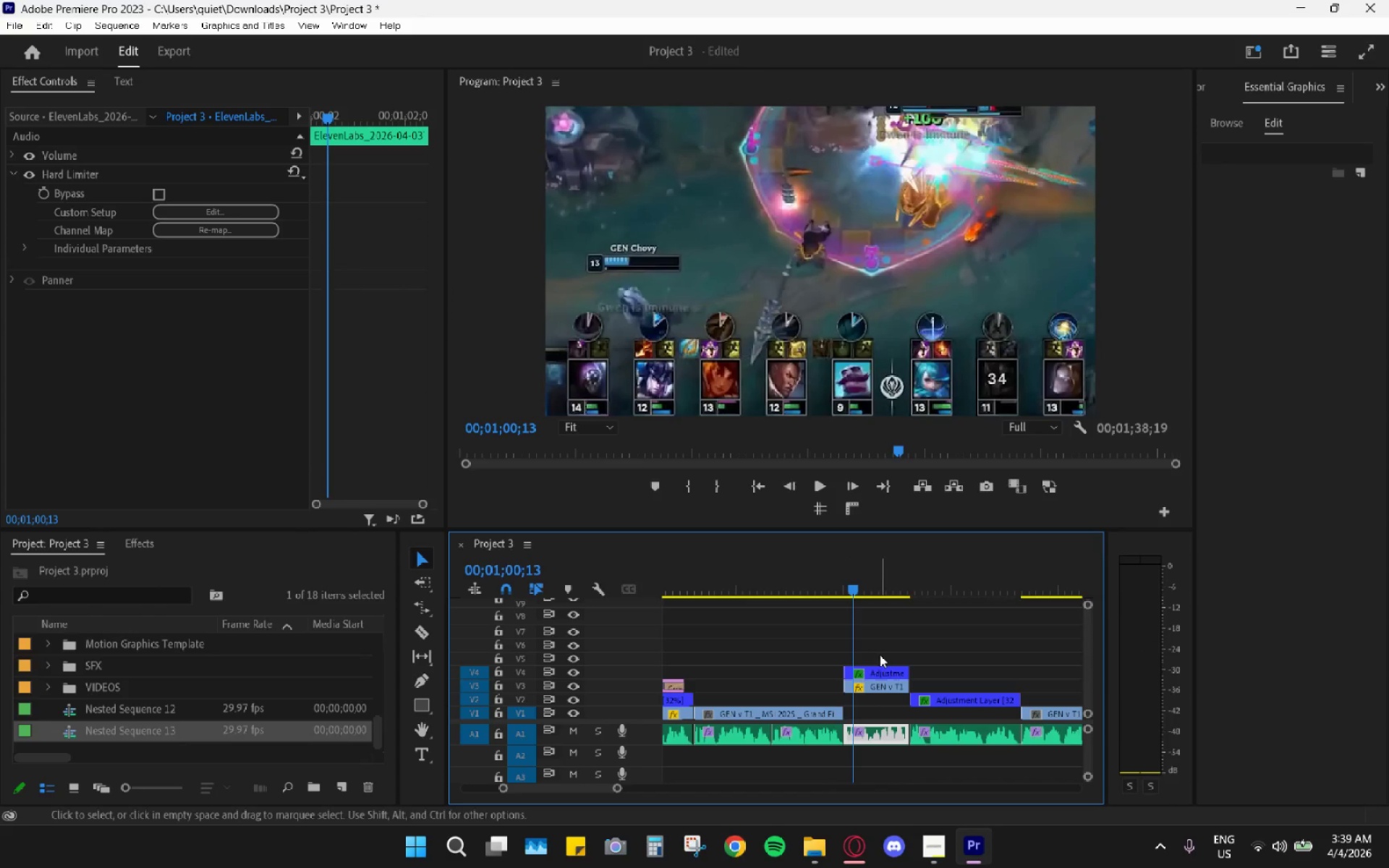 
left_click_drag(start_coordinate=[880, 640], to_coordinate=[894, 692])
 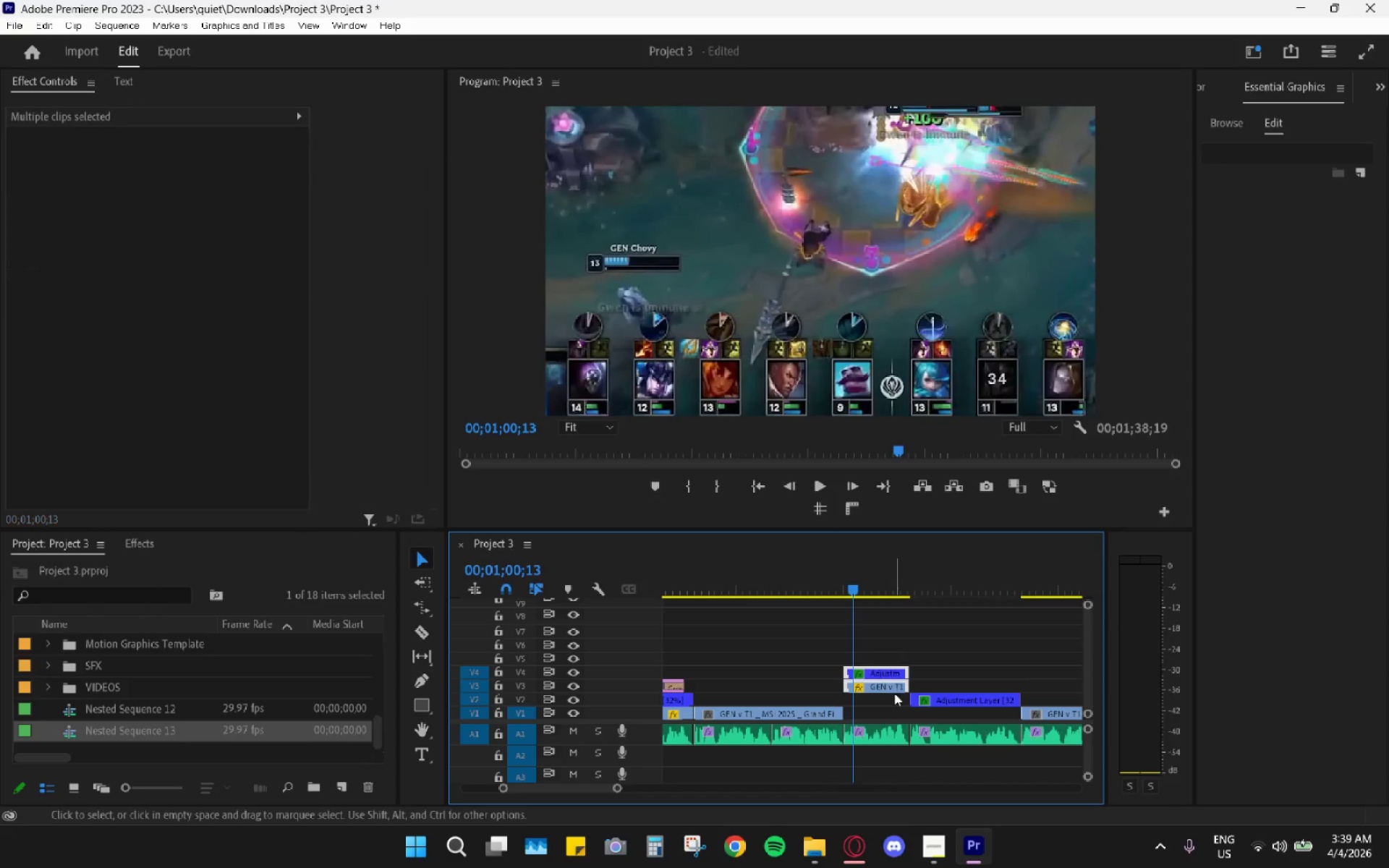 
left_click_drag(start_coordinate=[894, 692], to_coordinate=[896, 711])
 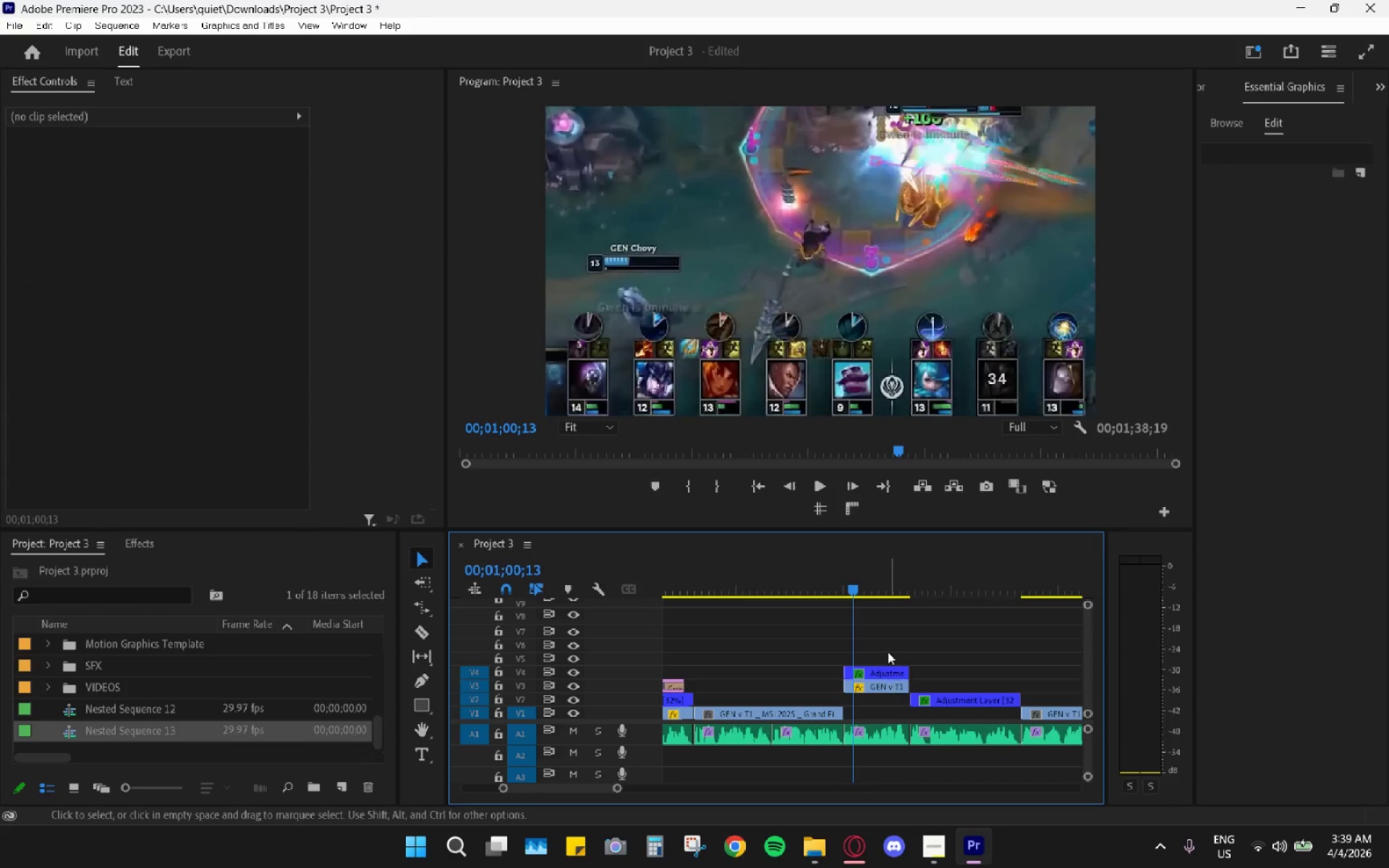 
left_click_drag(start_coordinate=[888, 650], to_coordinate=[888, 694])
 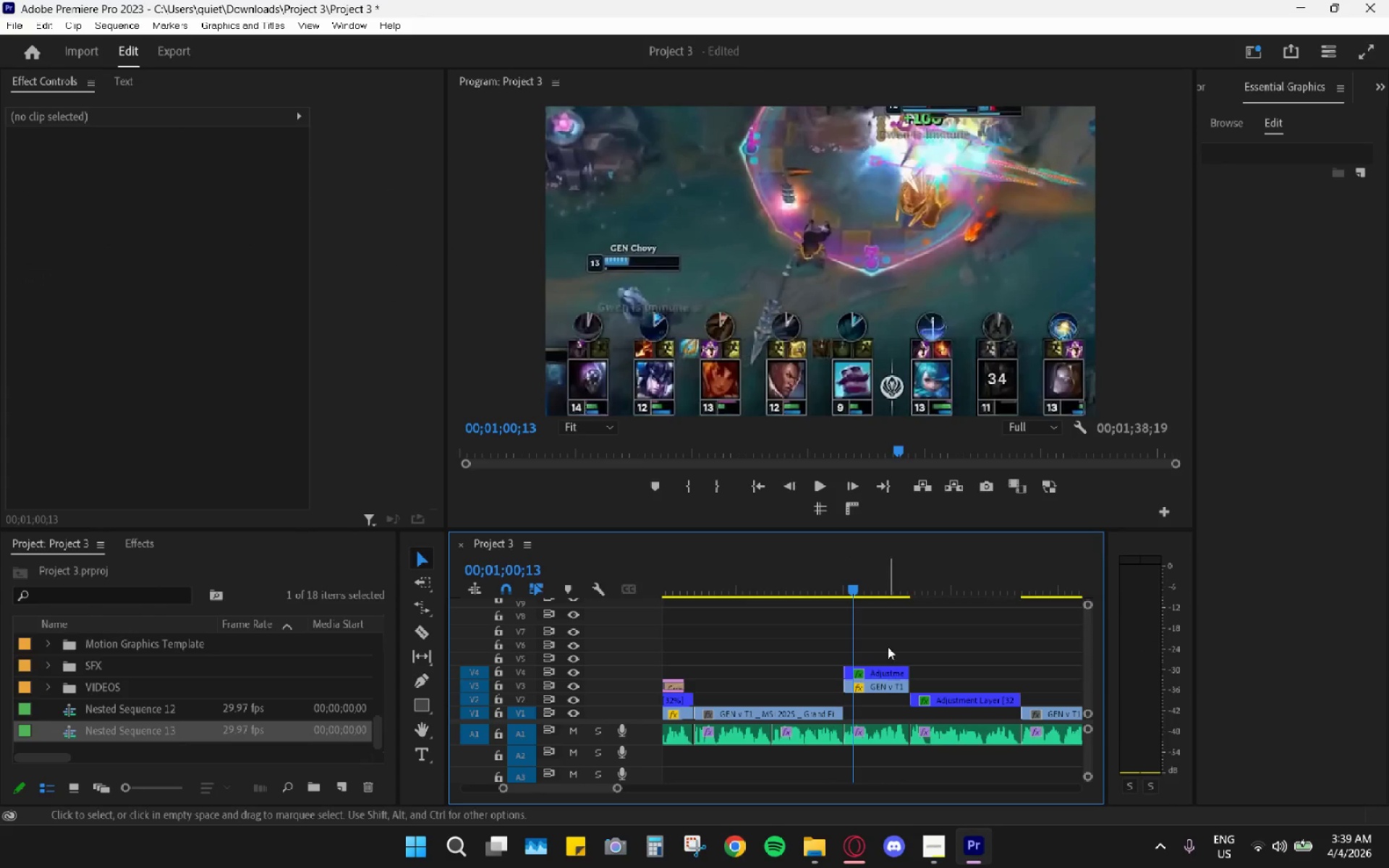 
left_click_drag(start_coordinate=[888, 645], to_coordinate=[894, 685])
 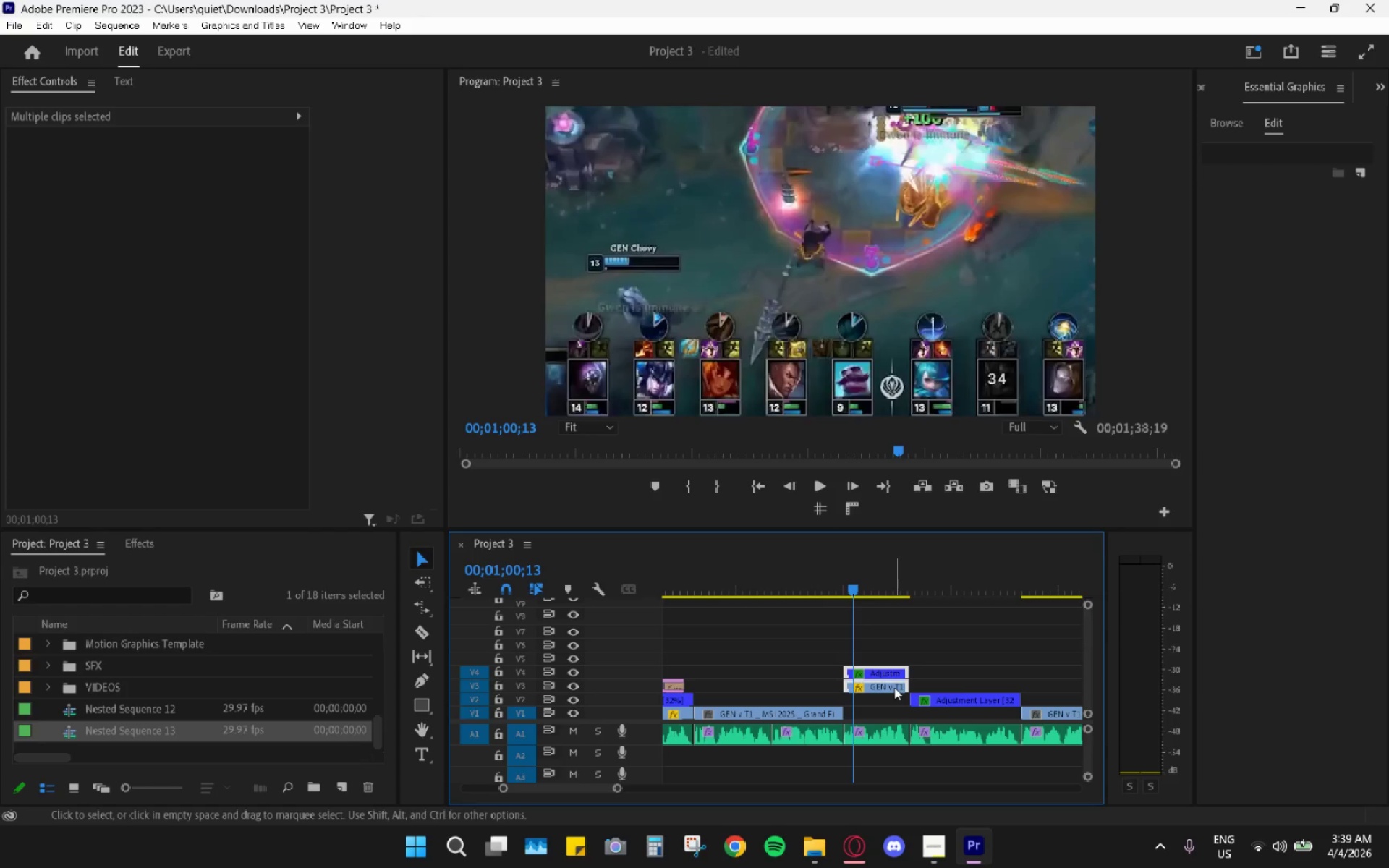 
left_click_drag(start_coordinate=[893, 688], to_coordinate=[896, 710])
 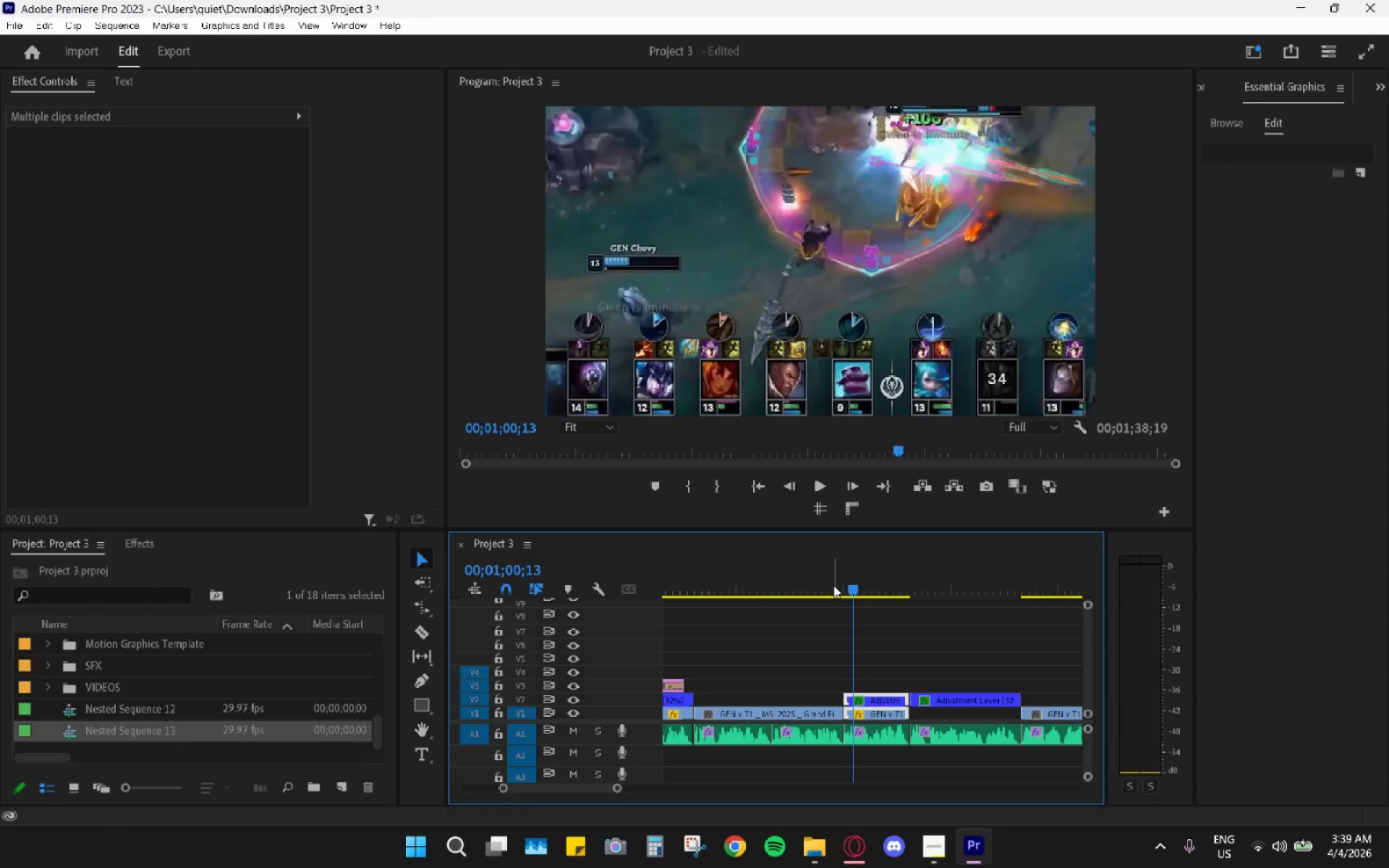 
left_click_drag(start_coordinate=[833, 584], to_coordinate=[831, 580])
 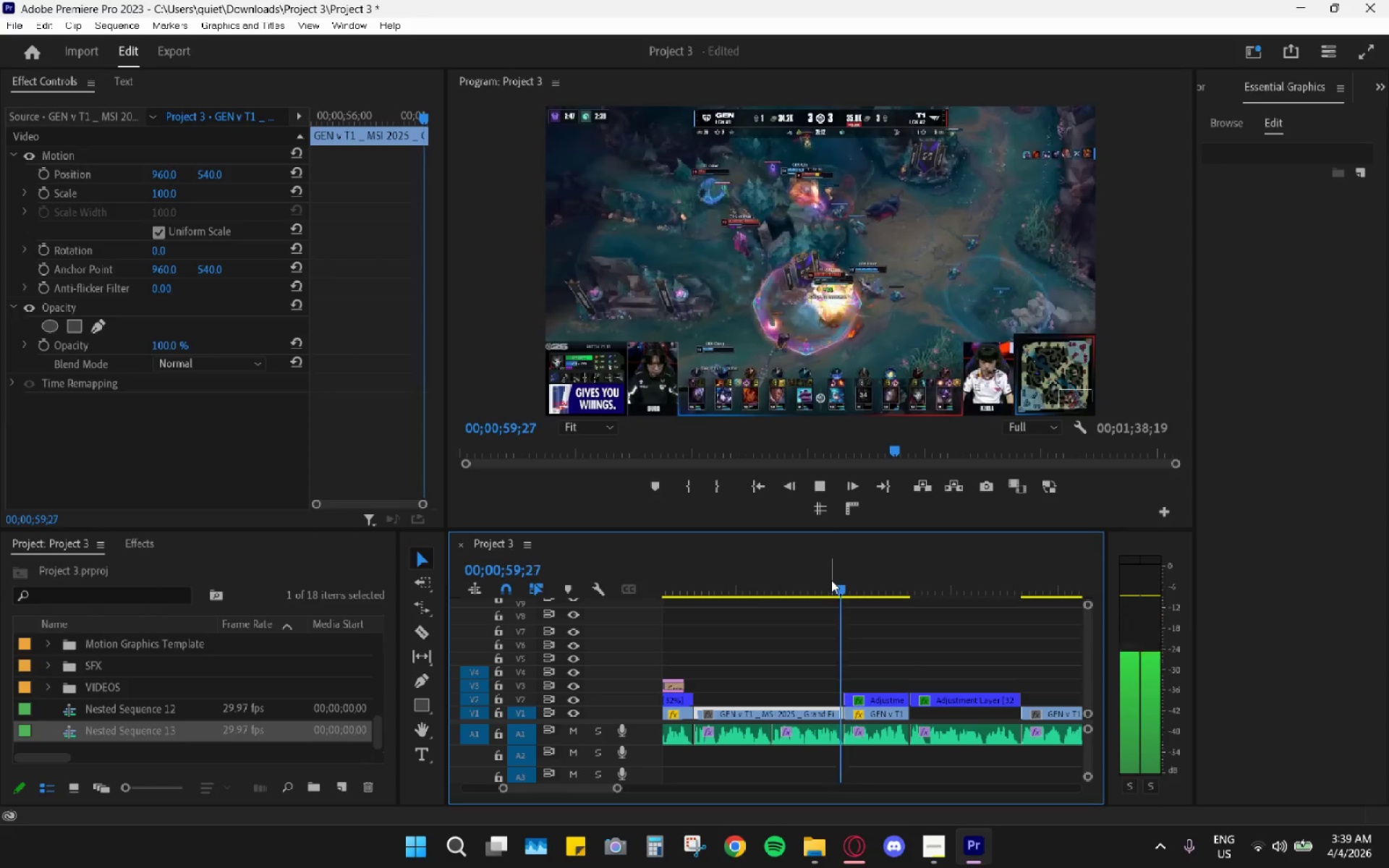 
key(Space)
 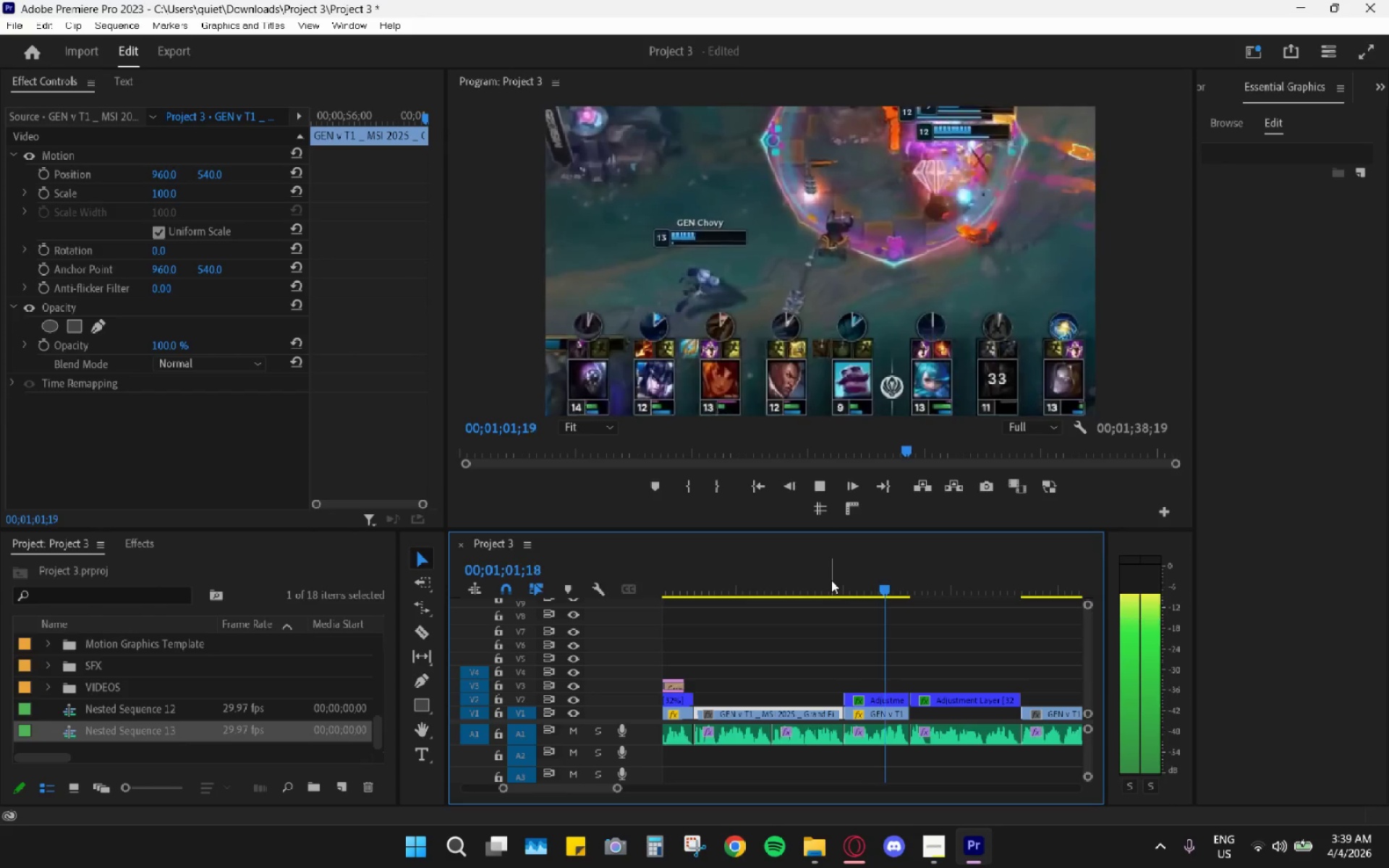 
key(Space)
 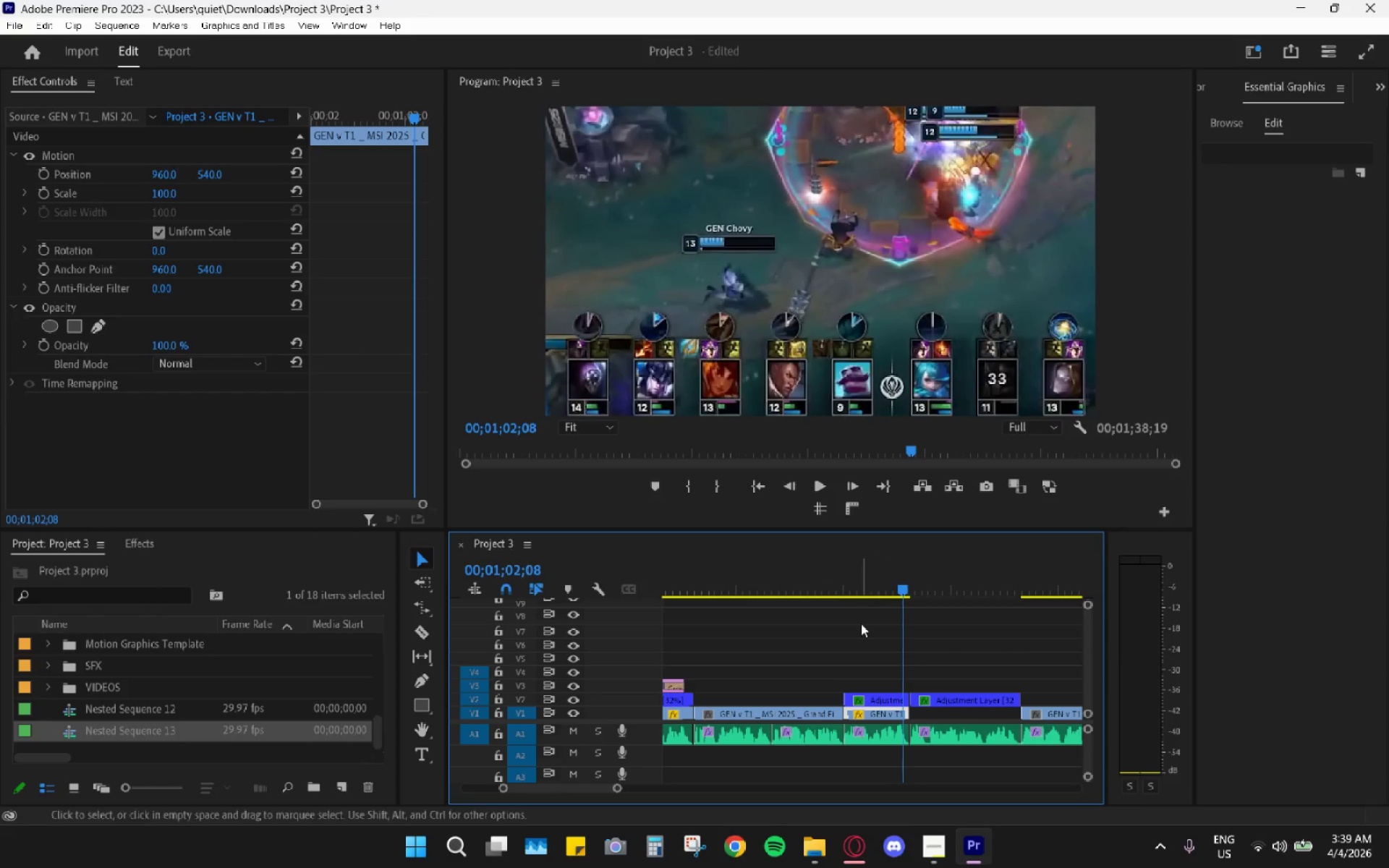 
wait(5.23)
 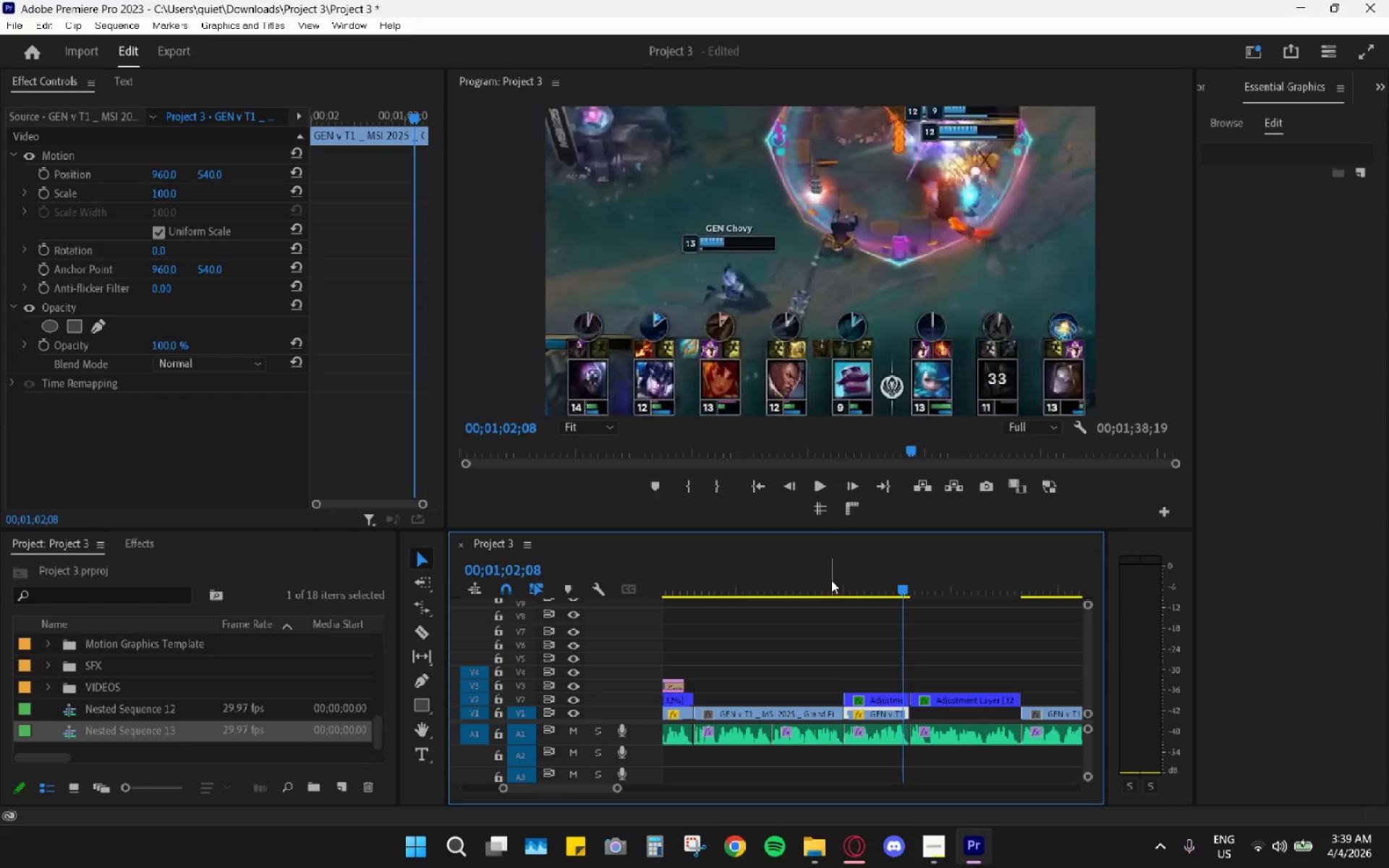 
left_click_drag(start_coordinate=[848, 575], to_coordinate=[852, 577])
 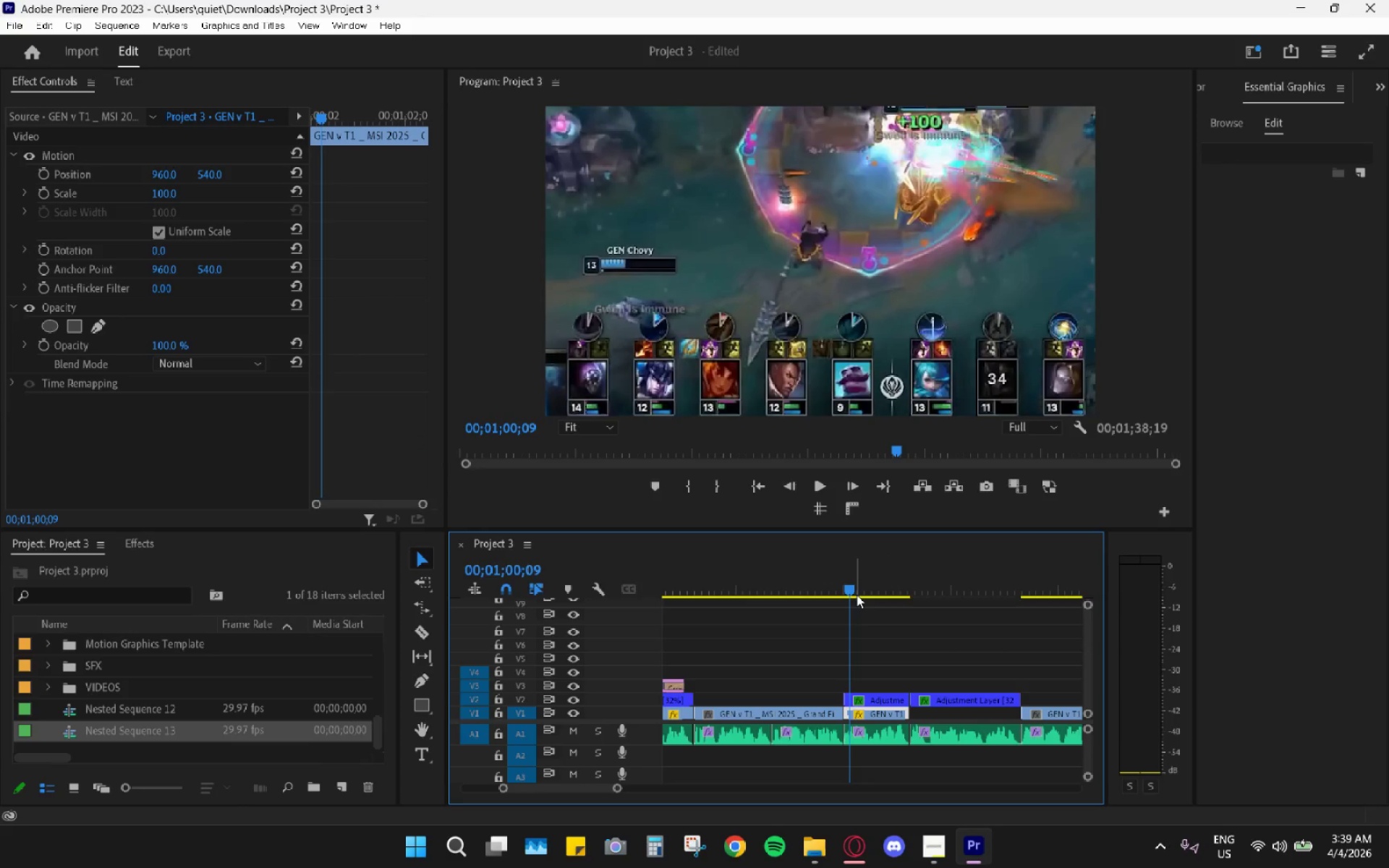 
left_click_drag(start_coordinate=[846, 591], to_coordinate=[843, 589])
 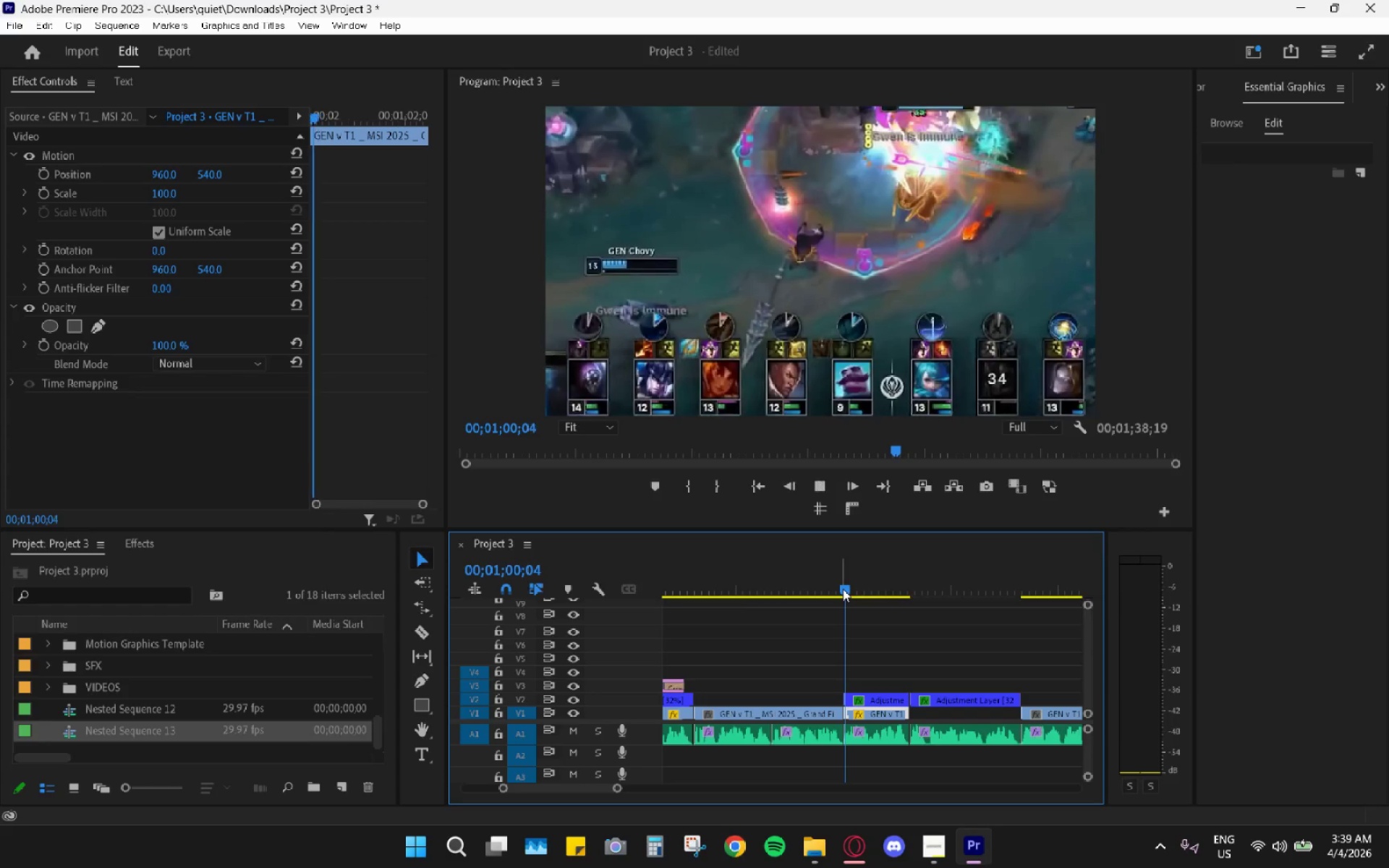 
key(Space)
 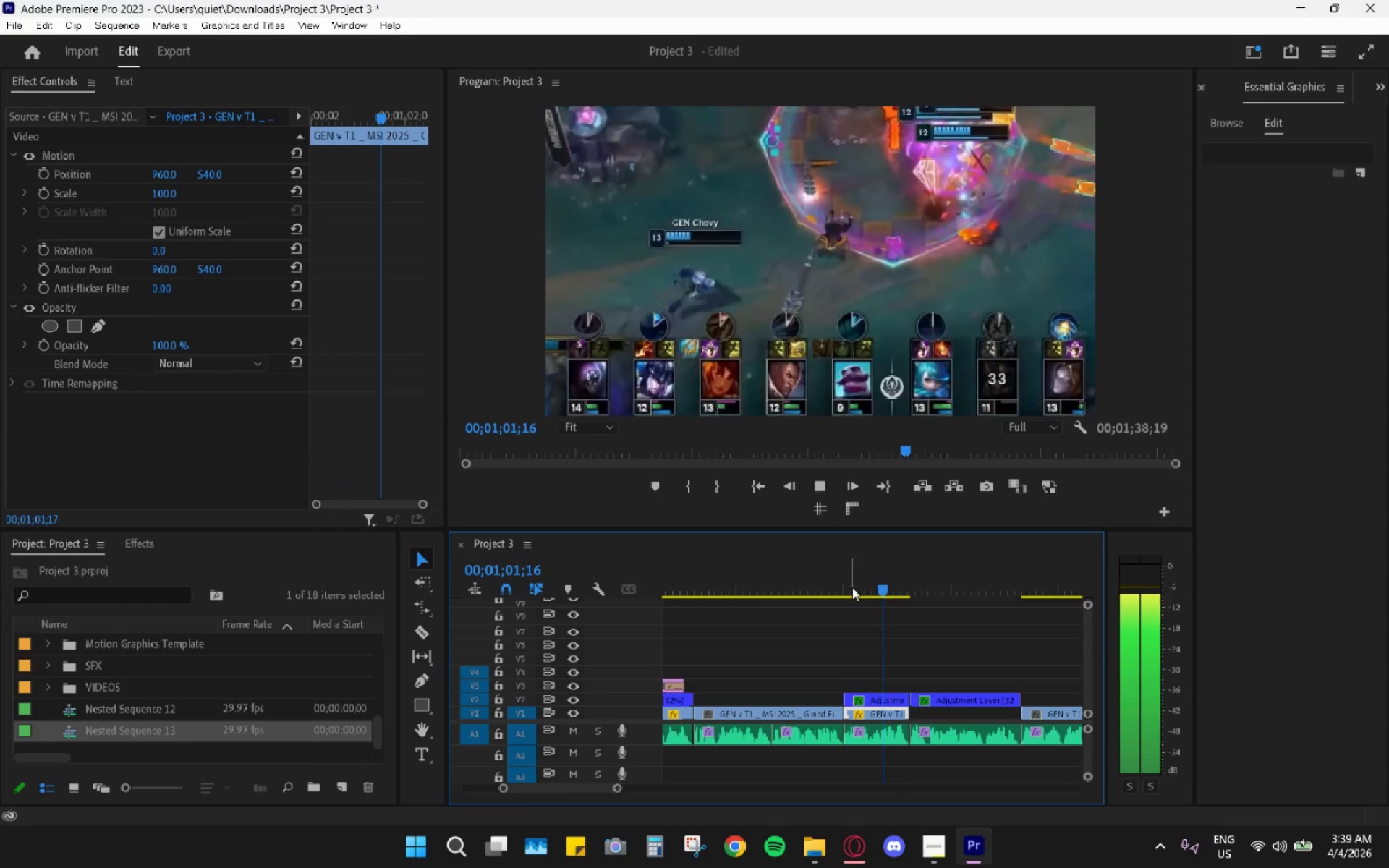 
key(Space)
 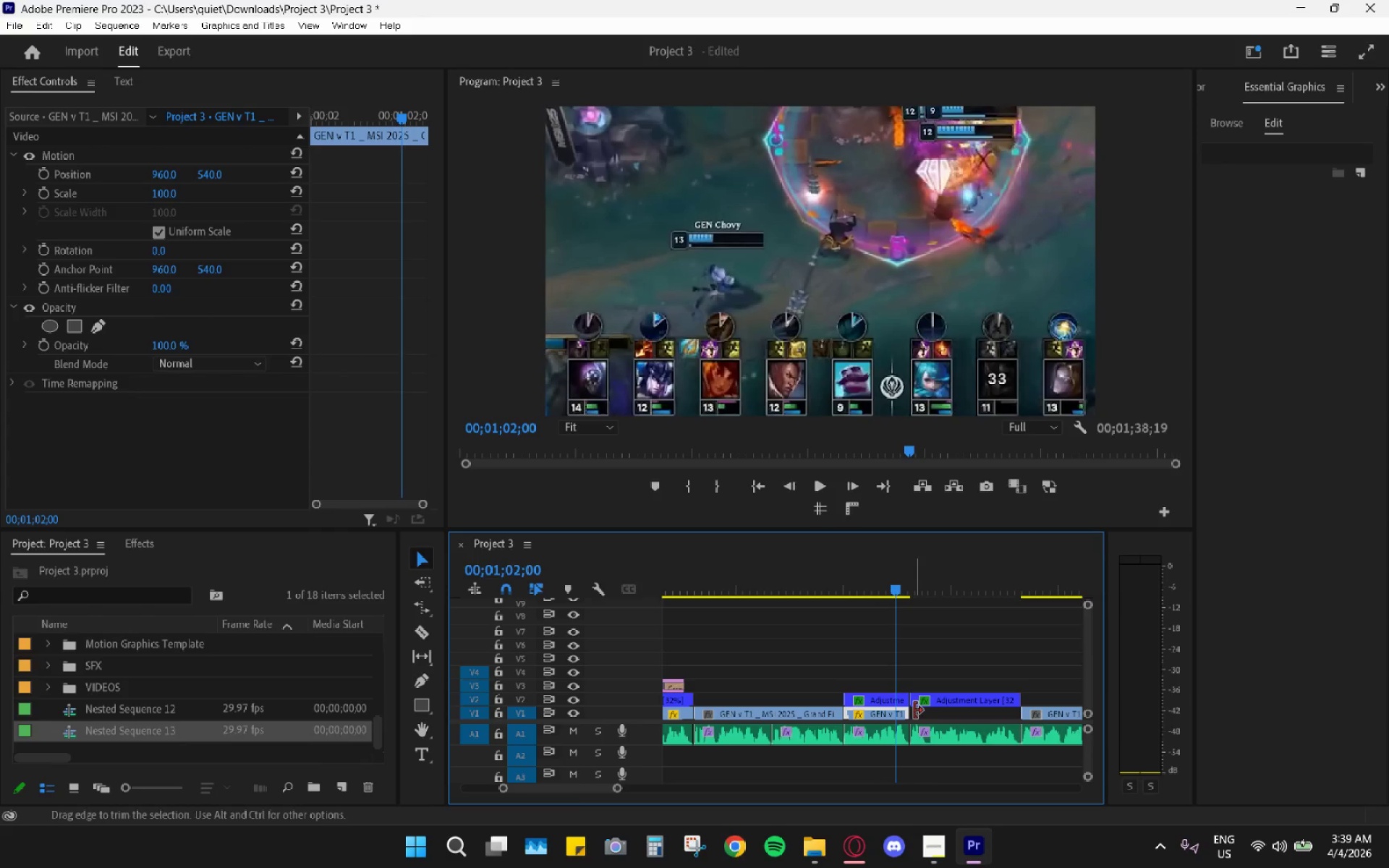 
key(R)
 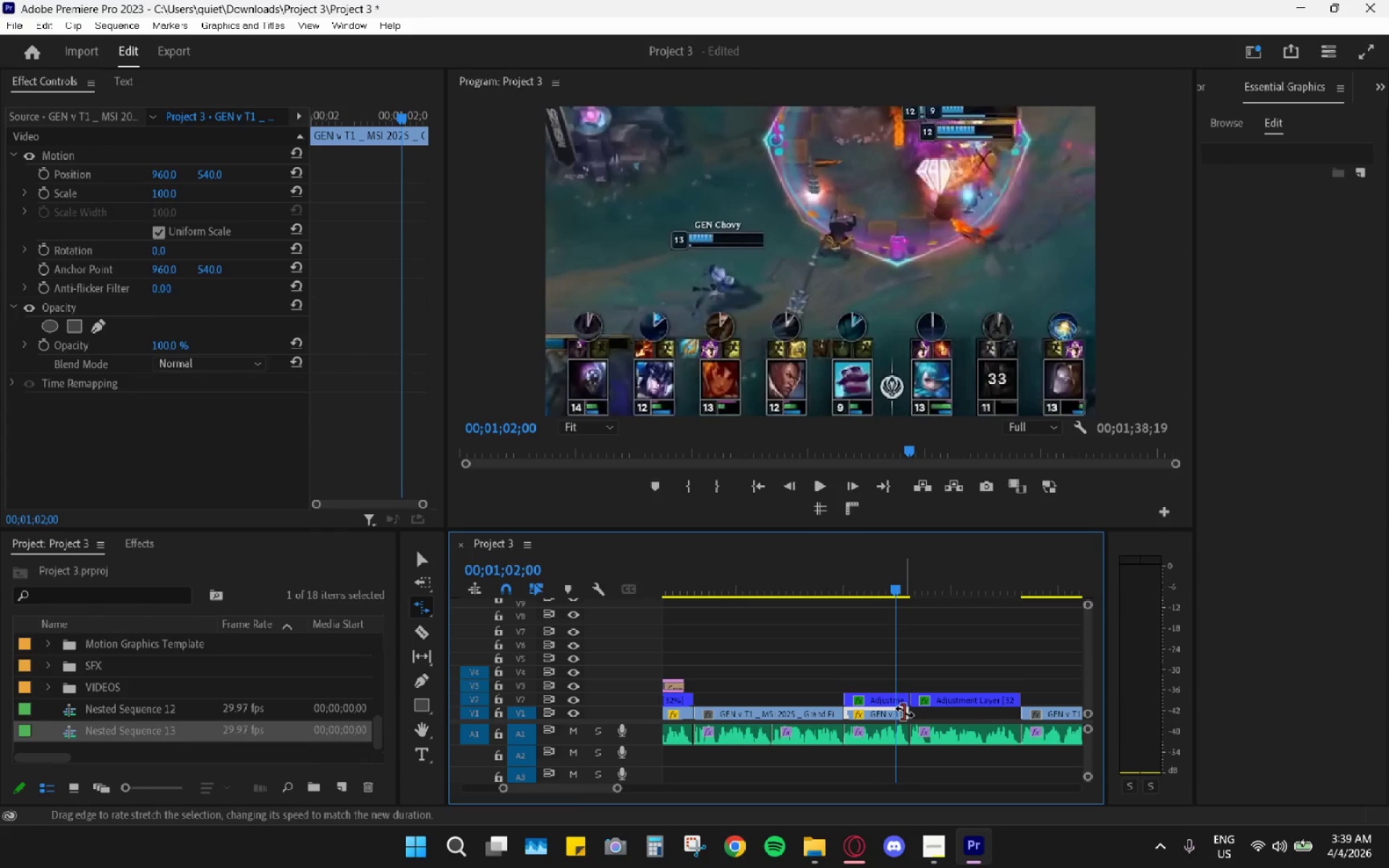 
left_click_drag(start_coordinate=[904, 712], to_coordinate=[1016, 723])
 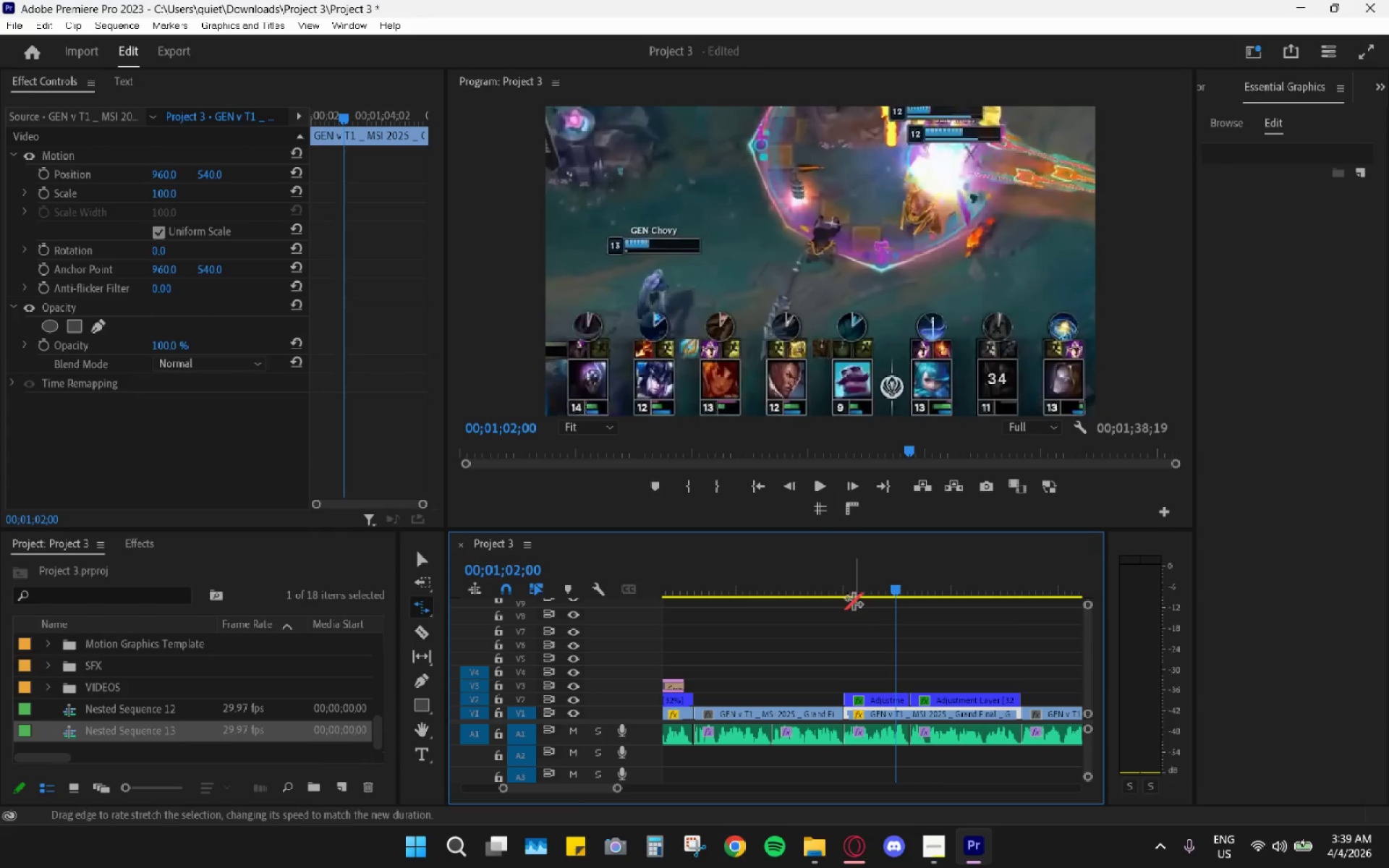 
left_click_drag(start_coordinate=[854, 597], to_coordinate=[838, 582])
 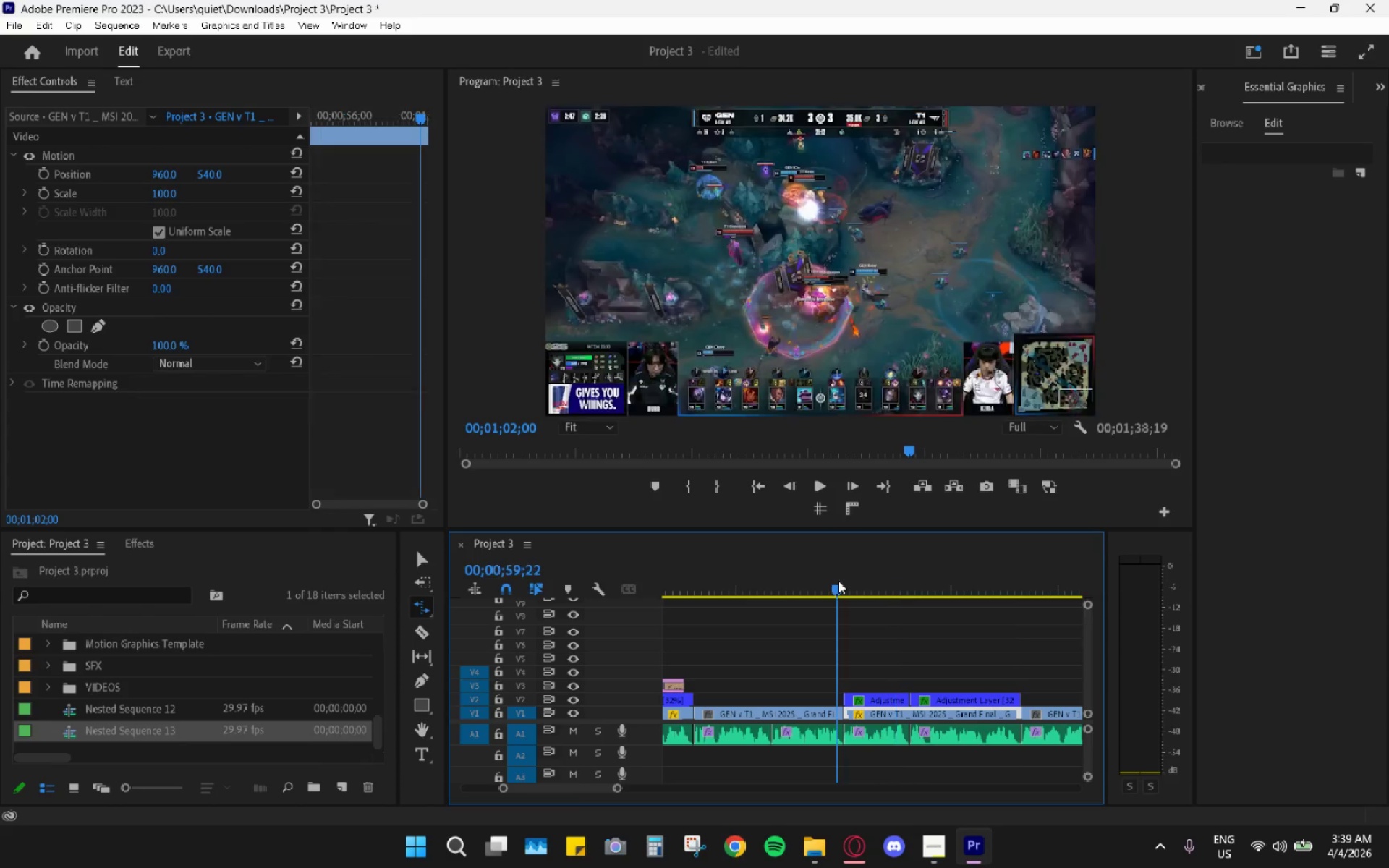 
double_click([838, 581])
 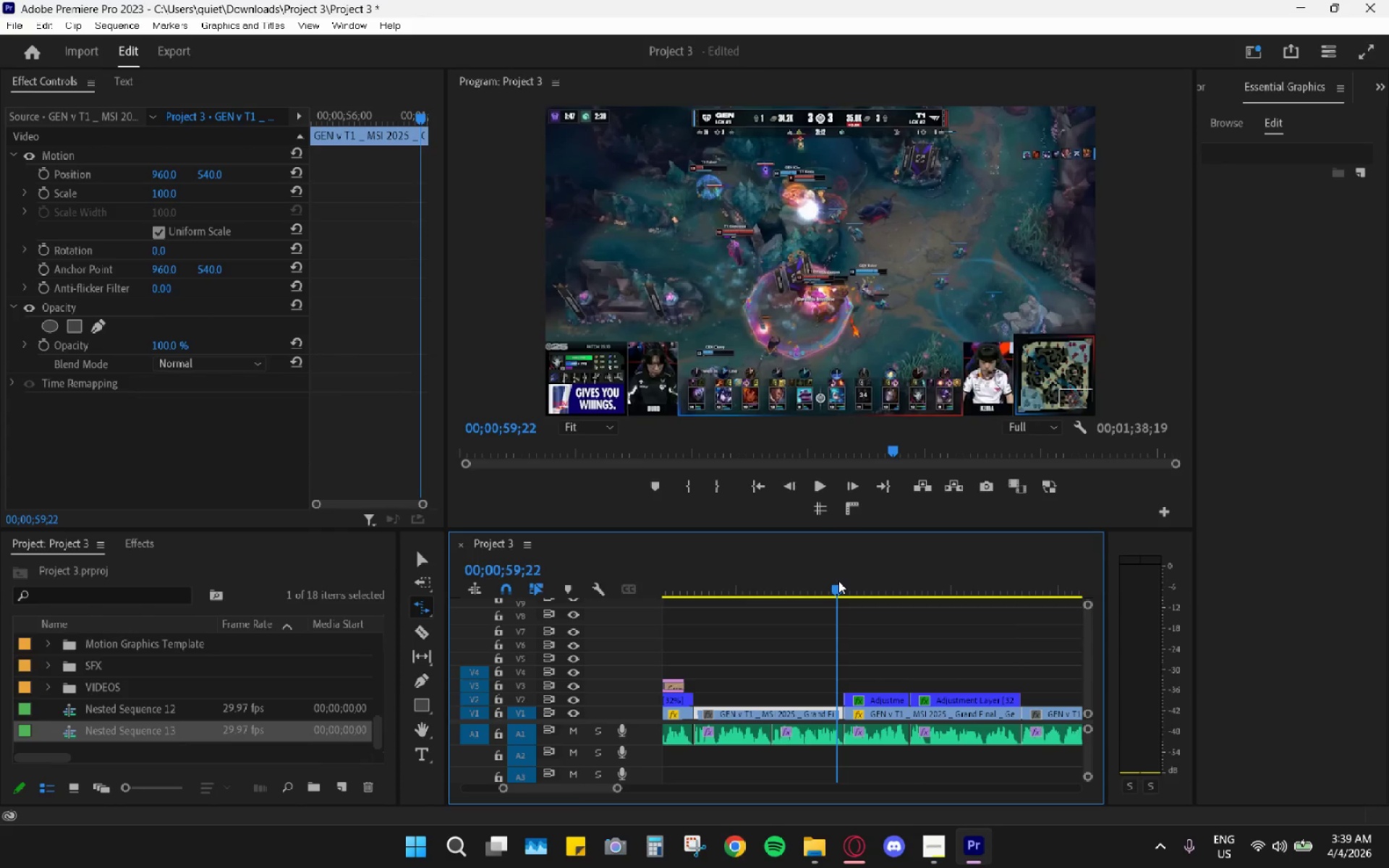 
key(Space)
 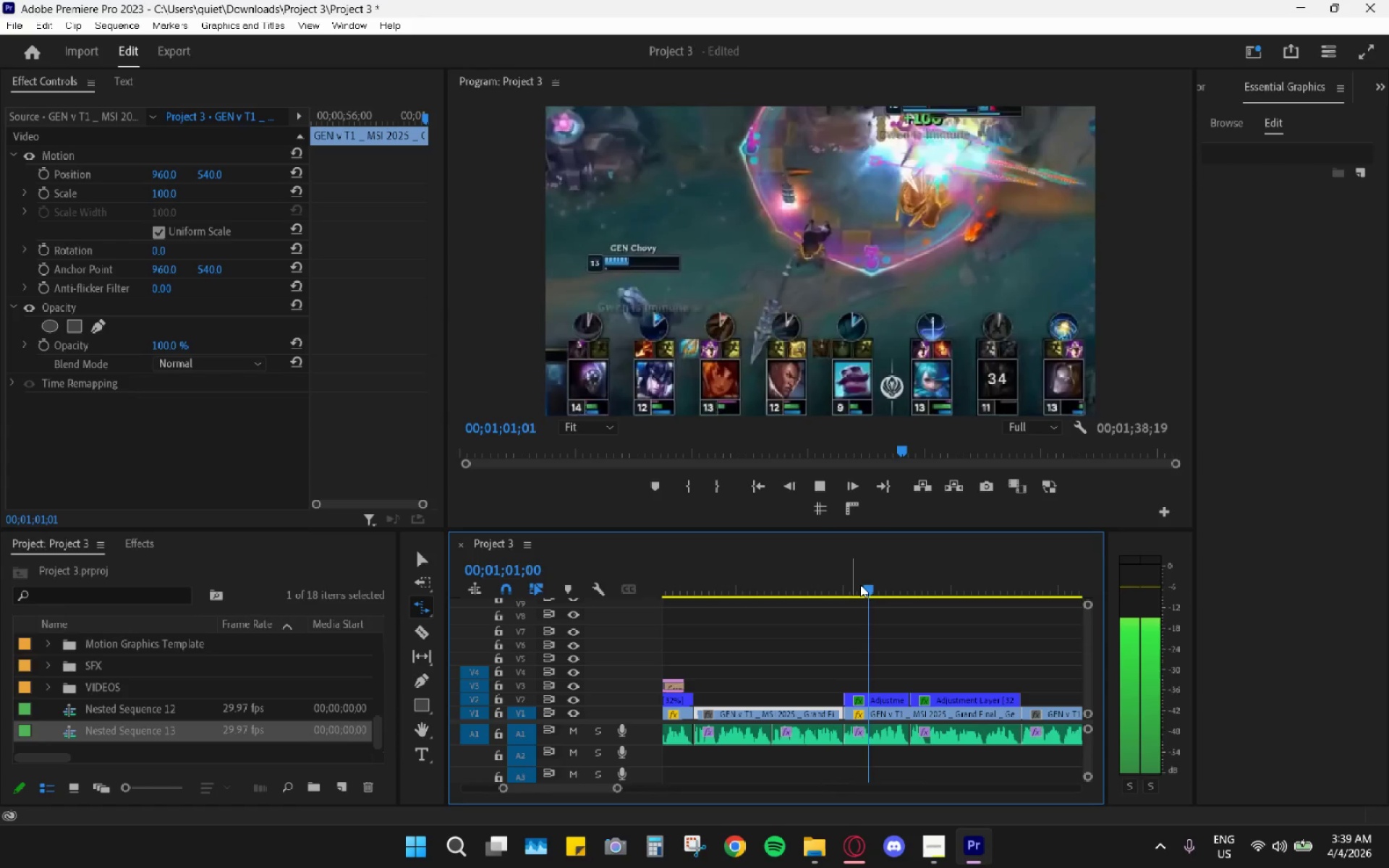 
left_click_drag(start_coordinate=[888, 589], to_coordinate=[995, 593])
 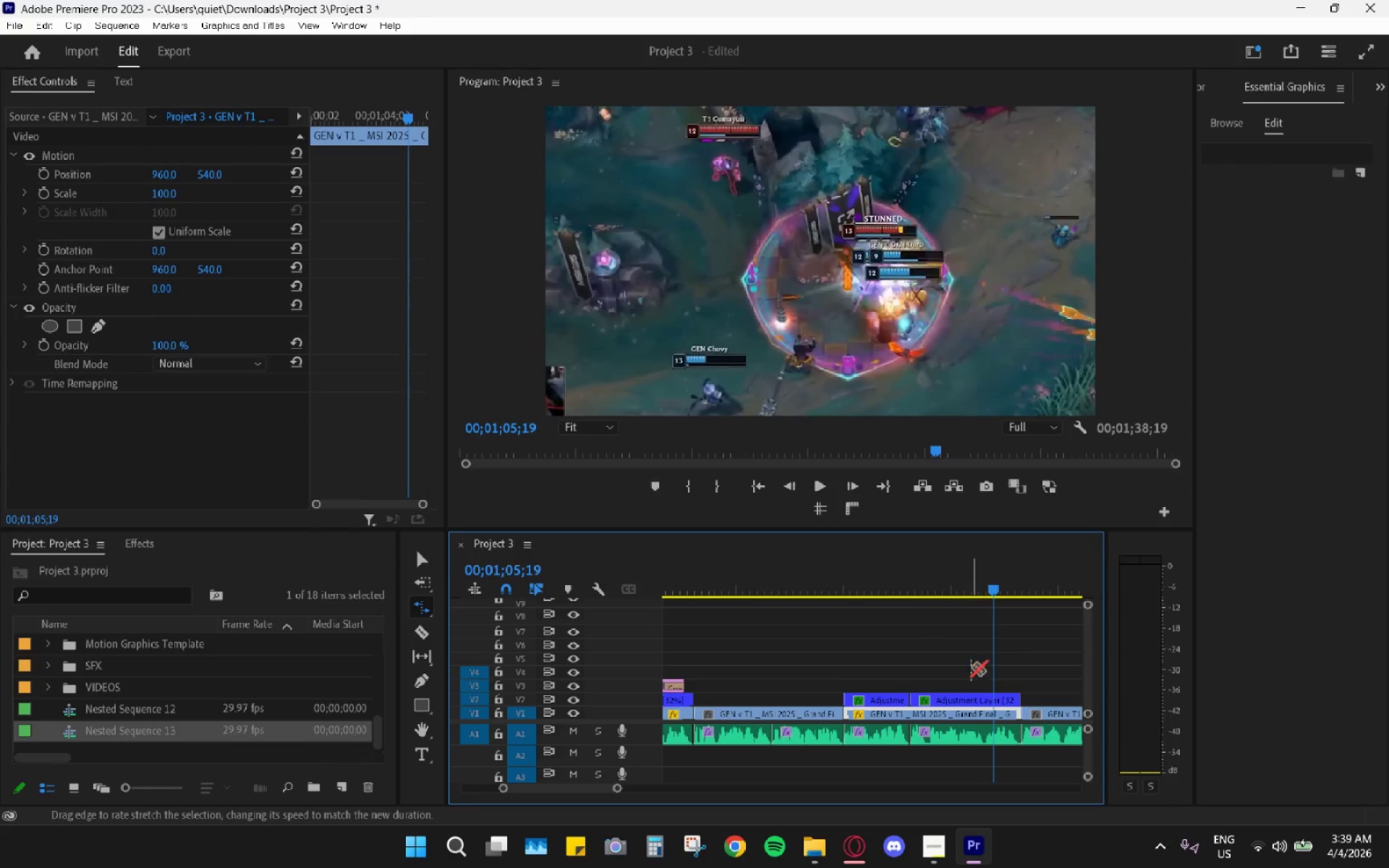 
key(C)
 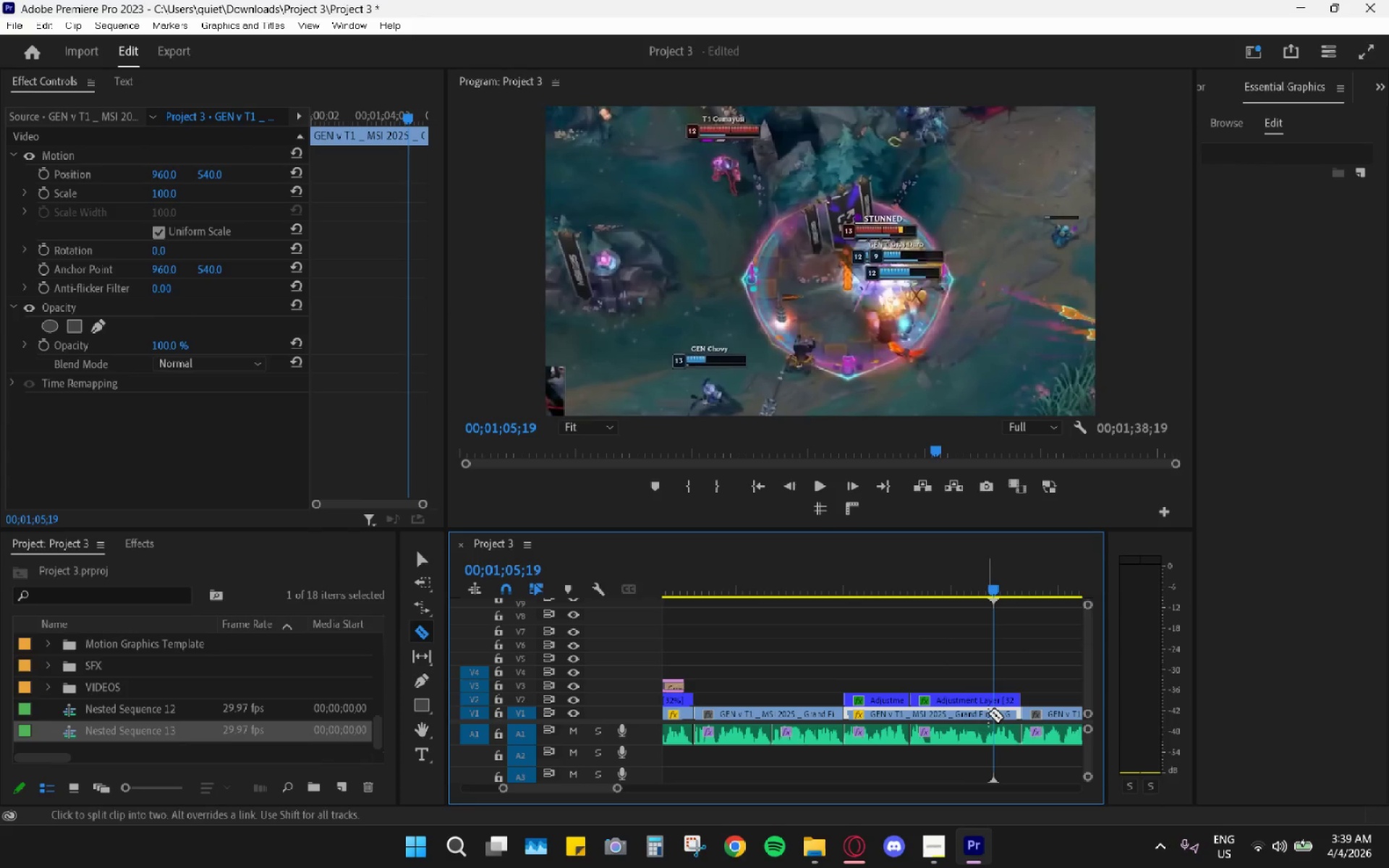 
left_click([994, 711])
 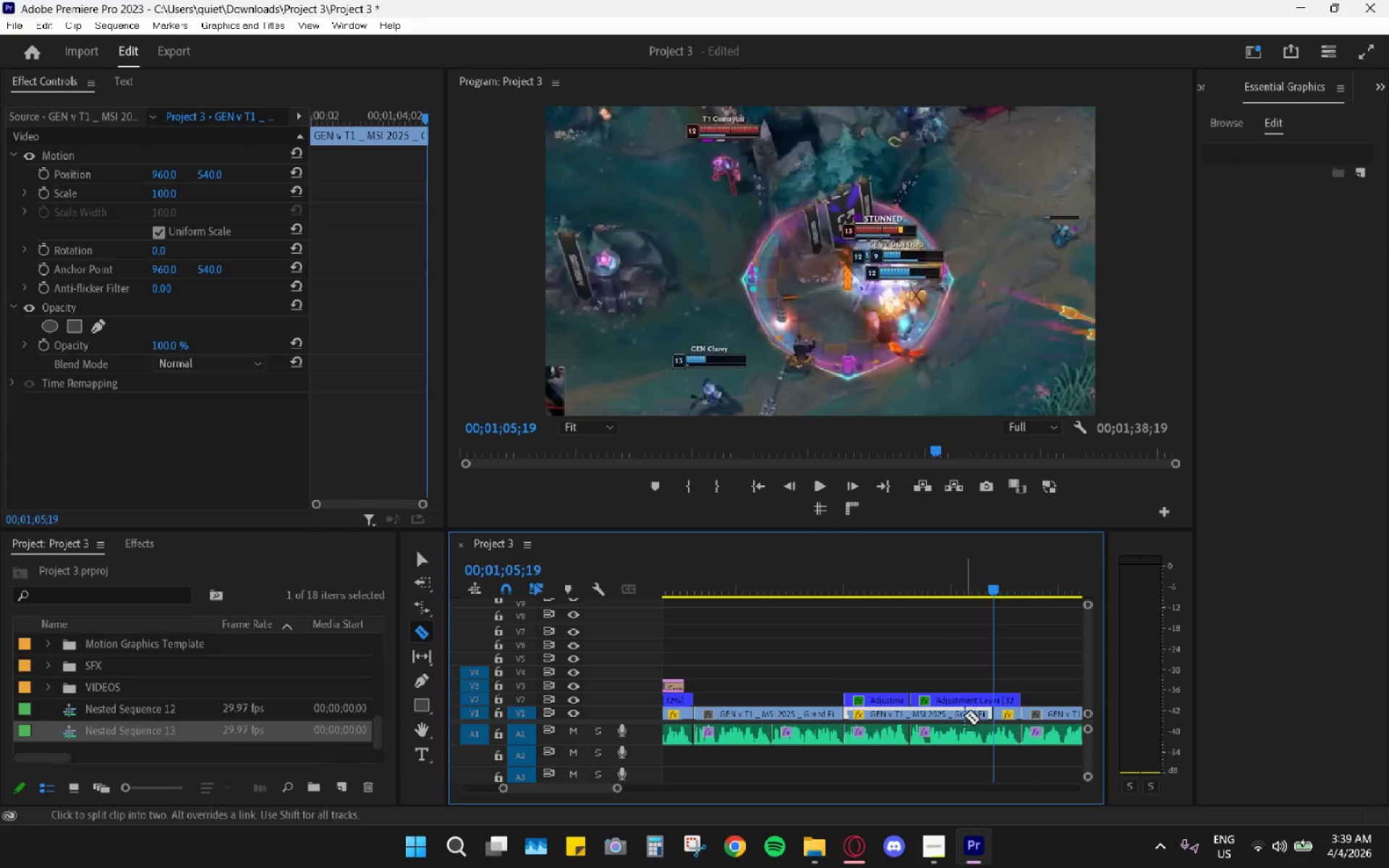 
type(vhv)
 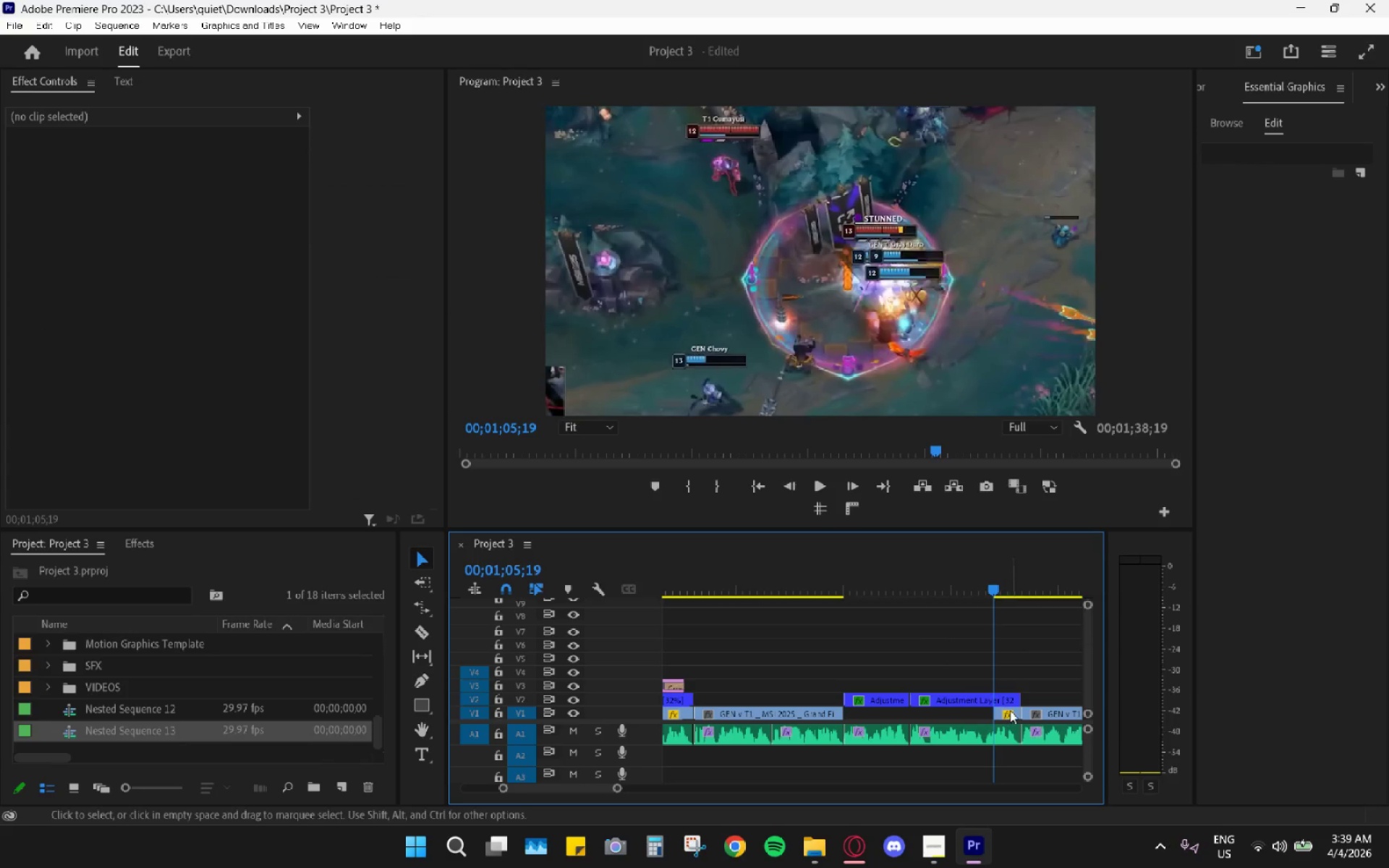 
left_click_drag(start_coordinate=[1011, 710], to_coordinate=[865, 718])
 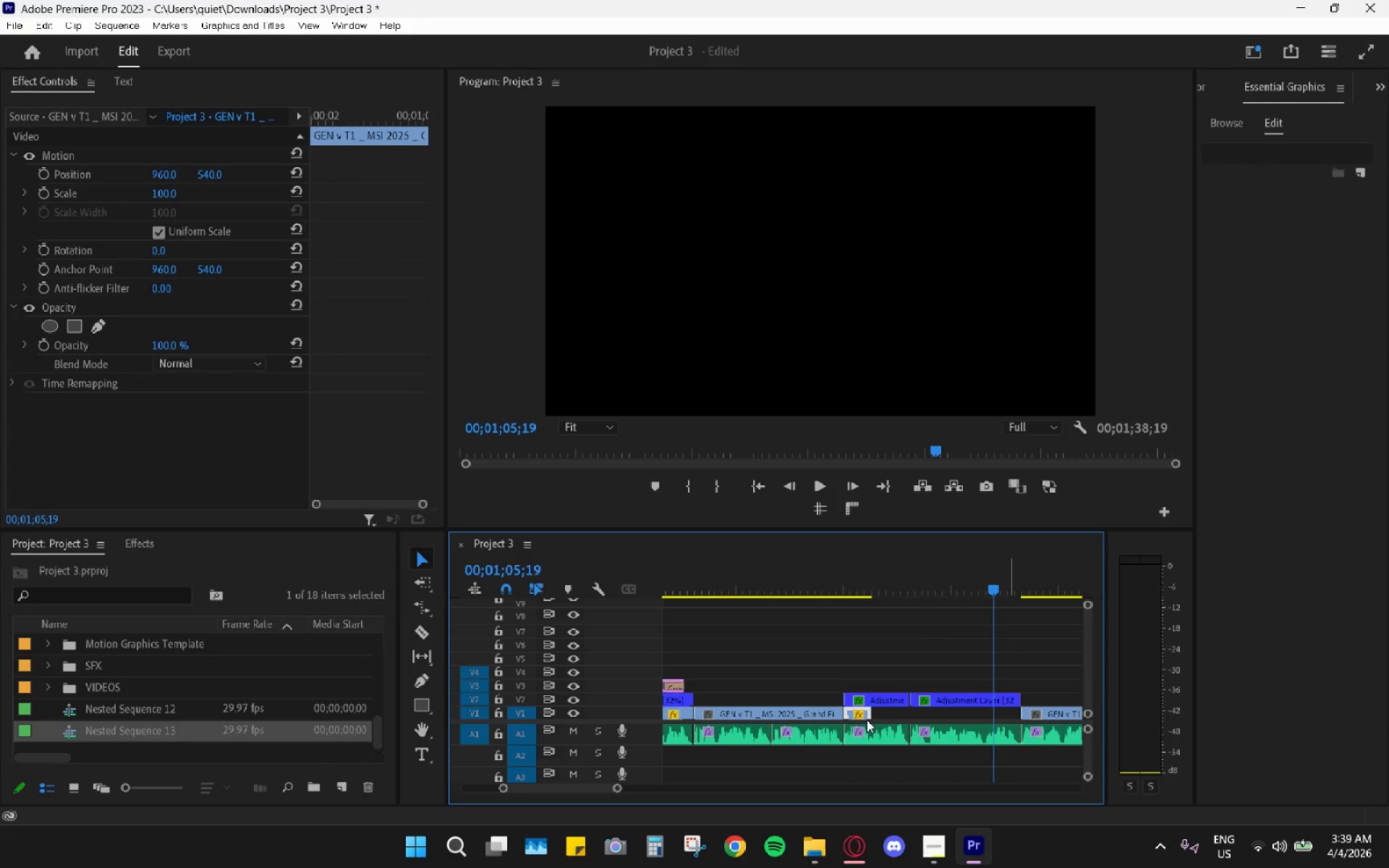 
key(R)
 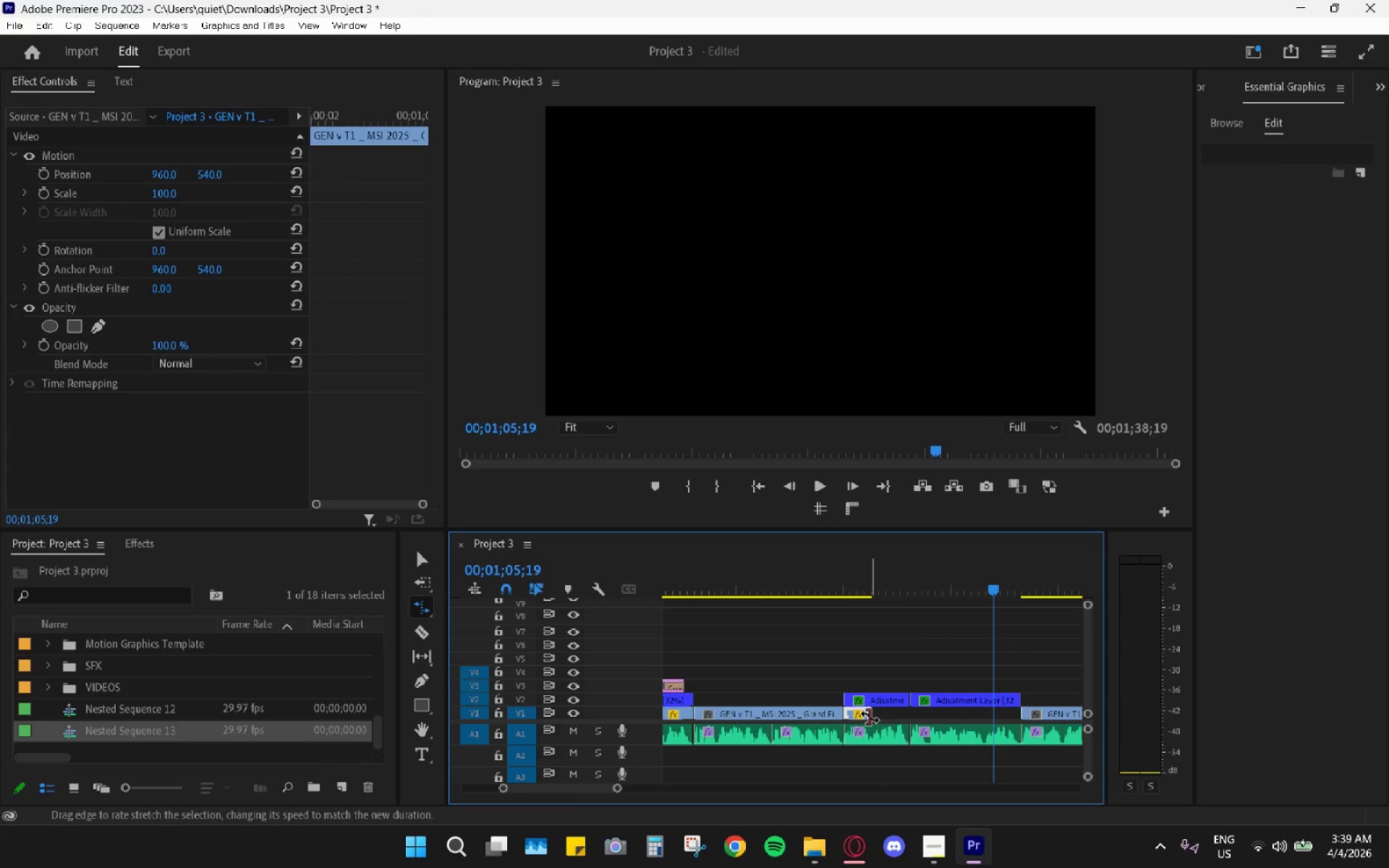 
left_click_drag(start_coordinate=[870, 716], to_coordinate=[1014, 712])
 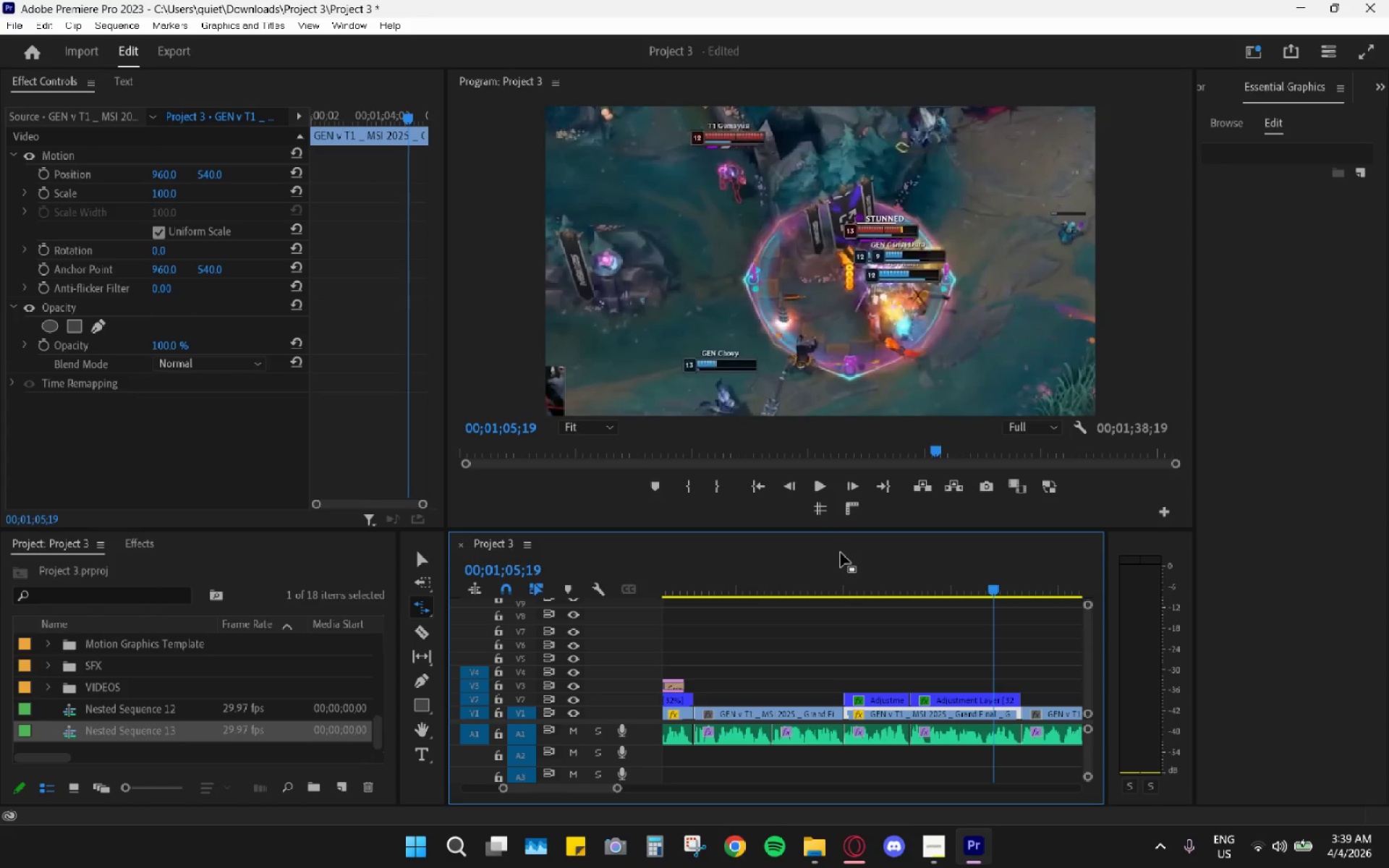 
left_click([841, 553])
 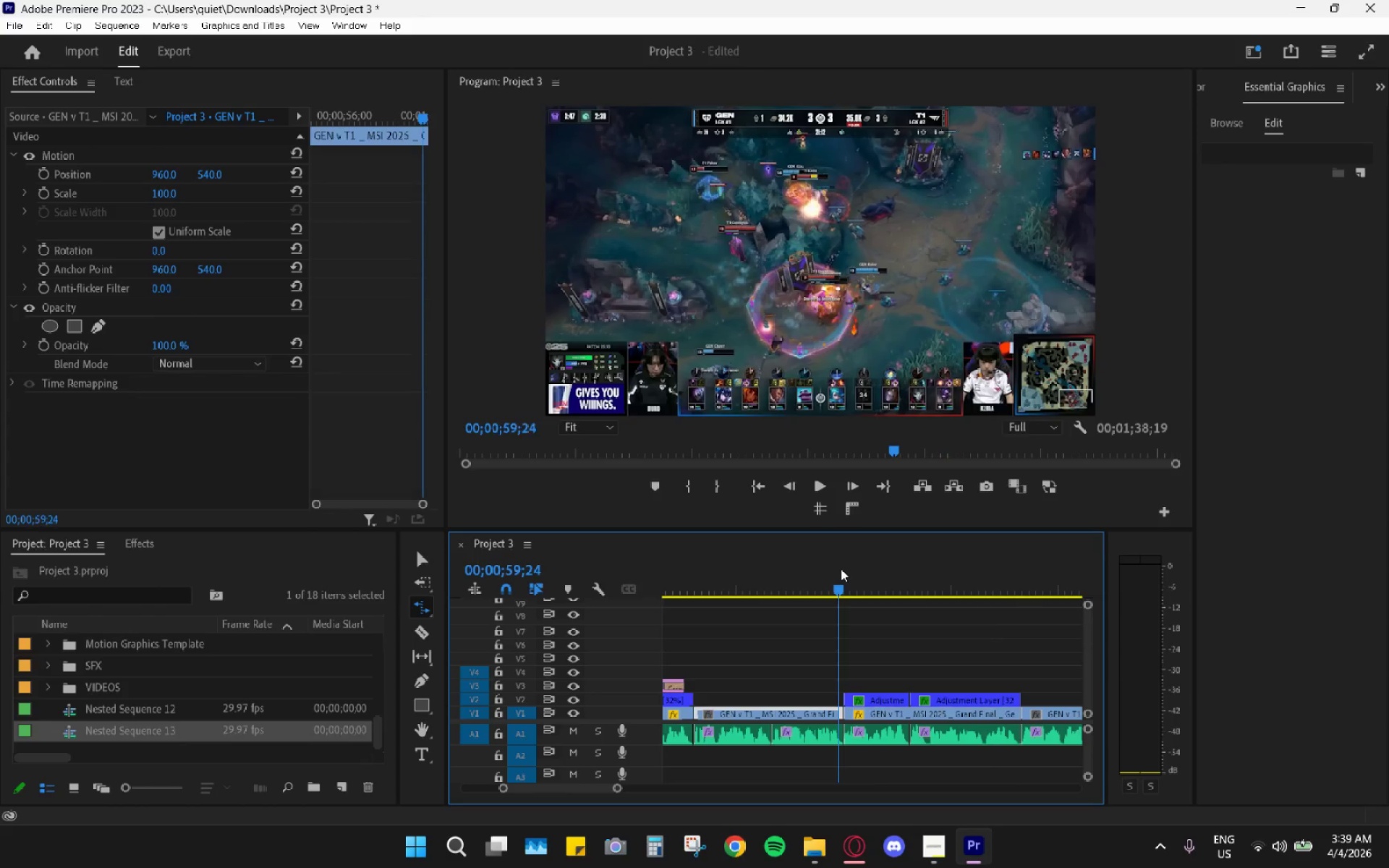 
key(Space)
 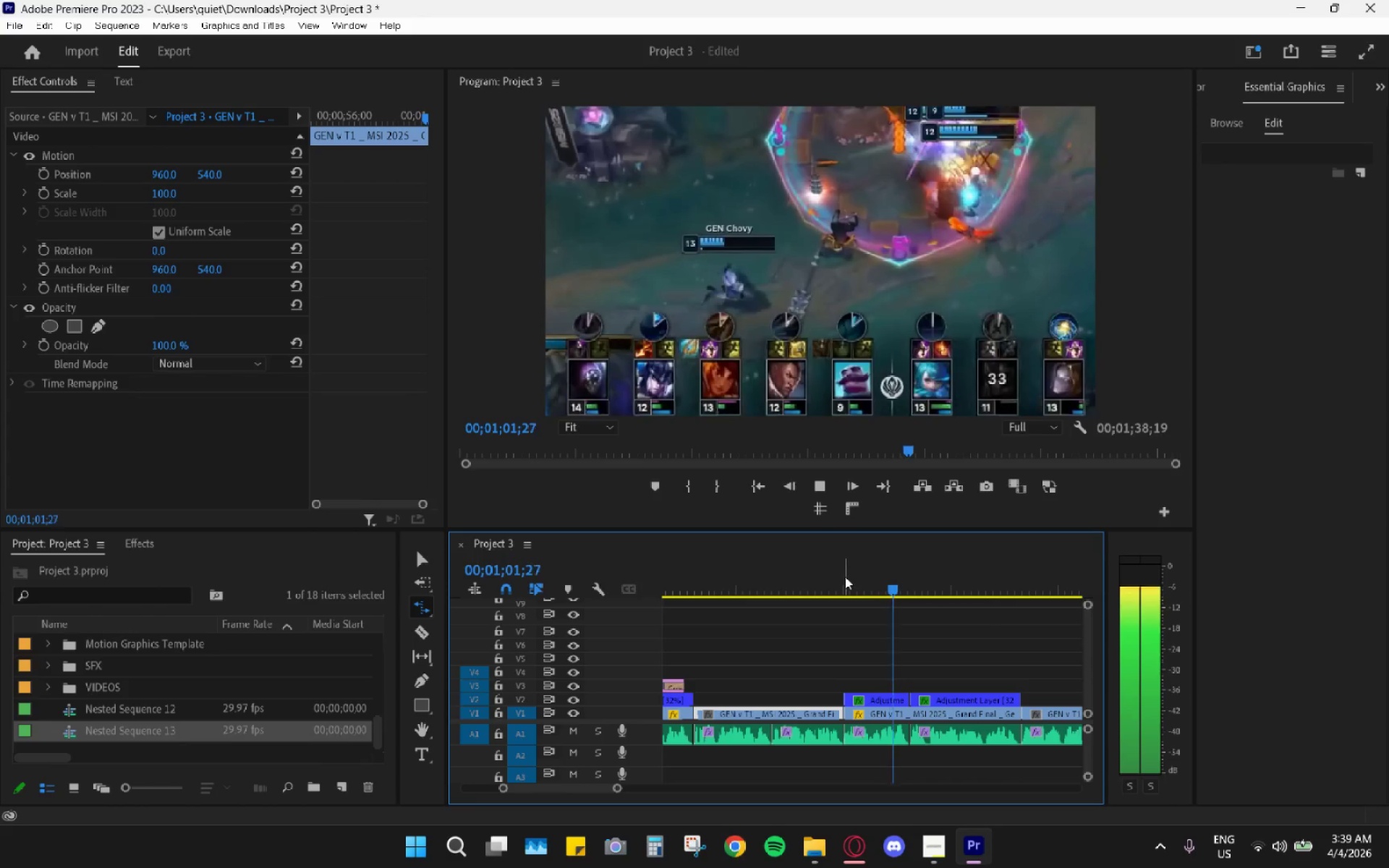 
key(Space)
 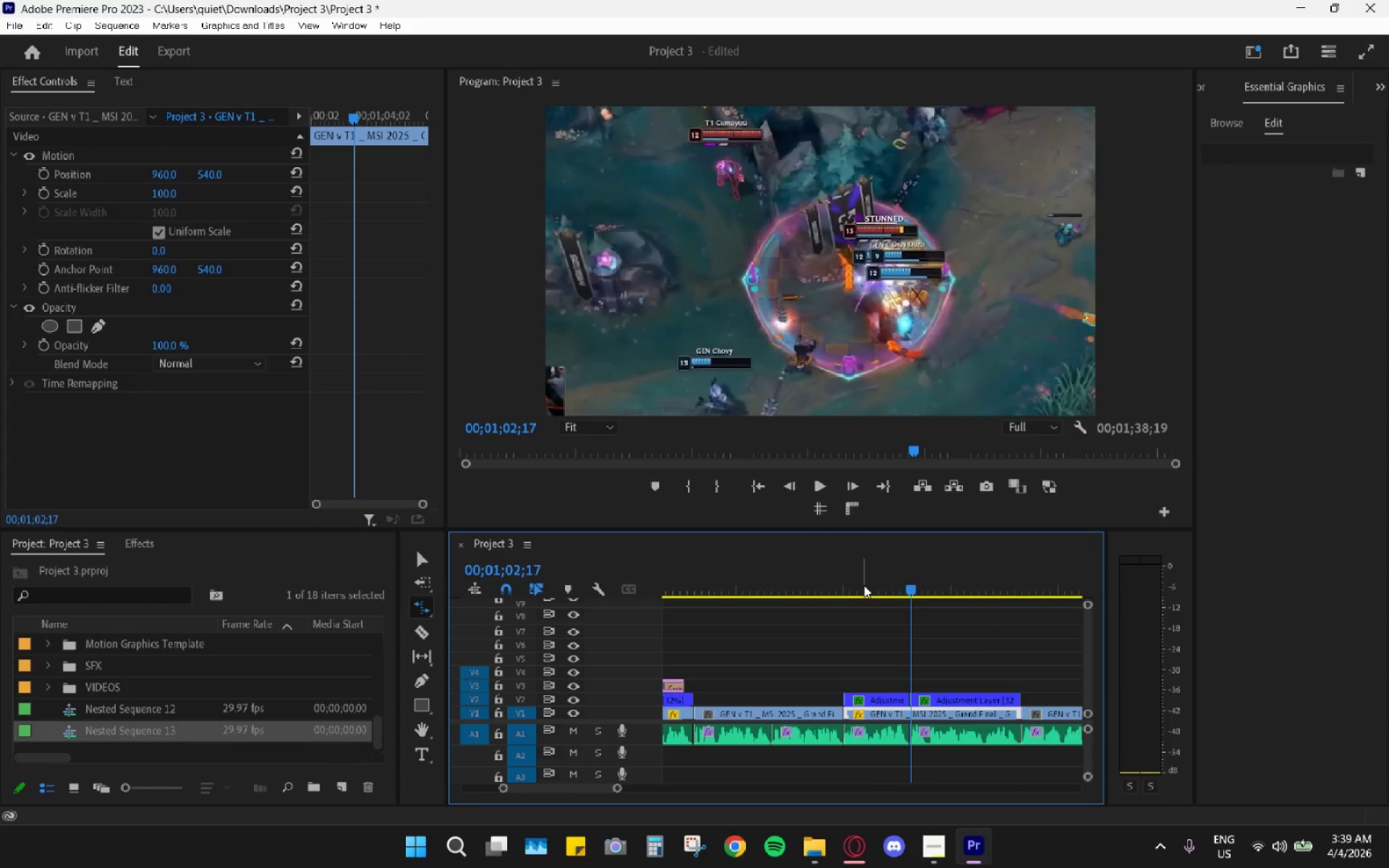 
key(Control+Z)
 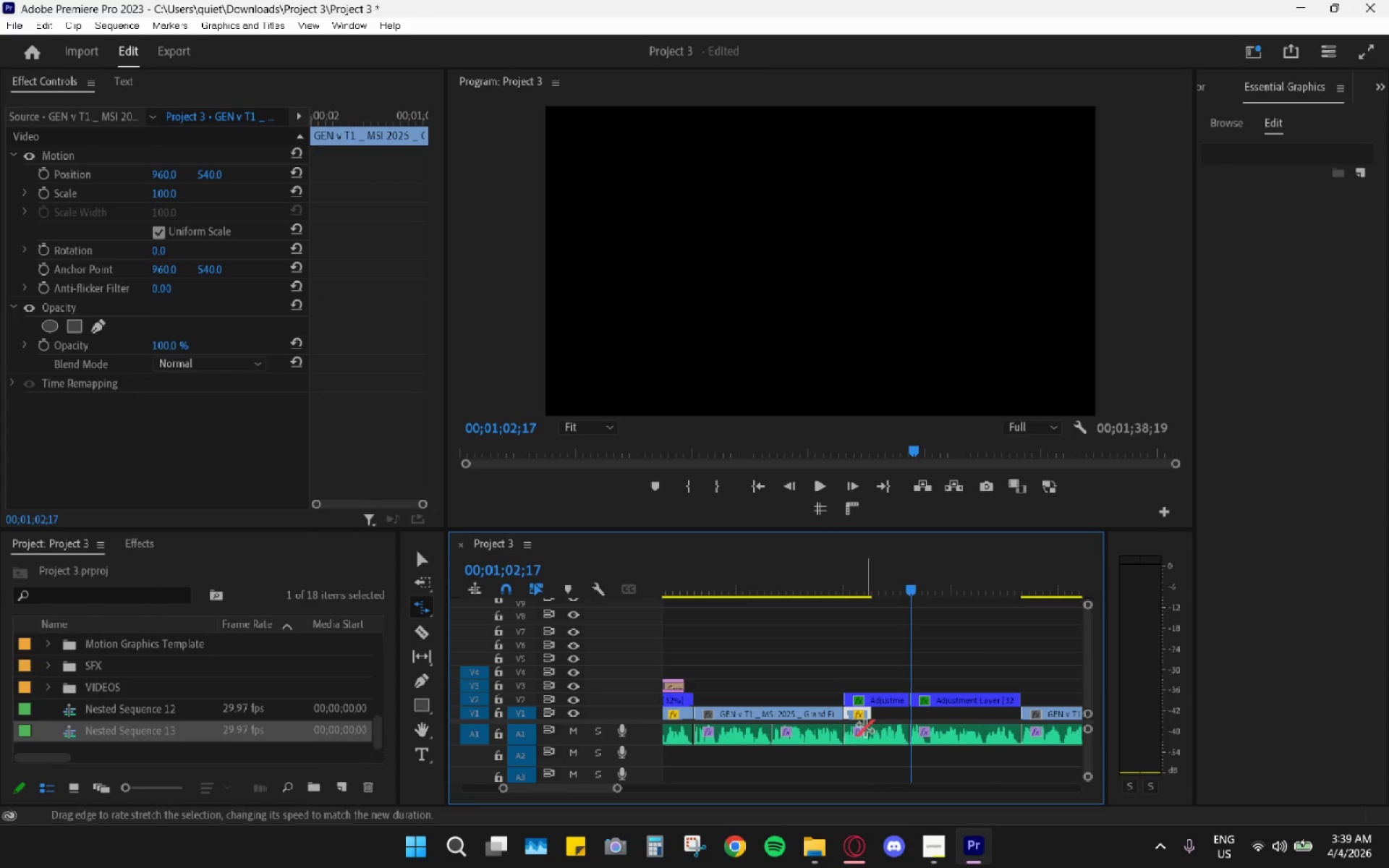 
key(R)
 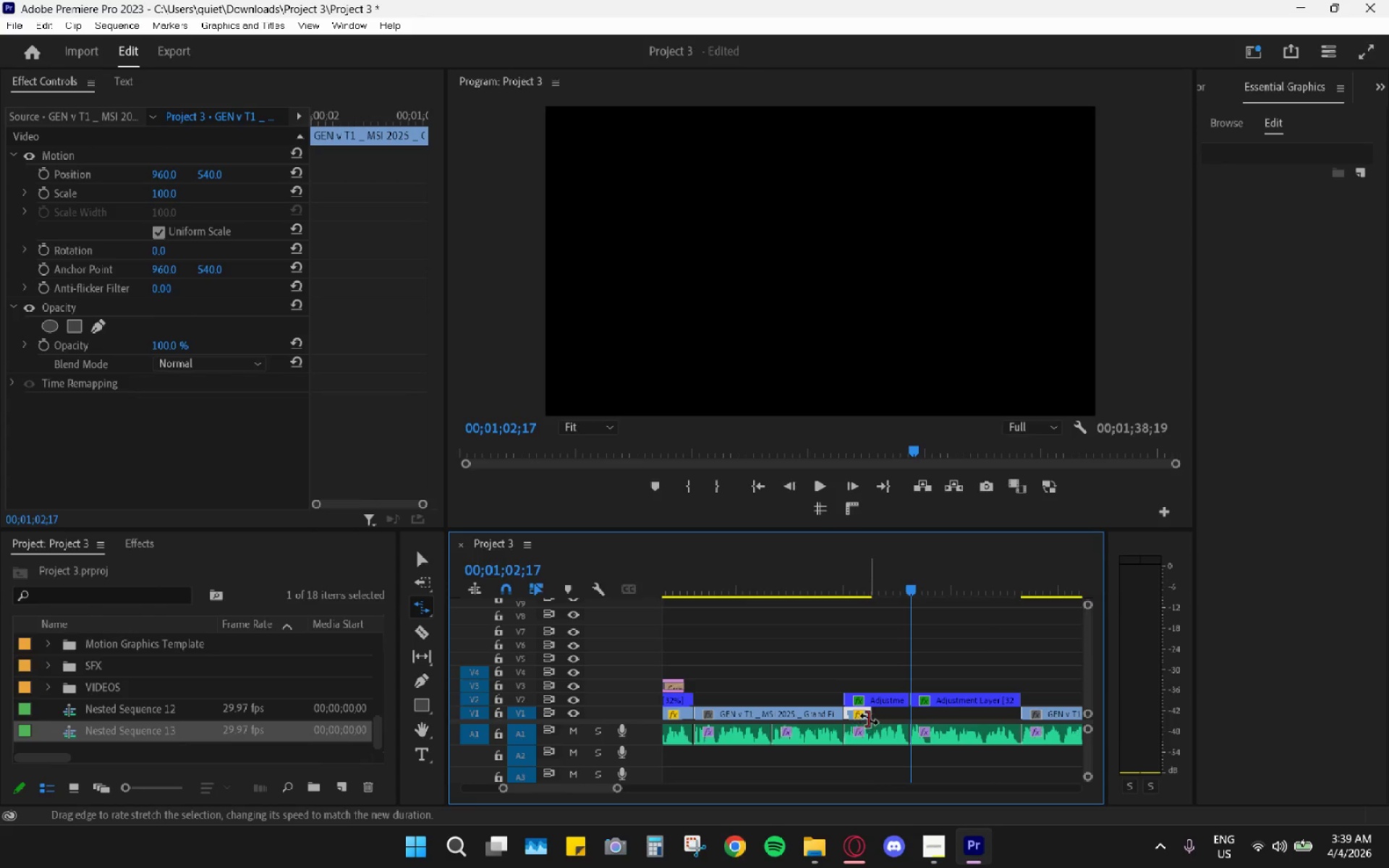 
left_click_drag(start_coordinate=[869, 717], to_coordinate=[906, 716])
 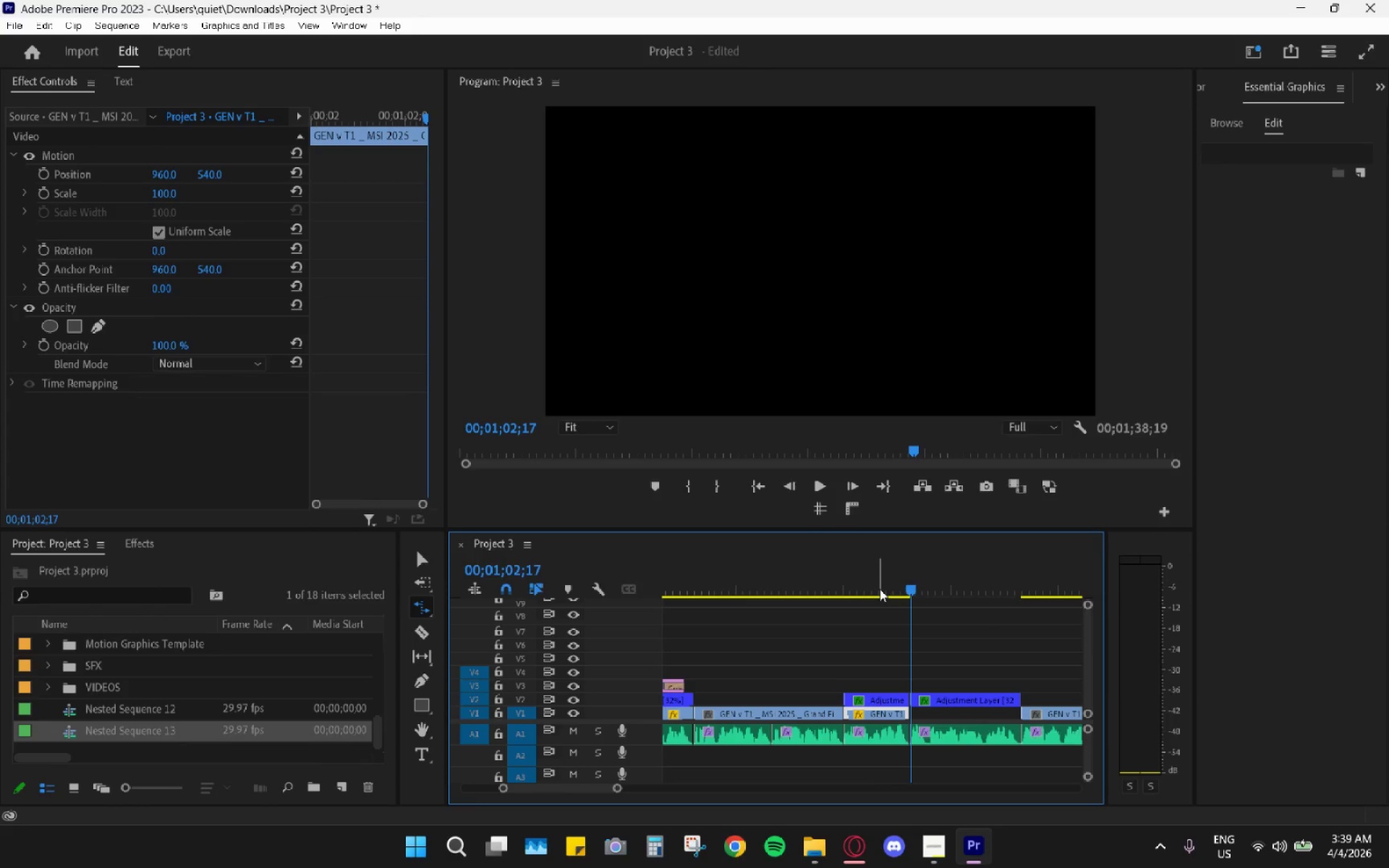 
left_click_drag(start_coordinate=[849, 579], to_coordinate=[838, 578])
 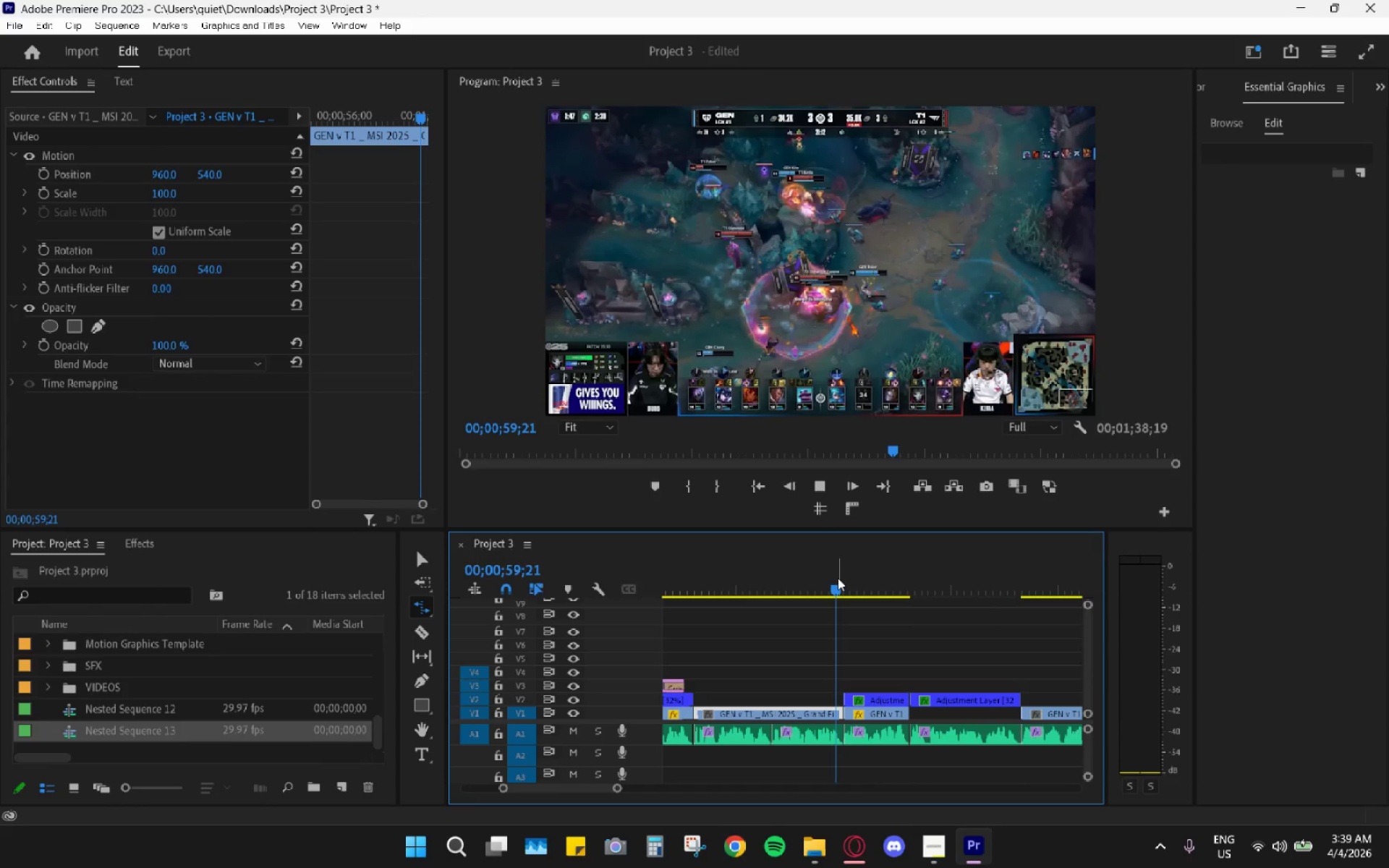 
key(Space)
 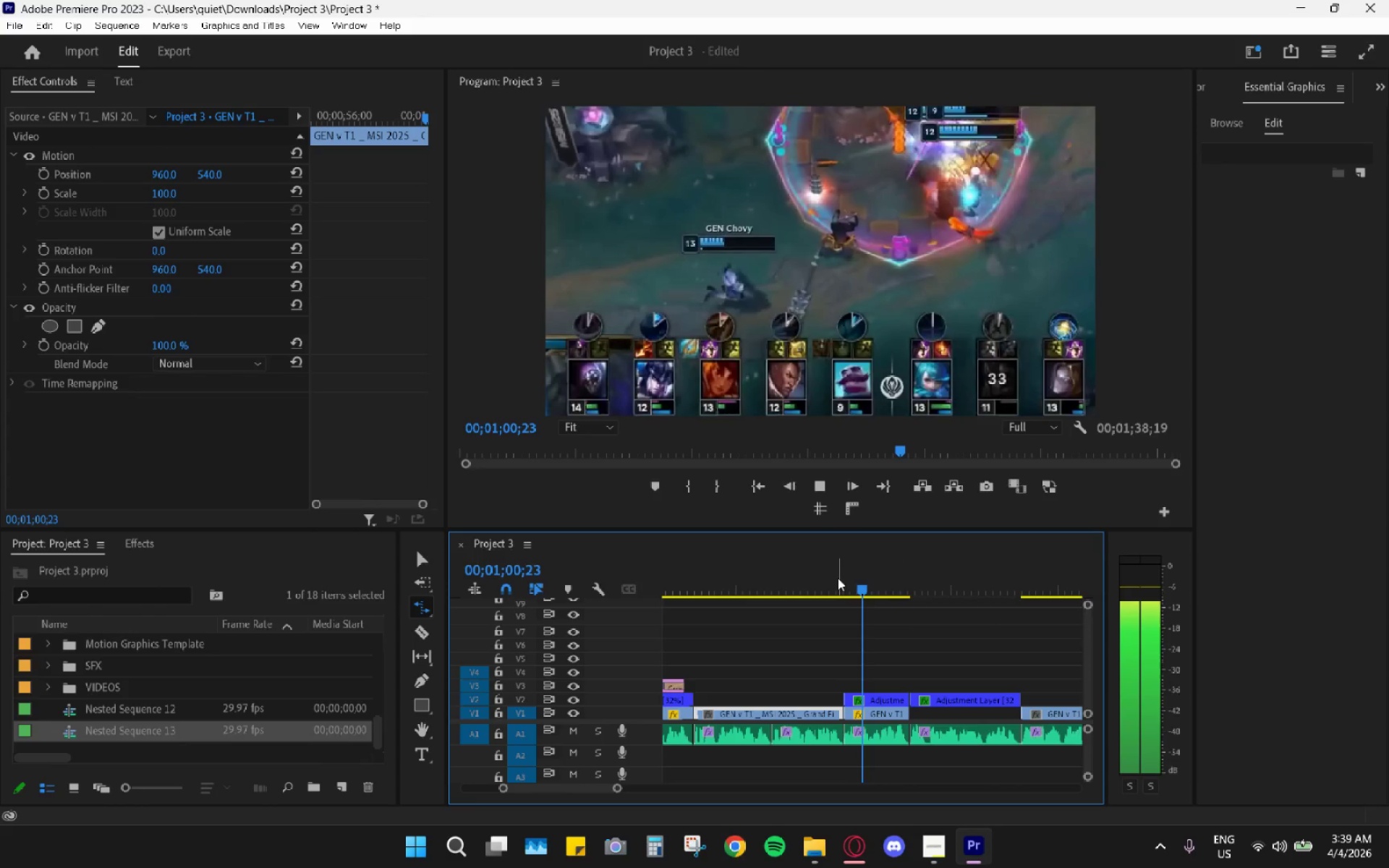 
left_click_drag(start_coordinate=[841, 580], to_coordinate=[854, 593])
 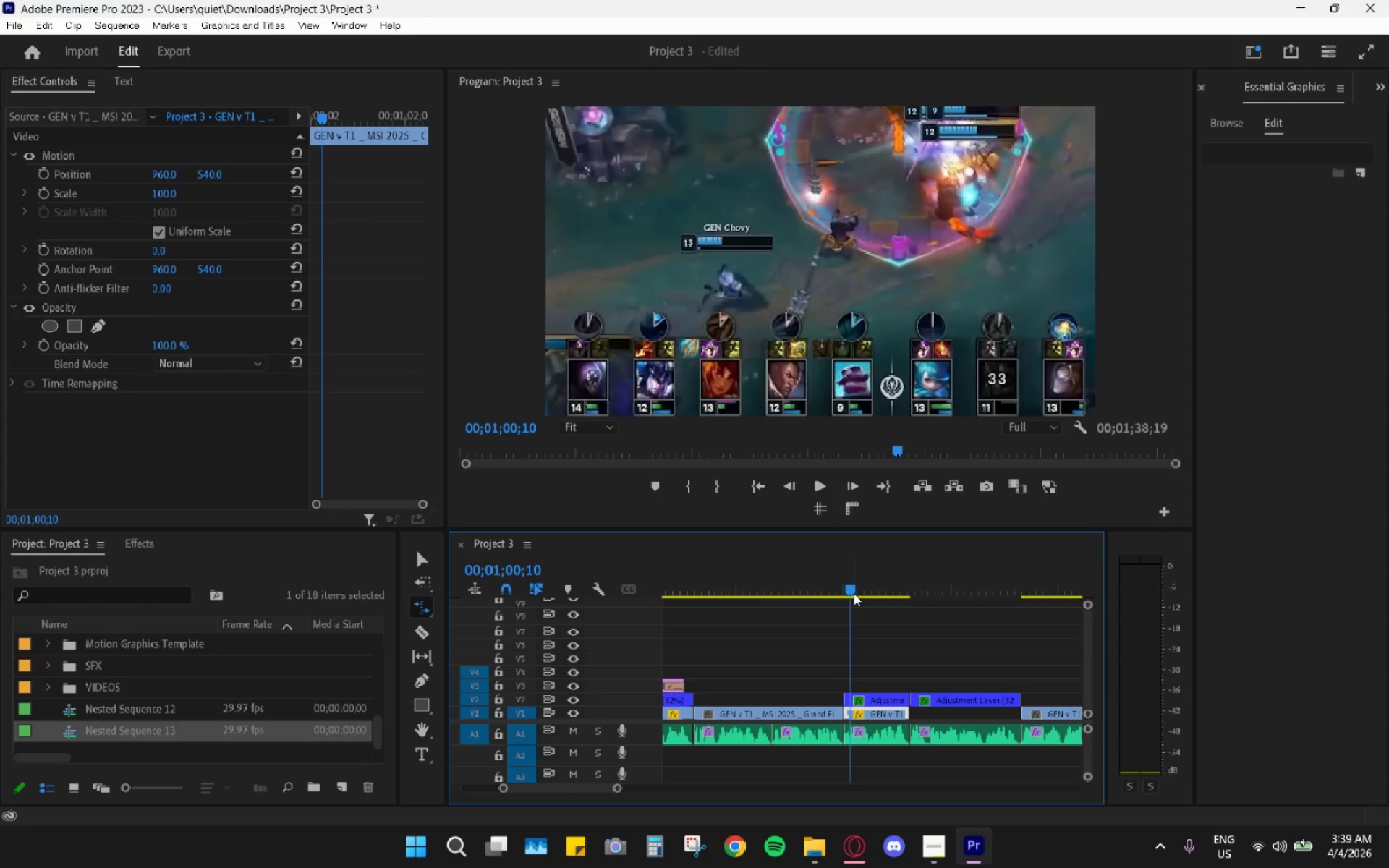 
key(Control+Z)
 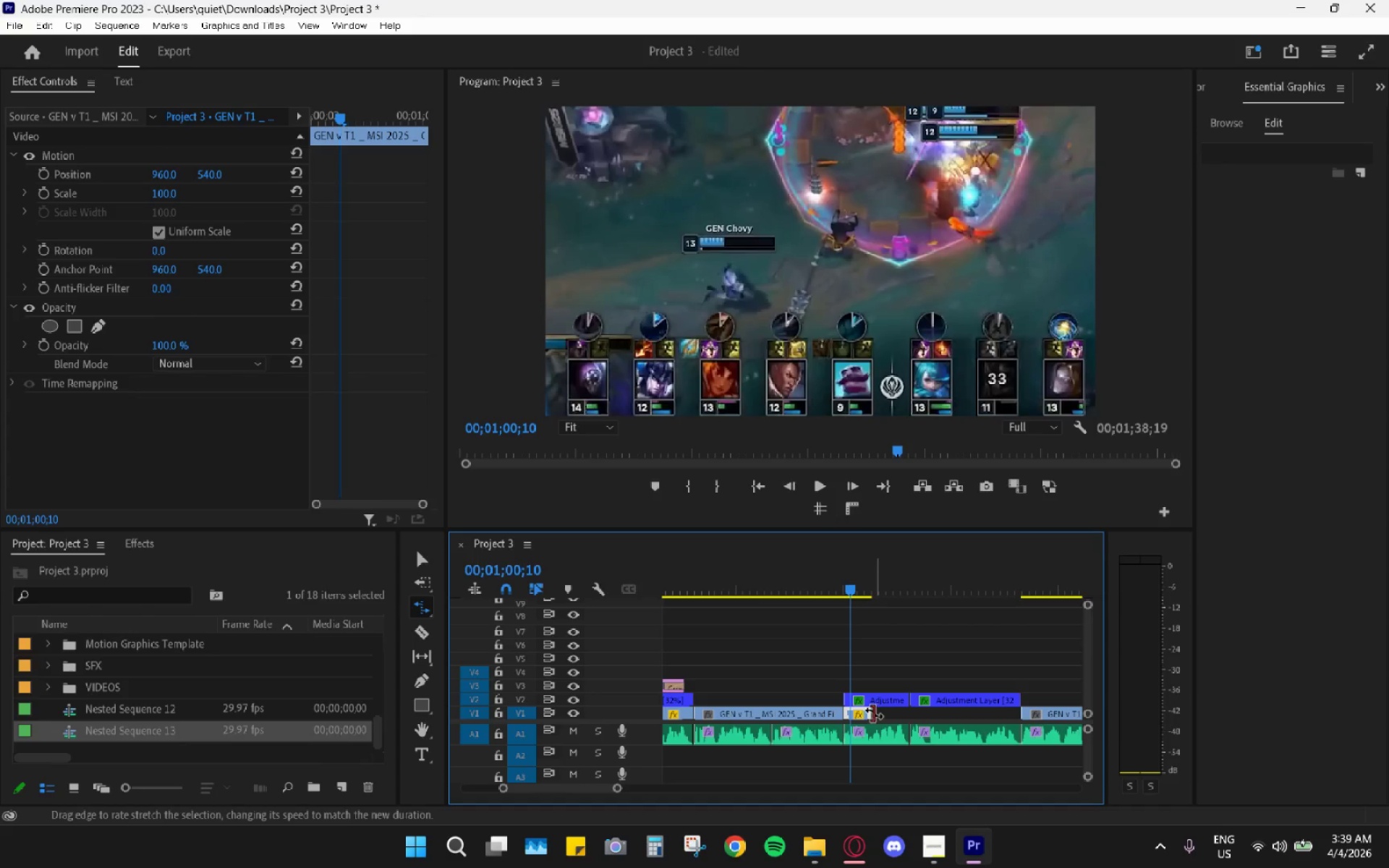 
left_click_drag(start_coordinate=[870, 711], to_coordinate=[882, 712])
 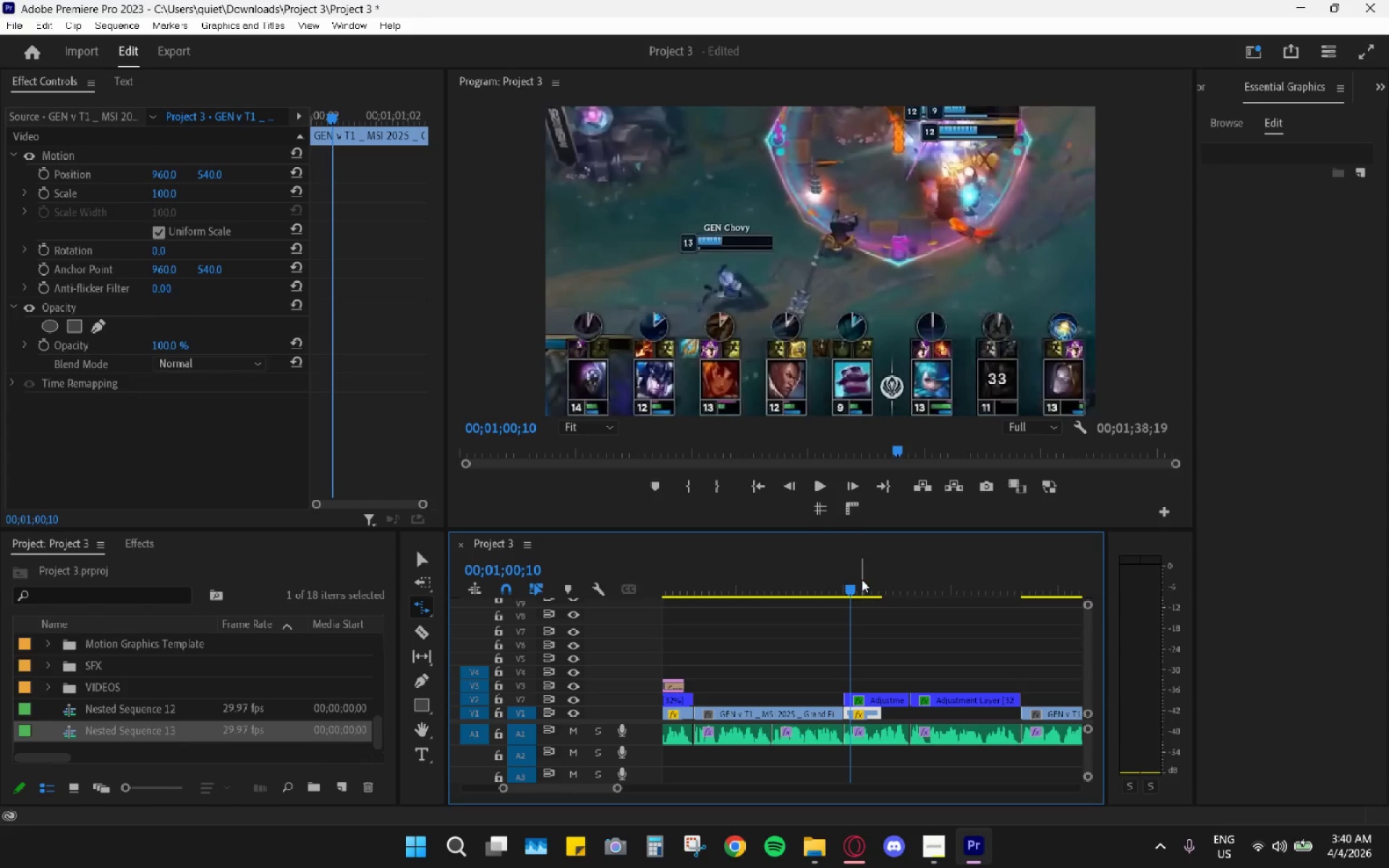 
left_click_drag(start_coordinate=[860, 579], to_coordinate=[847, 580])
 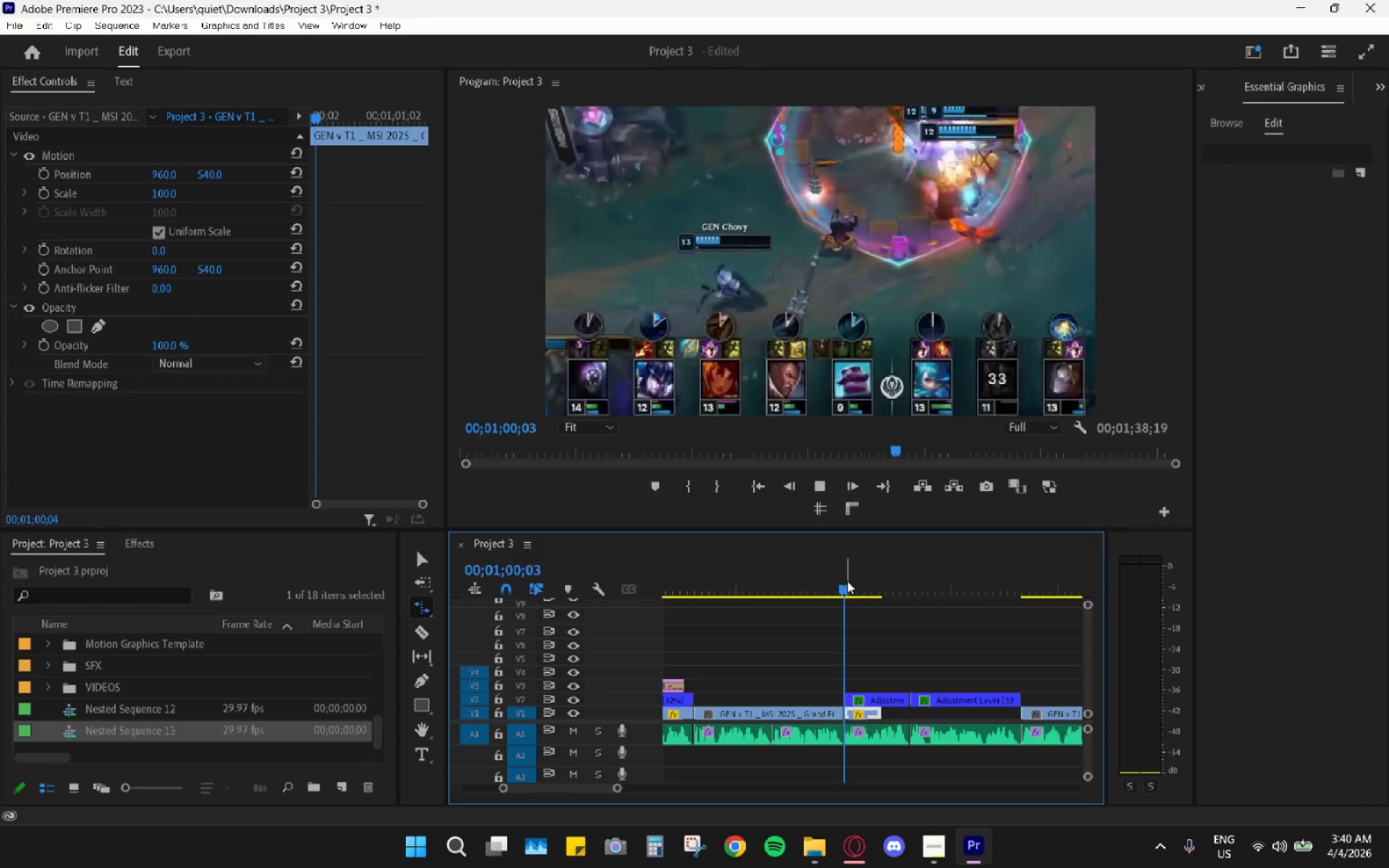 
key(Space)
 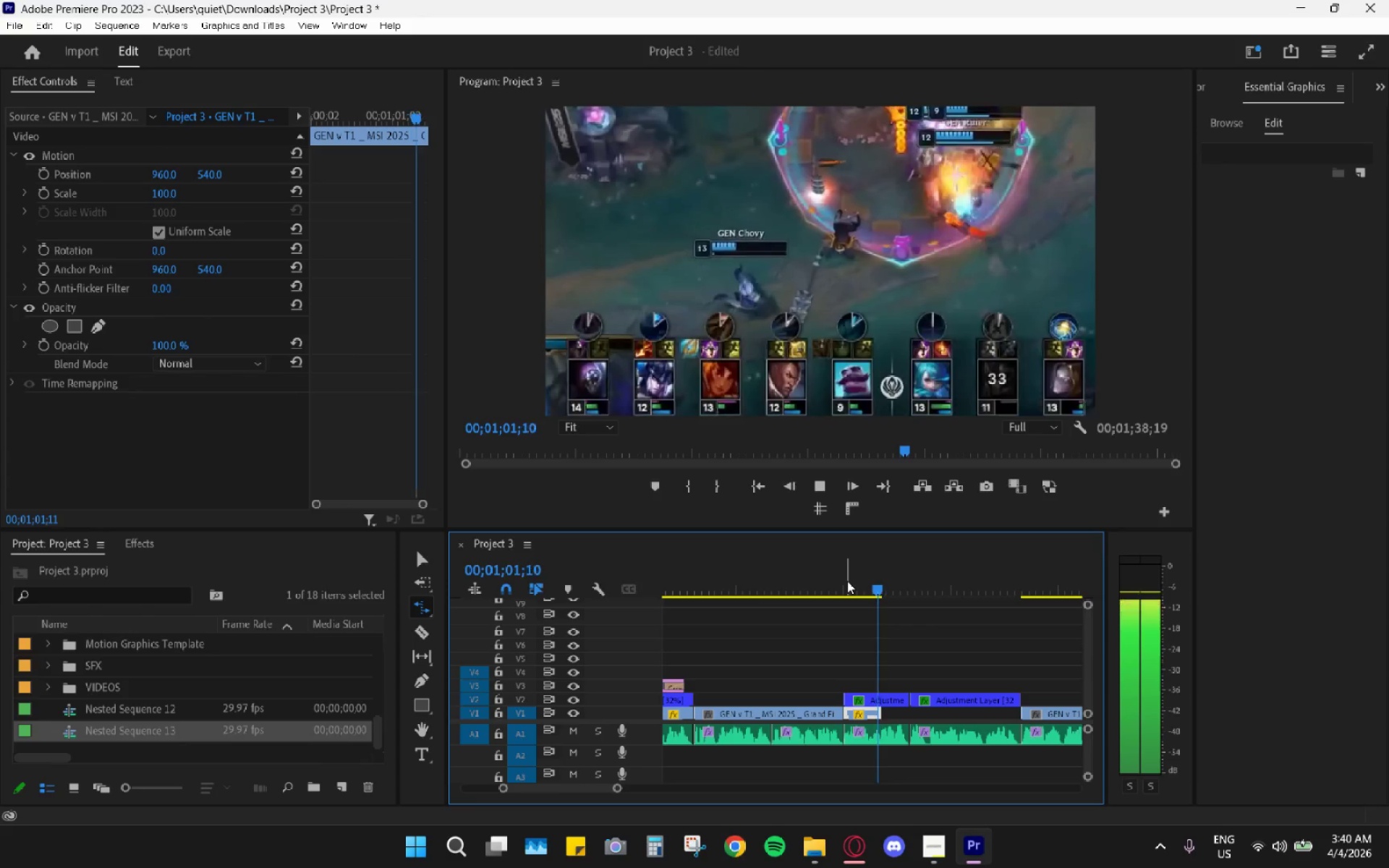 
key(Space)
 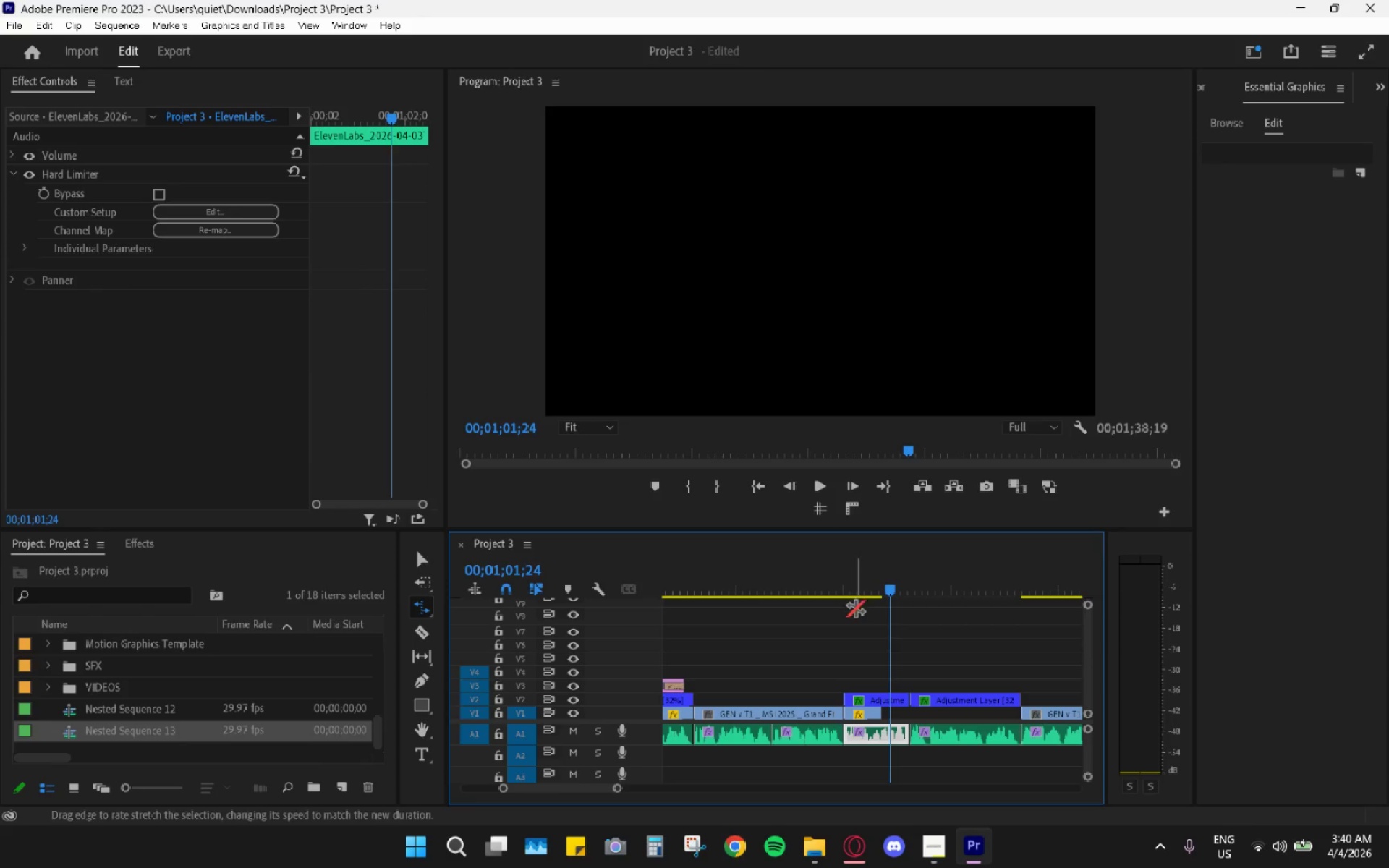 
key(Control+Z)
 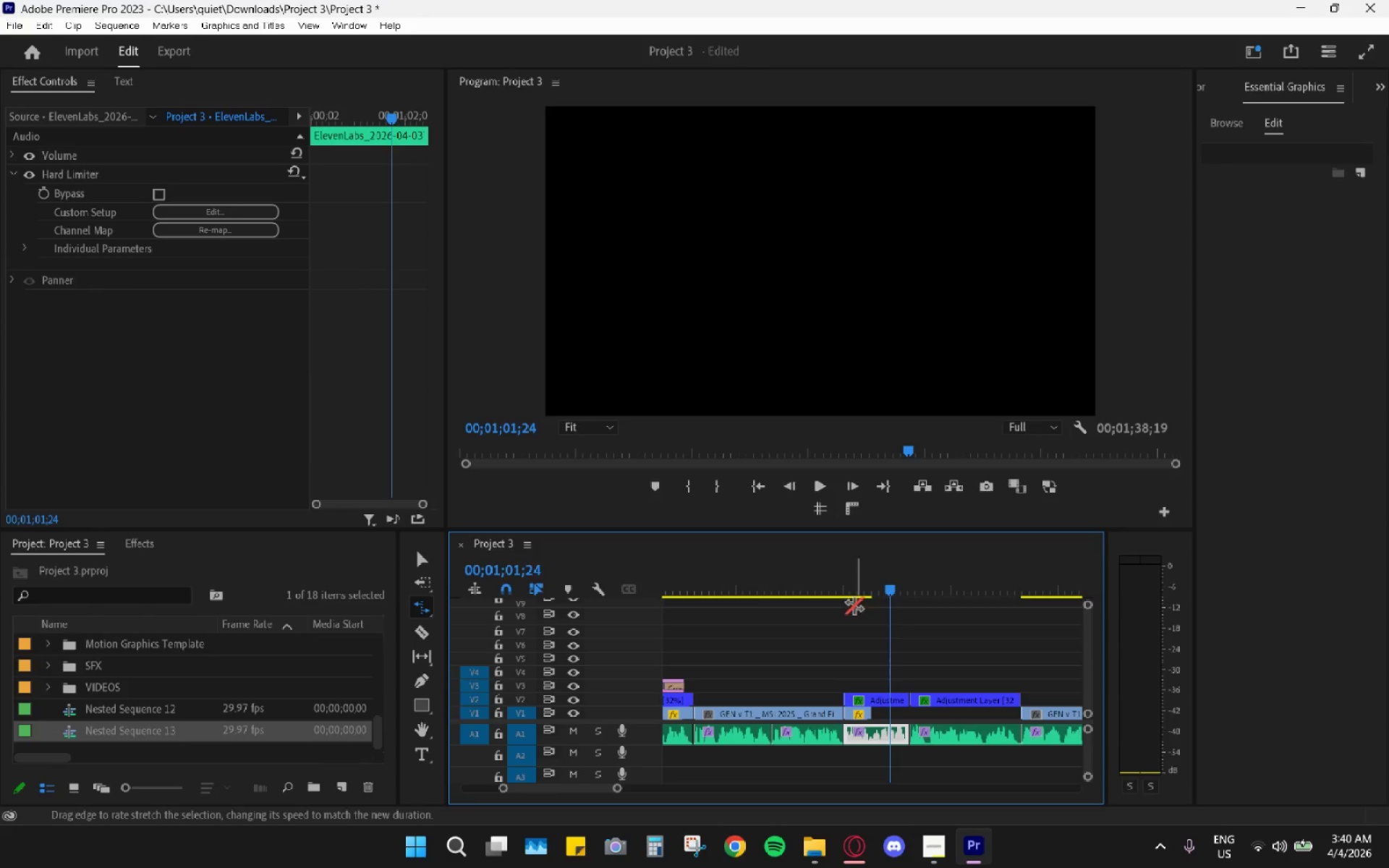 
left_click_drag(start_coordinate=[844, 597], to_coordinate=[844, 592])
 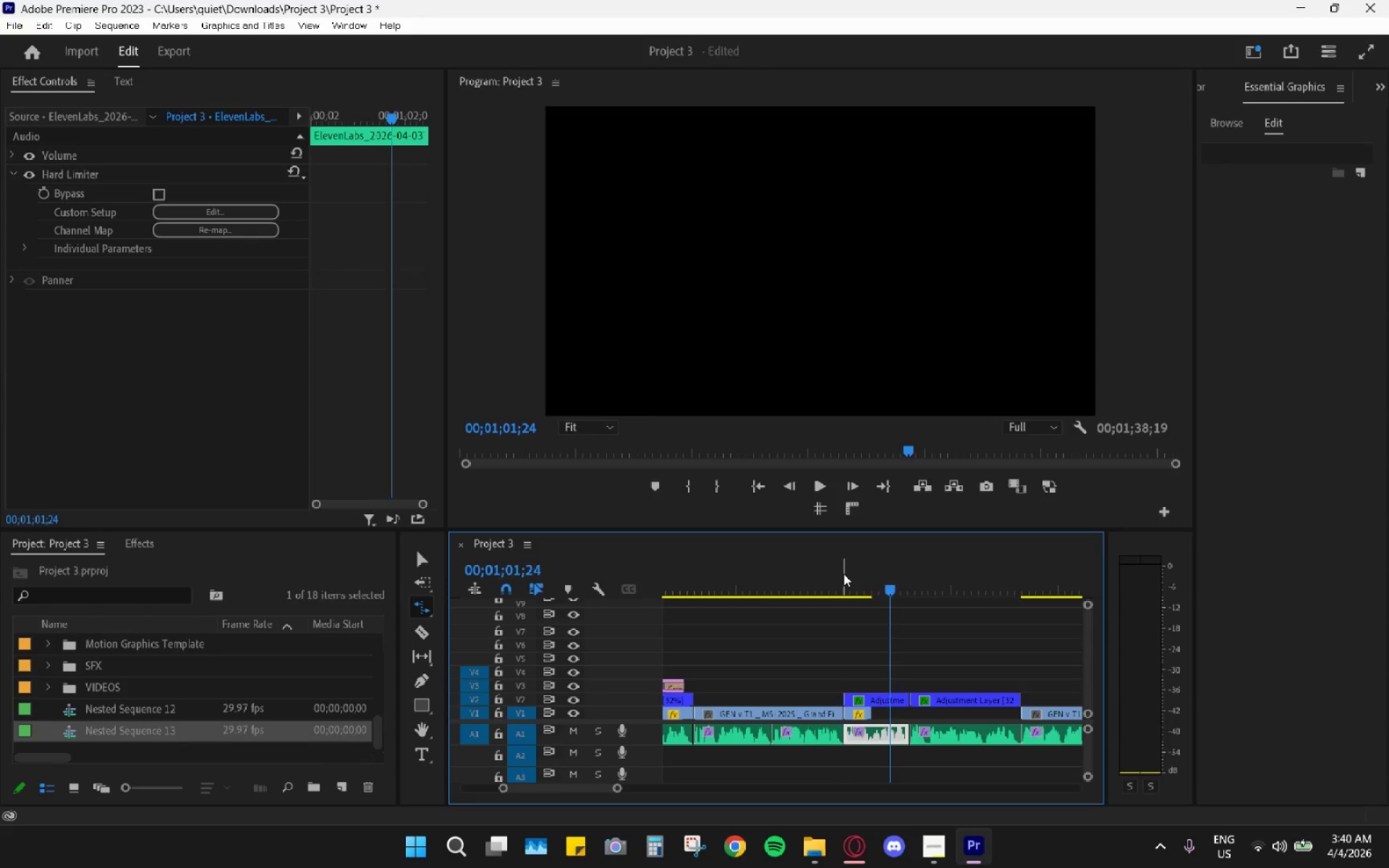 
left_click_drag(start_coordinate=[844, 574], to_coordinate=[880, 603])
 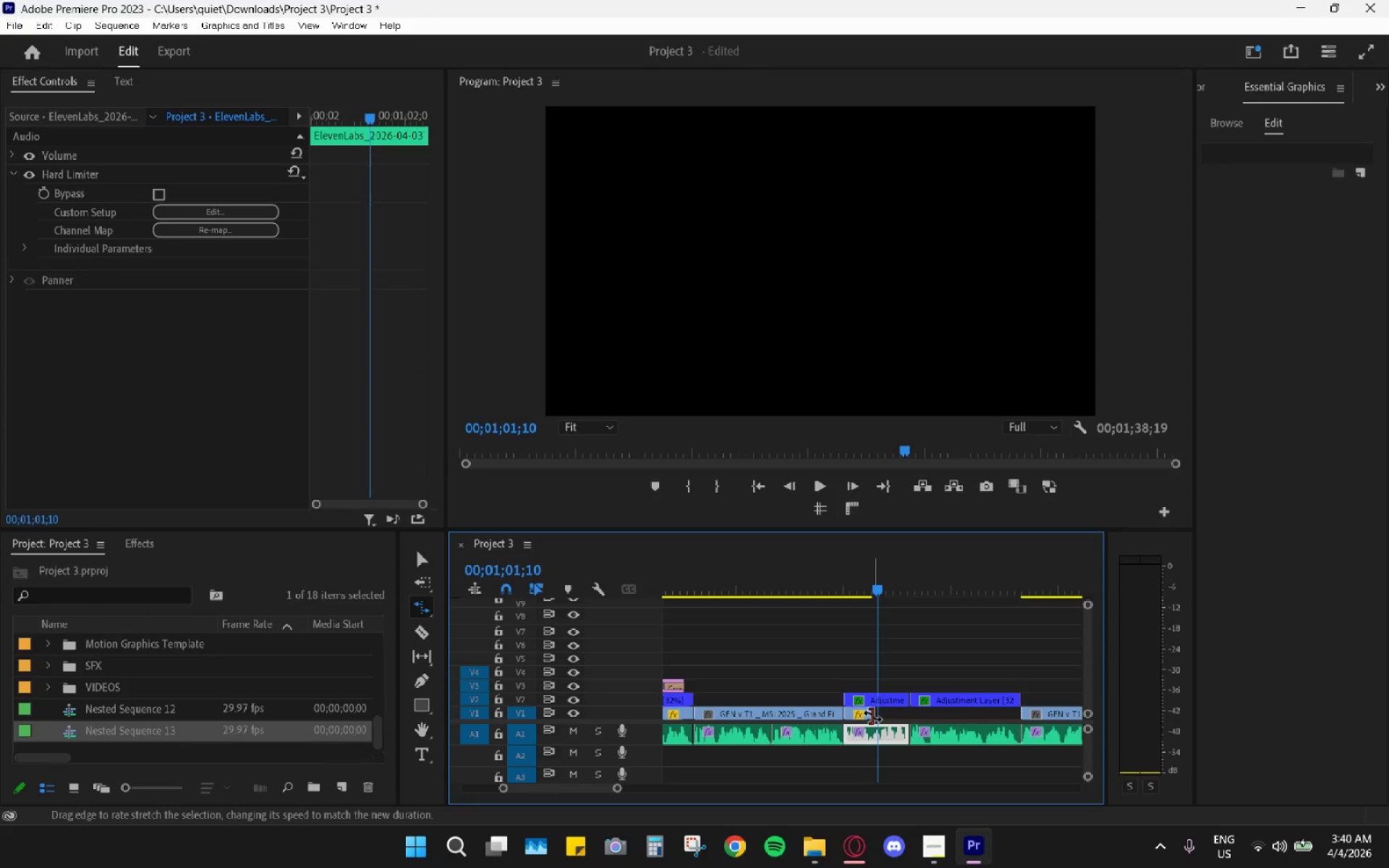 
key(V)
 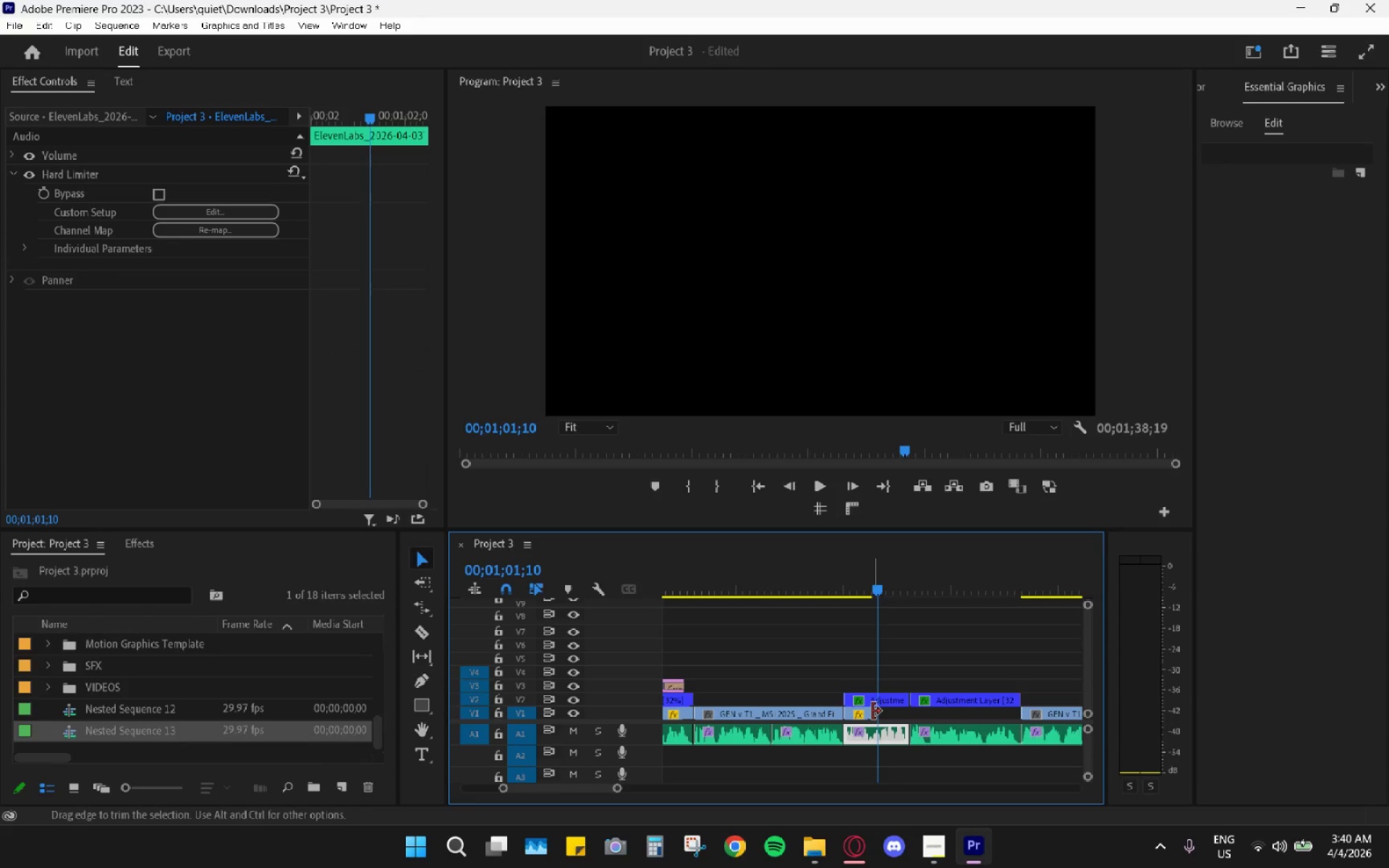 
left_click_drag(start_coordinate=[870, 711], to_coordinate=[906, 713])
 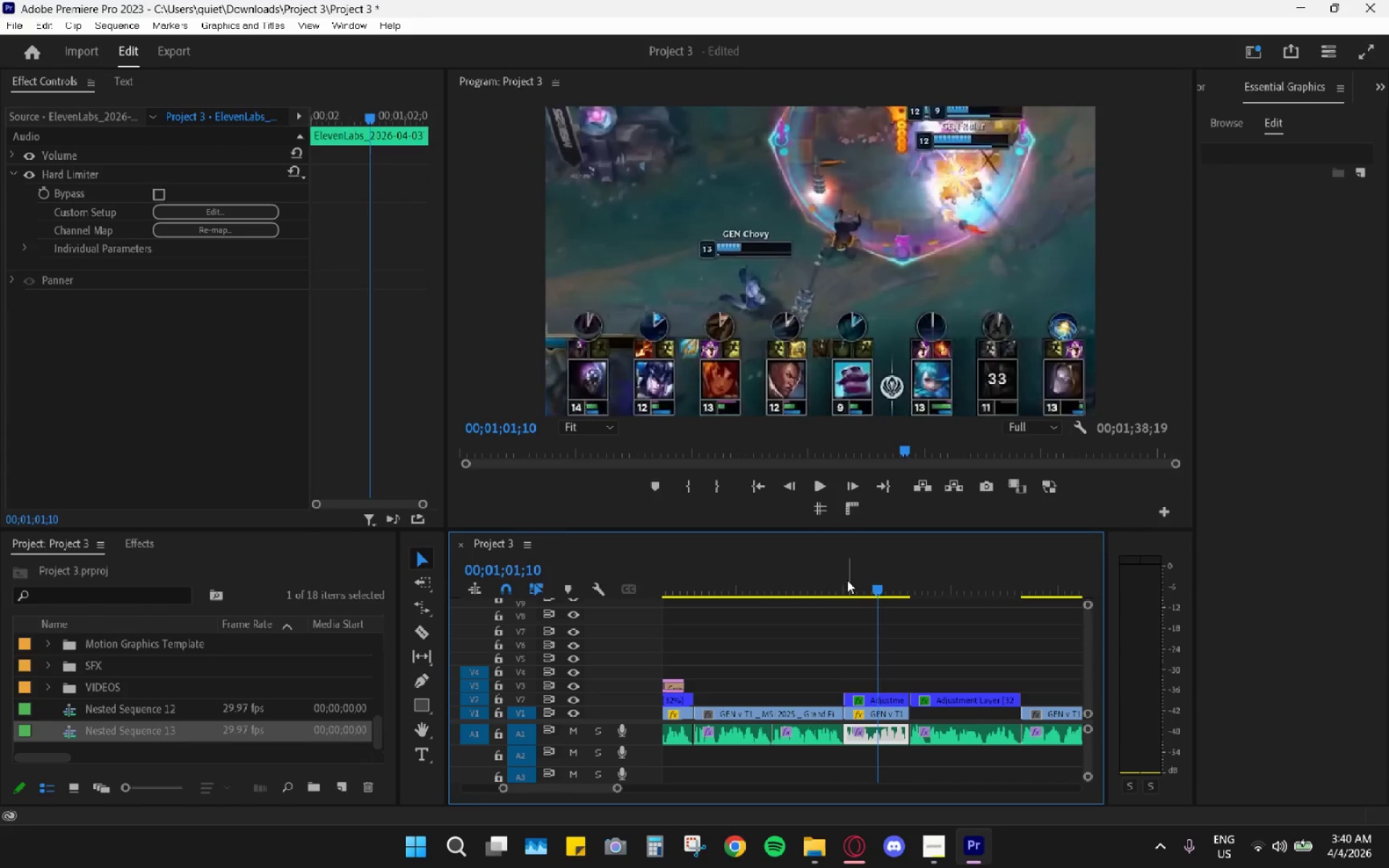 
left_click_drag(start_coordinate=[841, 582], to_coordinate=[836, 582])
 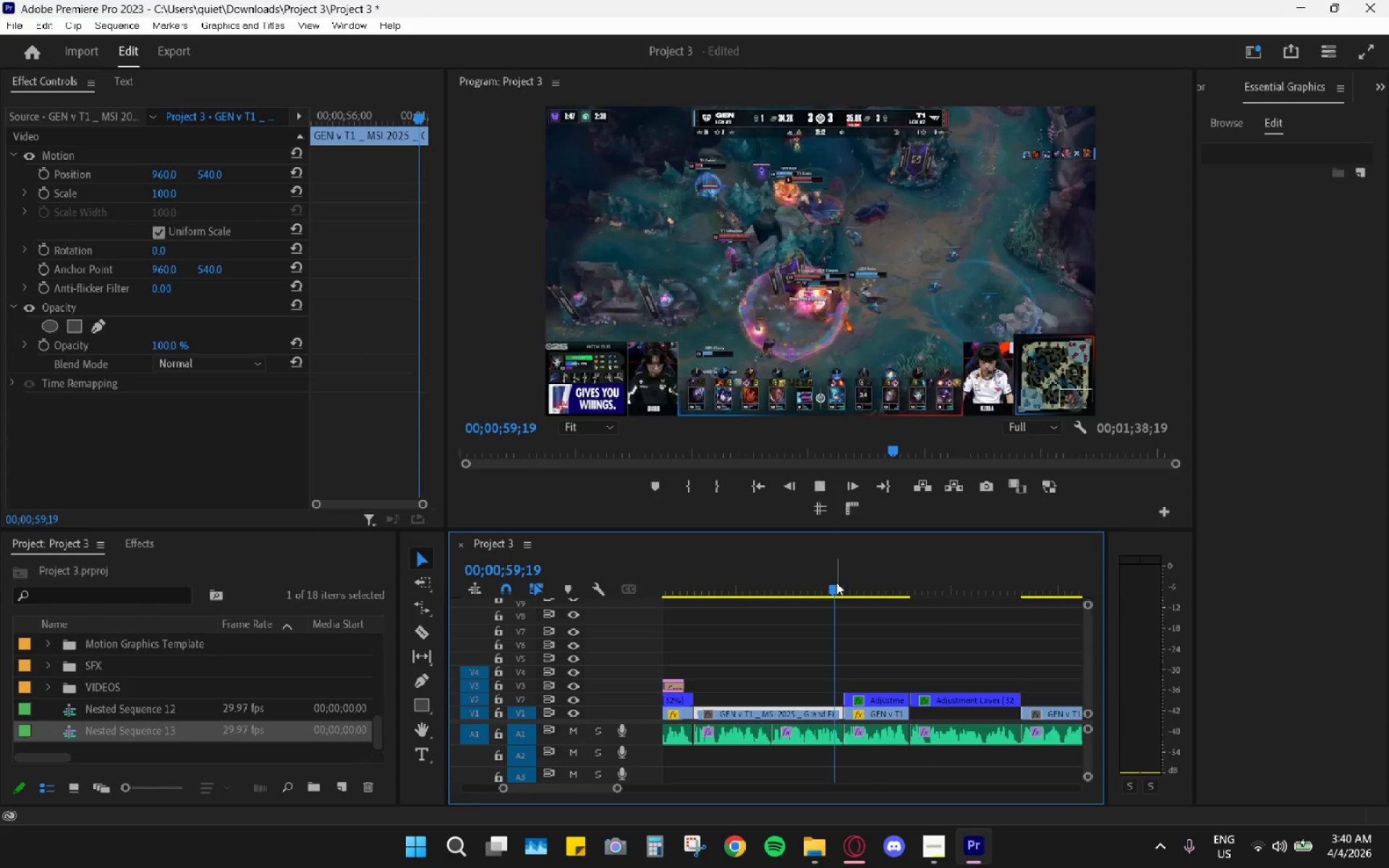 
key(Space)
 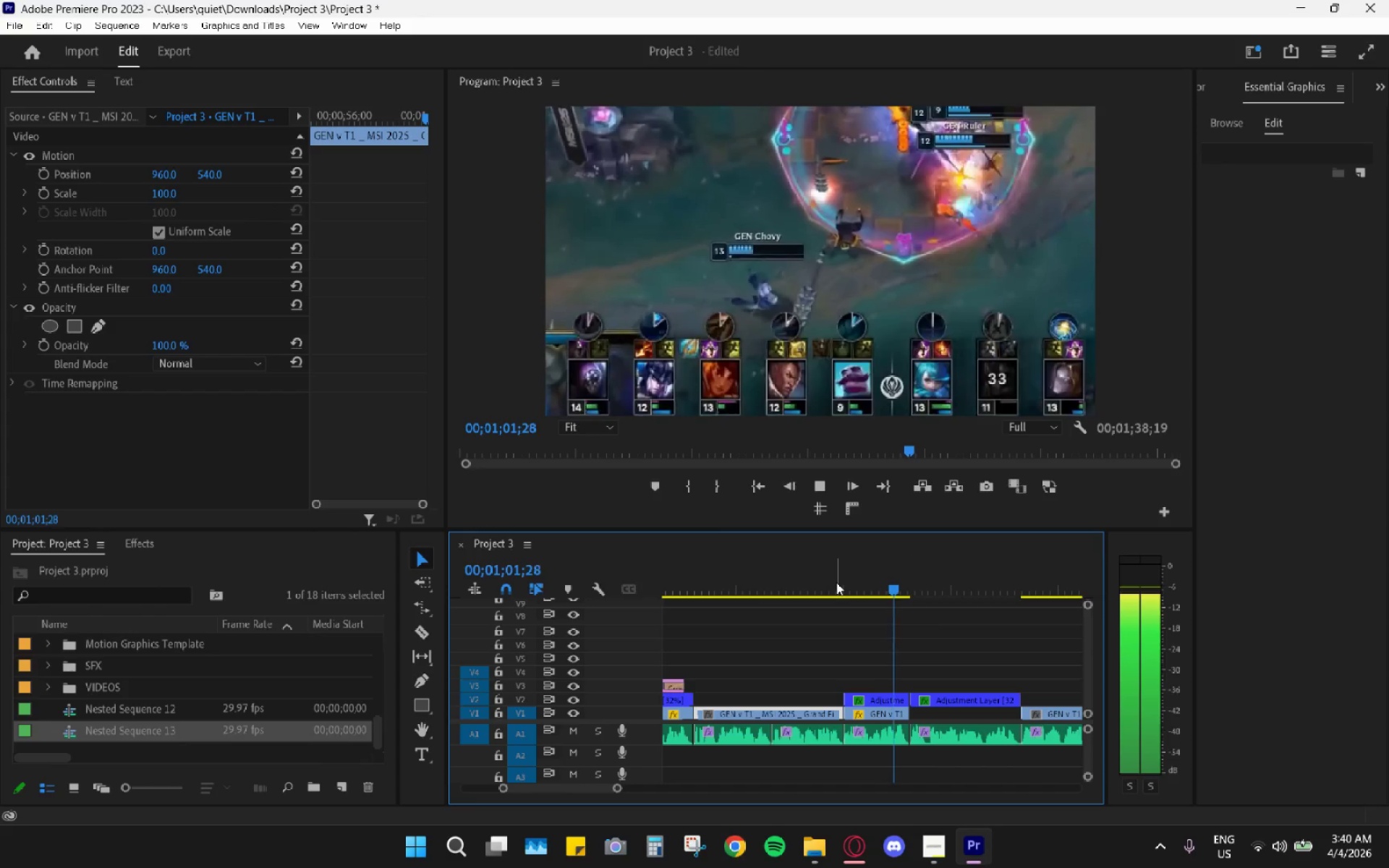 
key(Space)
 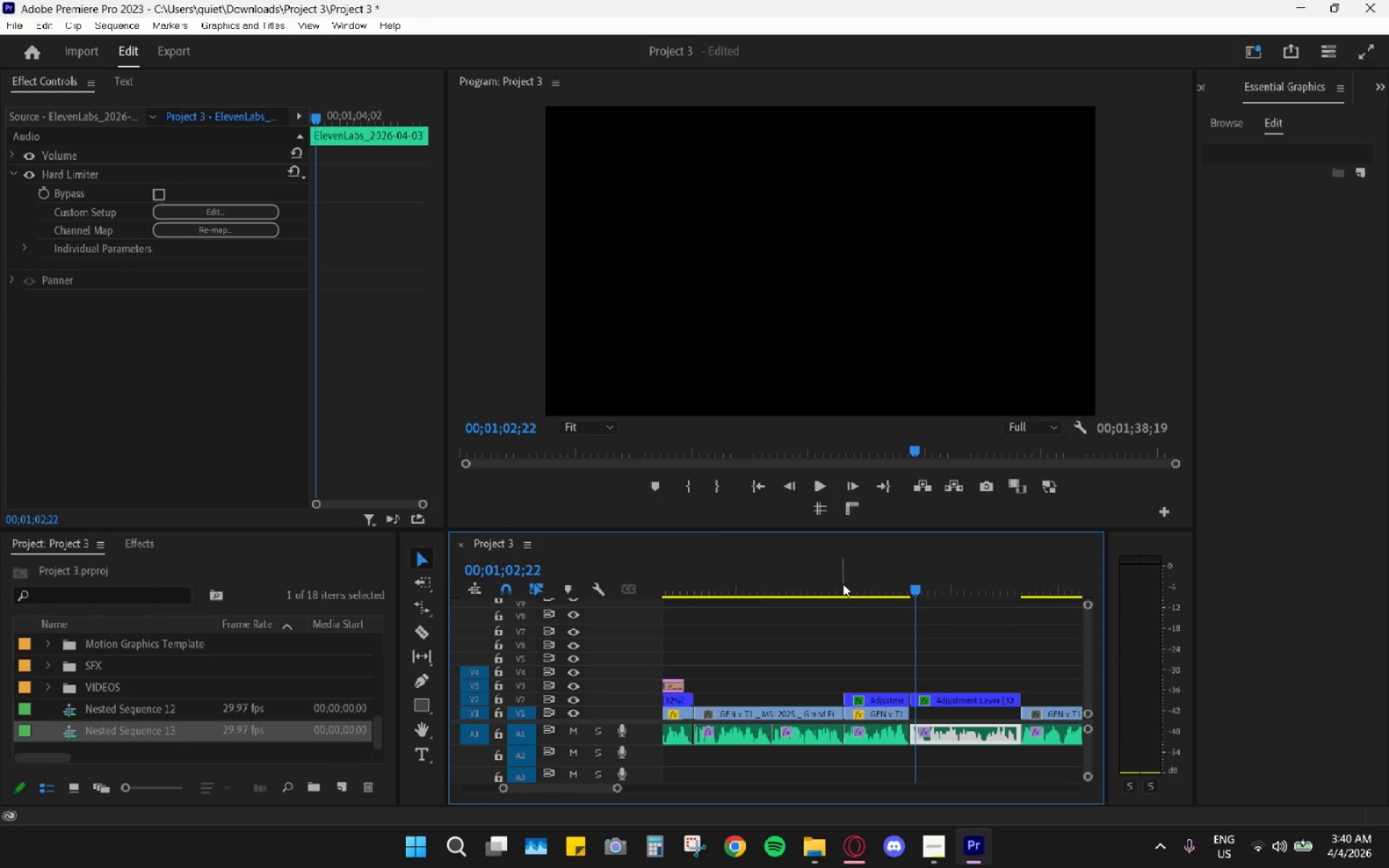 
left_click([844, 584])
 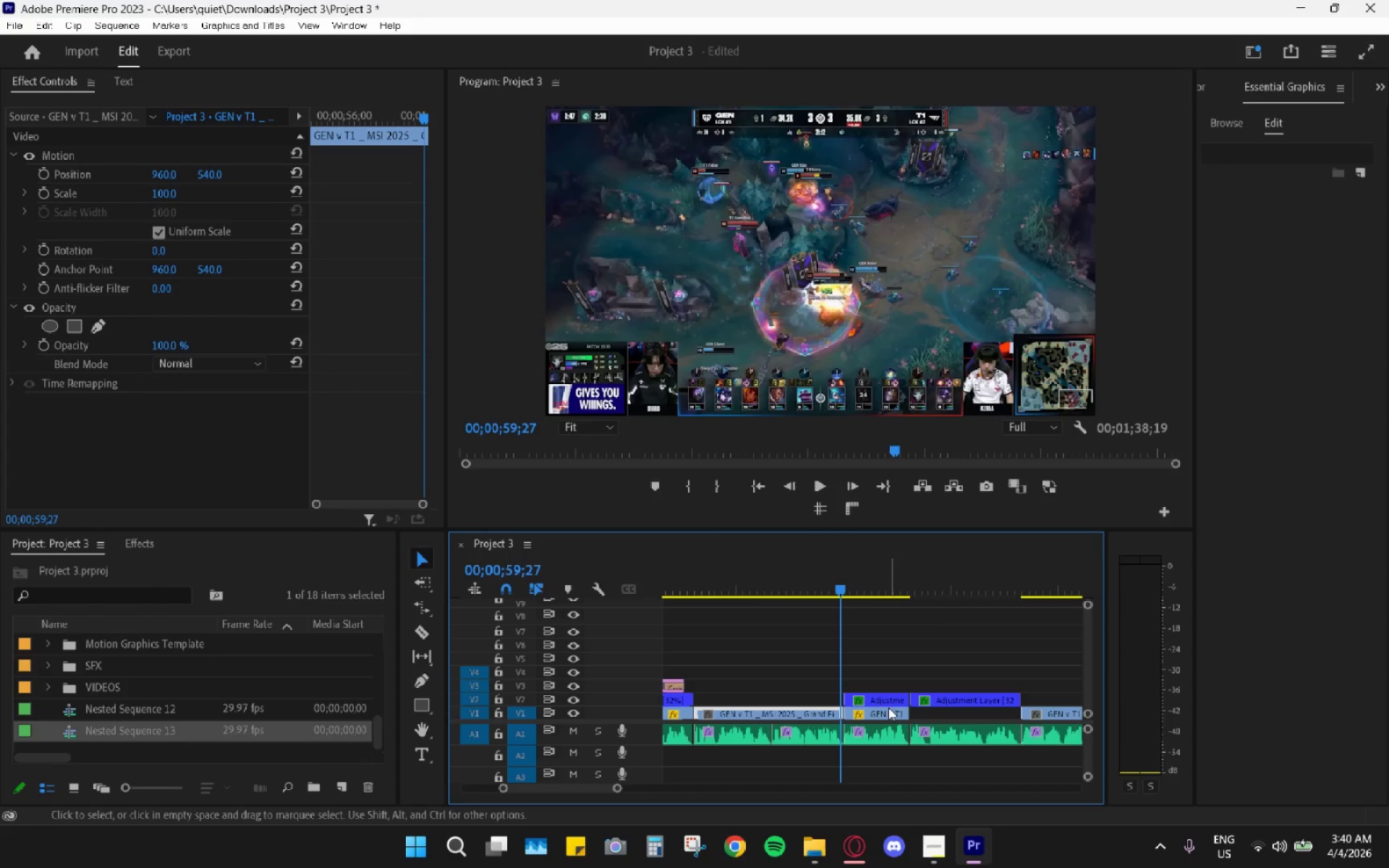 
left_click_drag(start_coordinate=[885, 710], to_coordinate=[913, 715])
 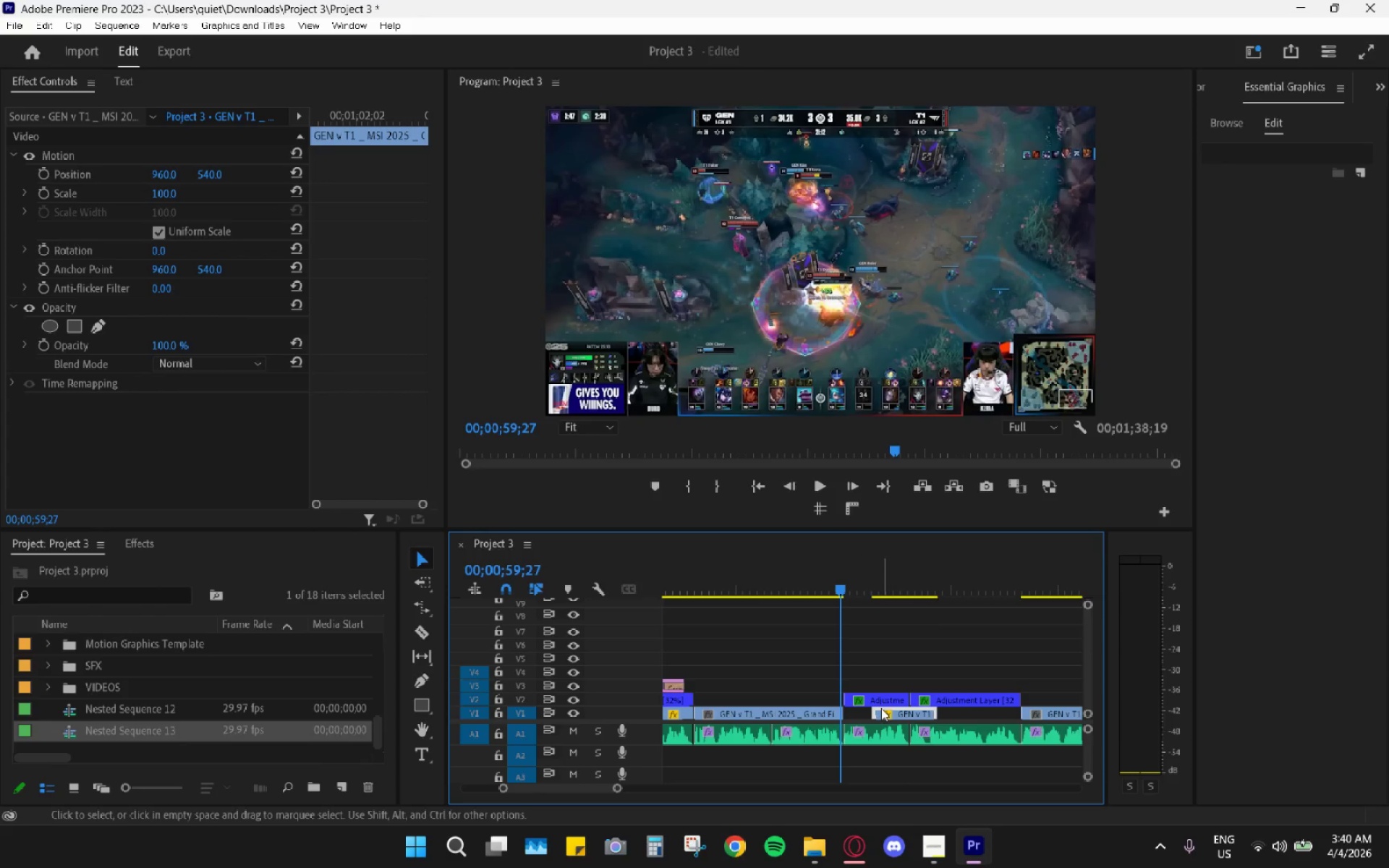 
left_click_drag(start_coordinate=[875, 707], to_coordinate=[849, 709])
 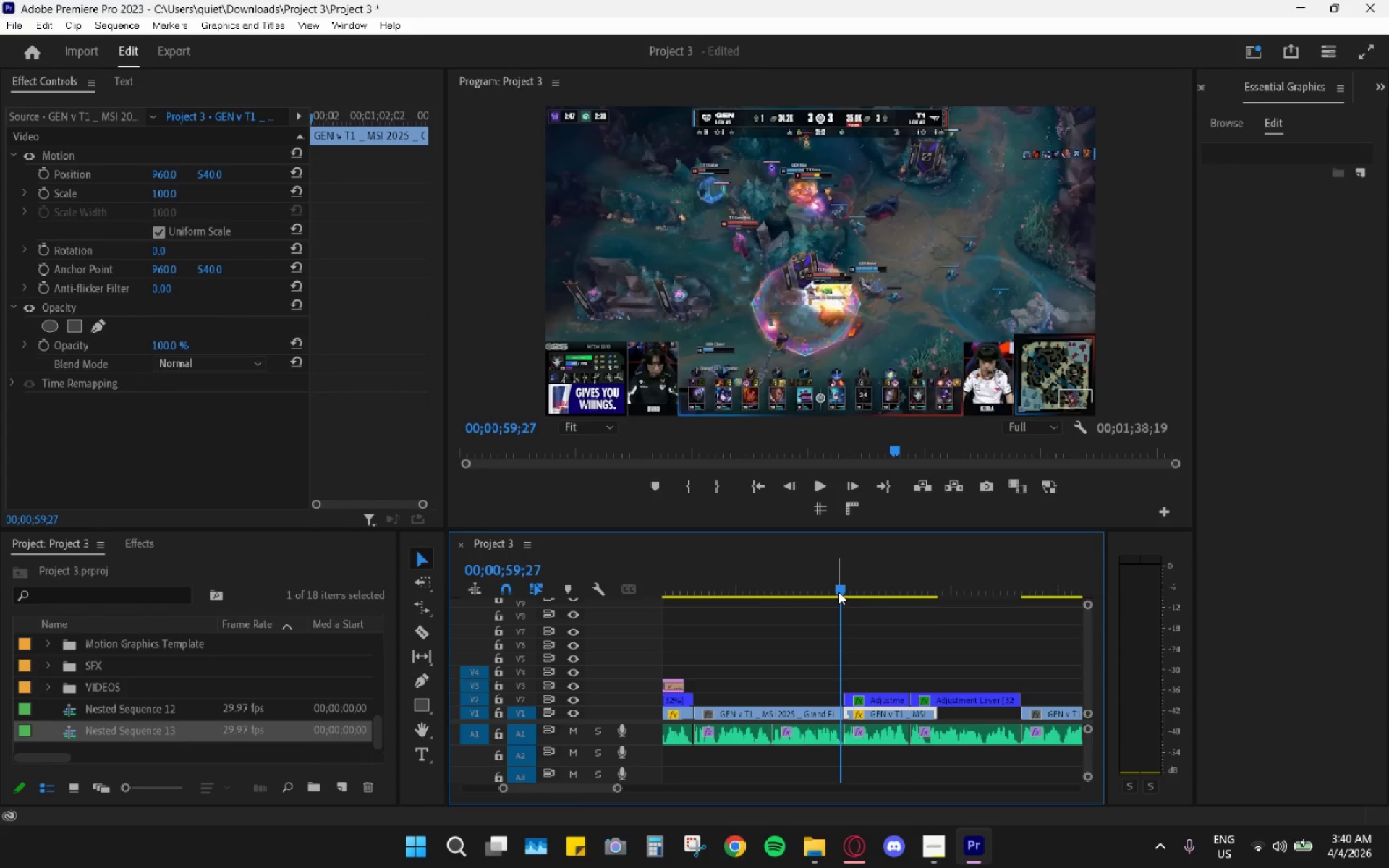 
left_click_drag(start_coordinate=[838, 592], to_coordinate=[907, 610])
 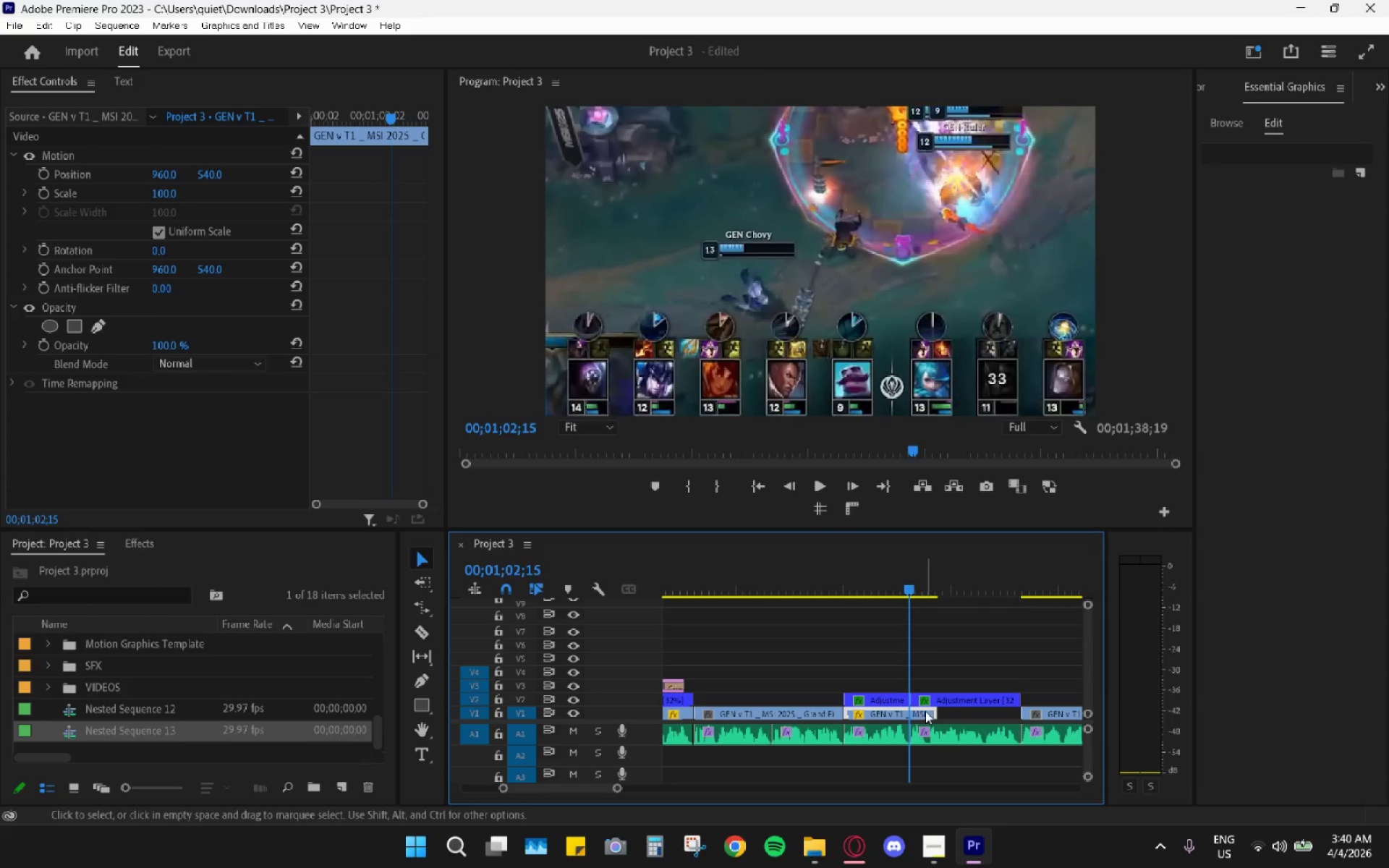 
key(R)
 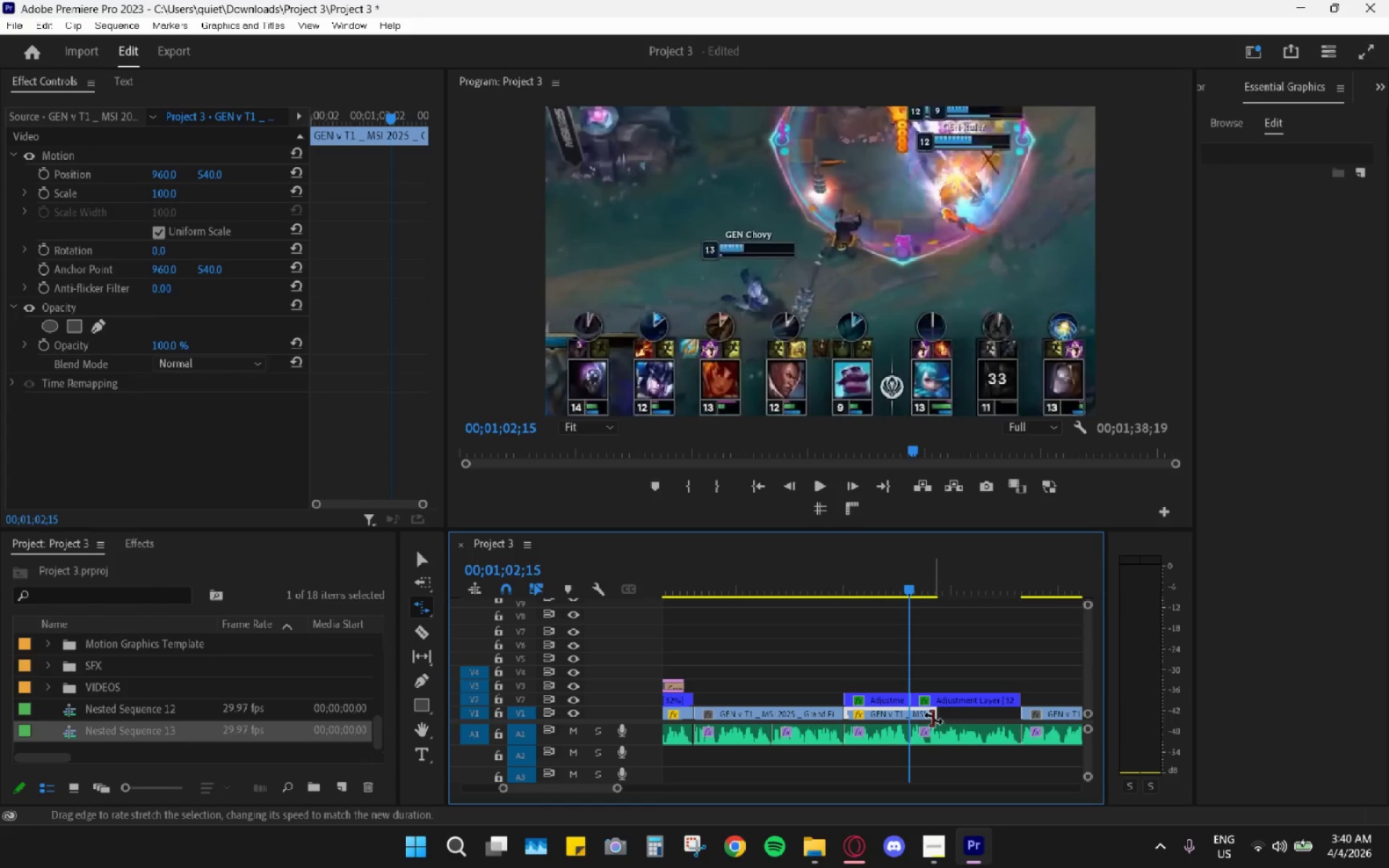 
left_click_drag(start_coordinate=[933, 717], to_coordinate=[899, 712])
 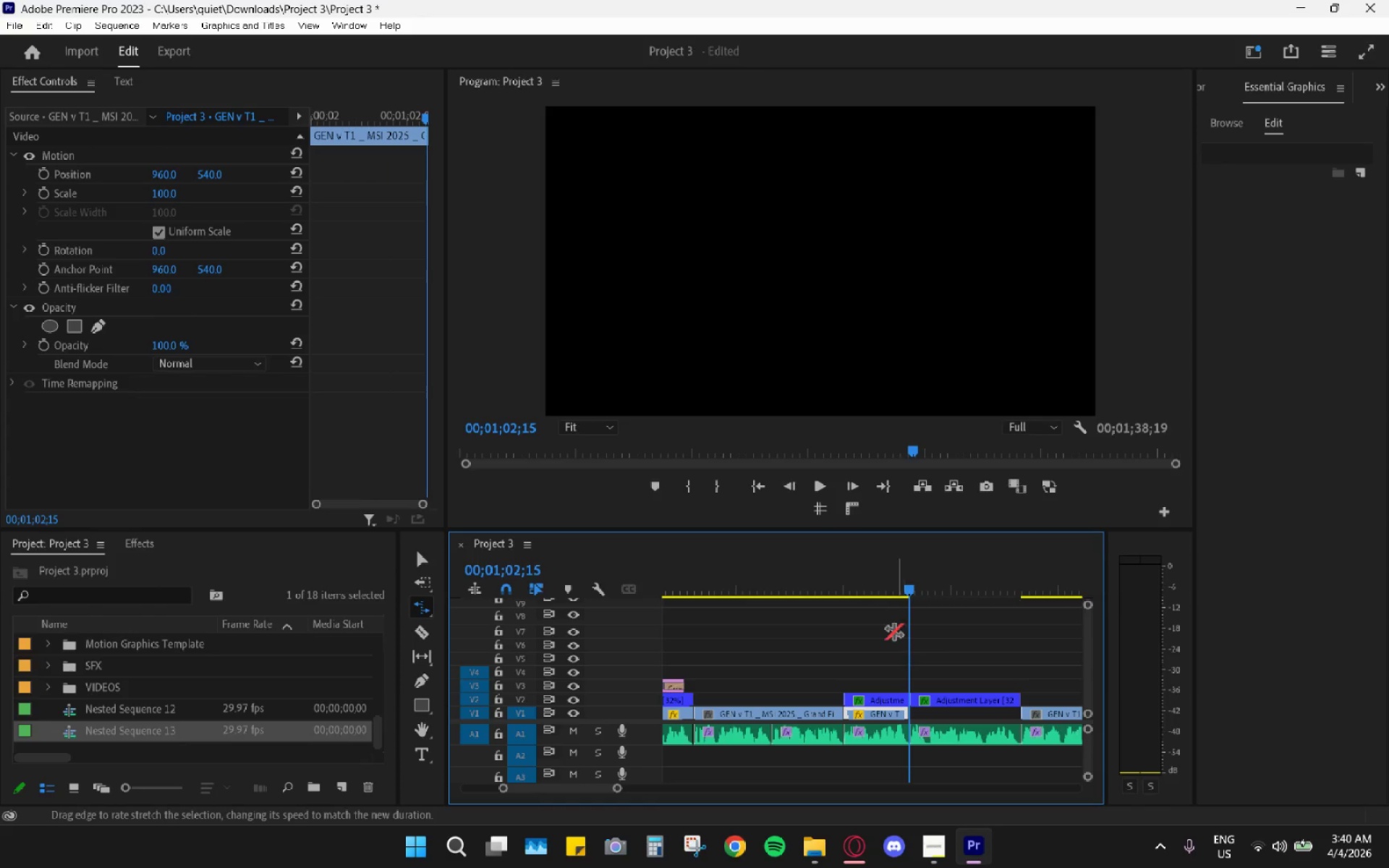 
left_click_drag(start_coordinate=[869, 602], to_coordinate=[862, 600])
 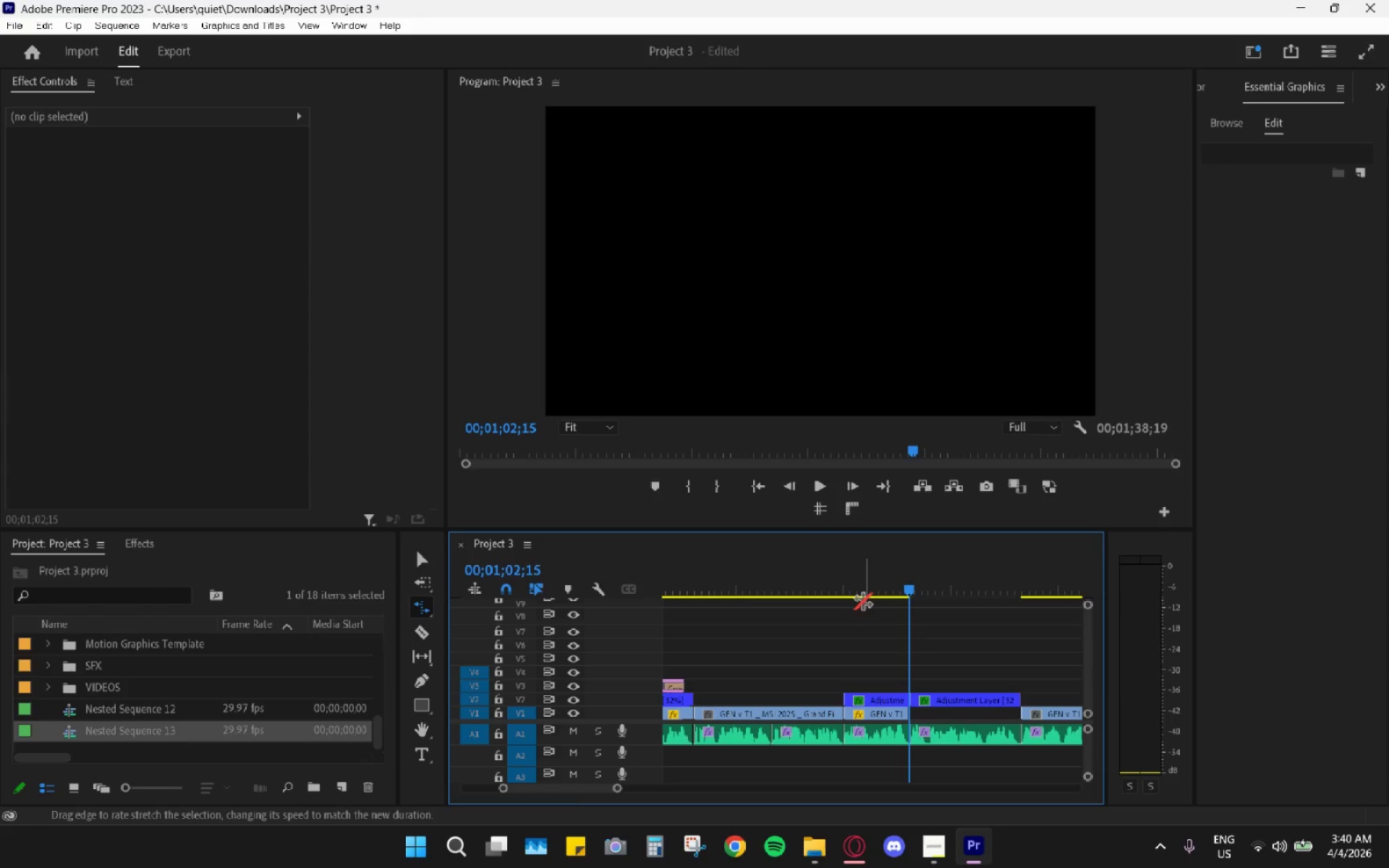 
left_click_drag(start_coordinate=[861, 598], to_coordinate=[853, 593])
 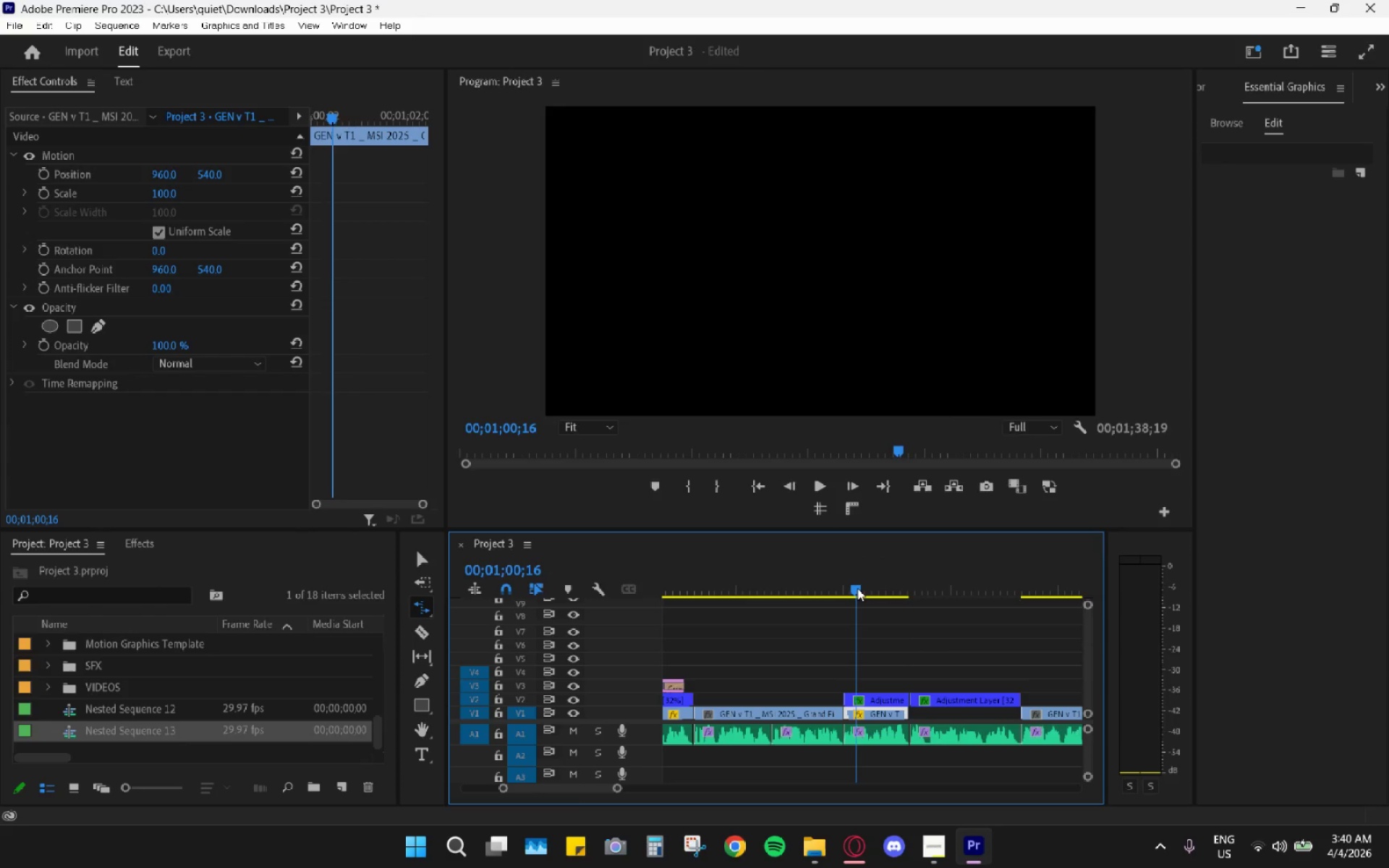 
left_click_drag(start_coordinate=[858, 589], to_coordinate=[854, 587])
 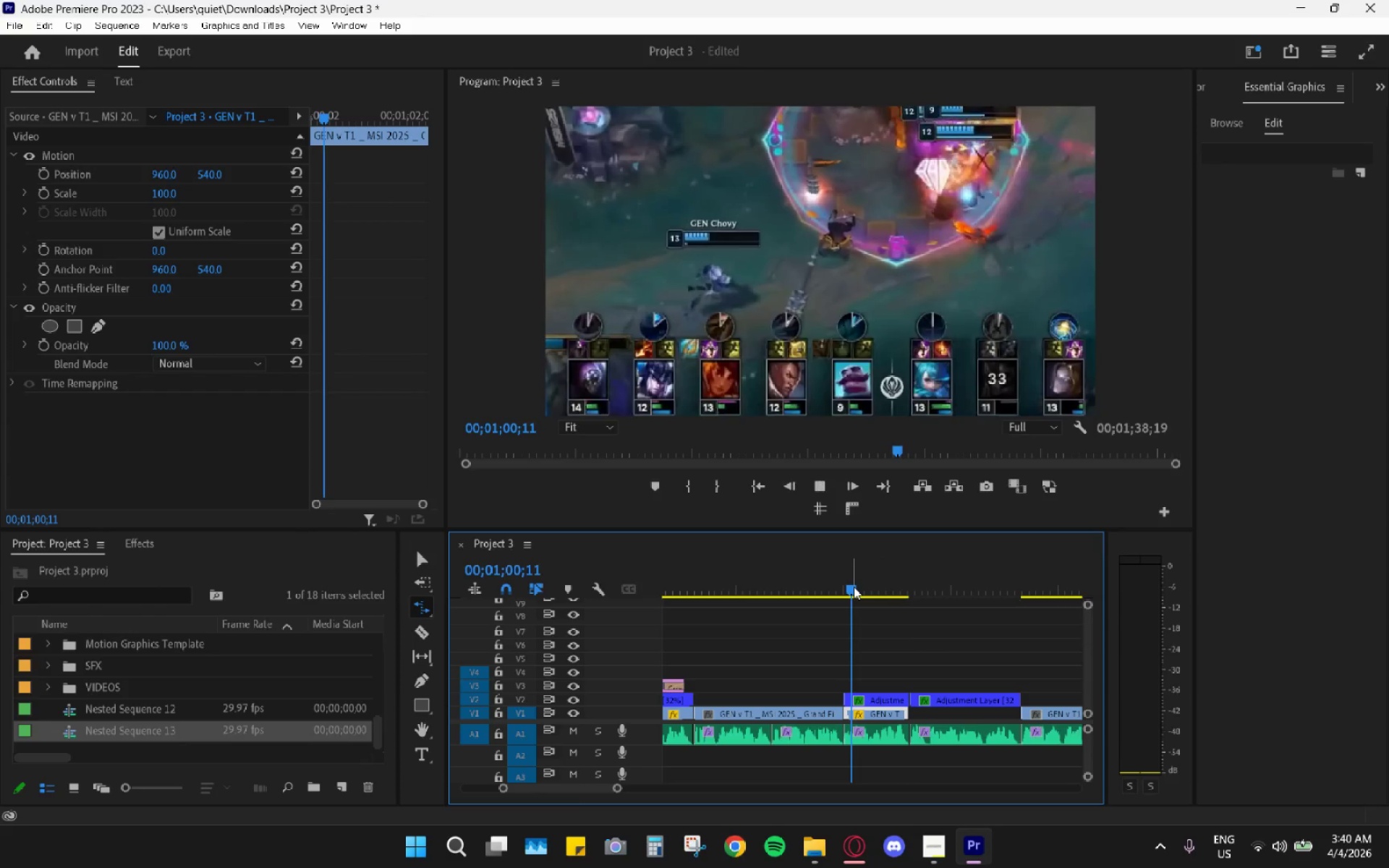 
key(Space)
 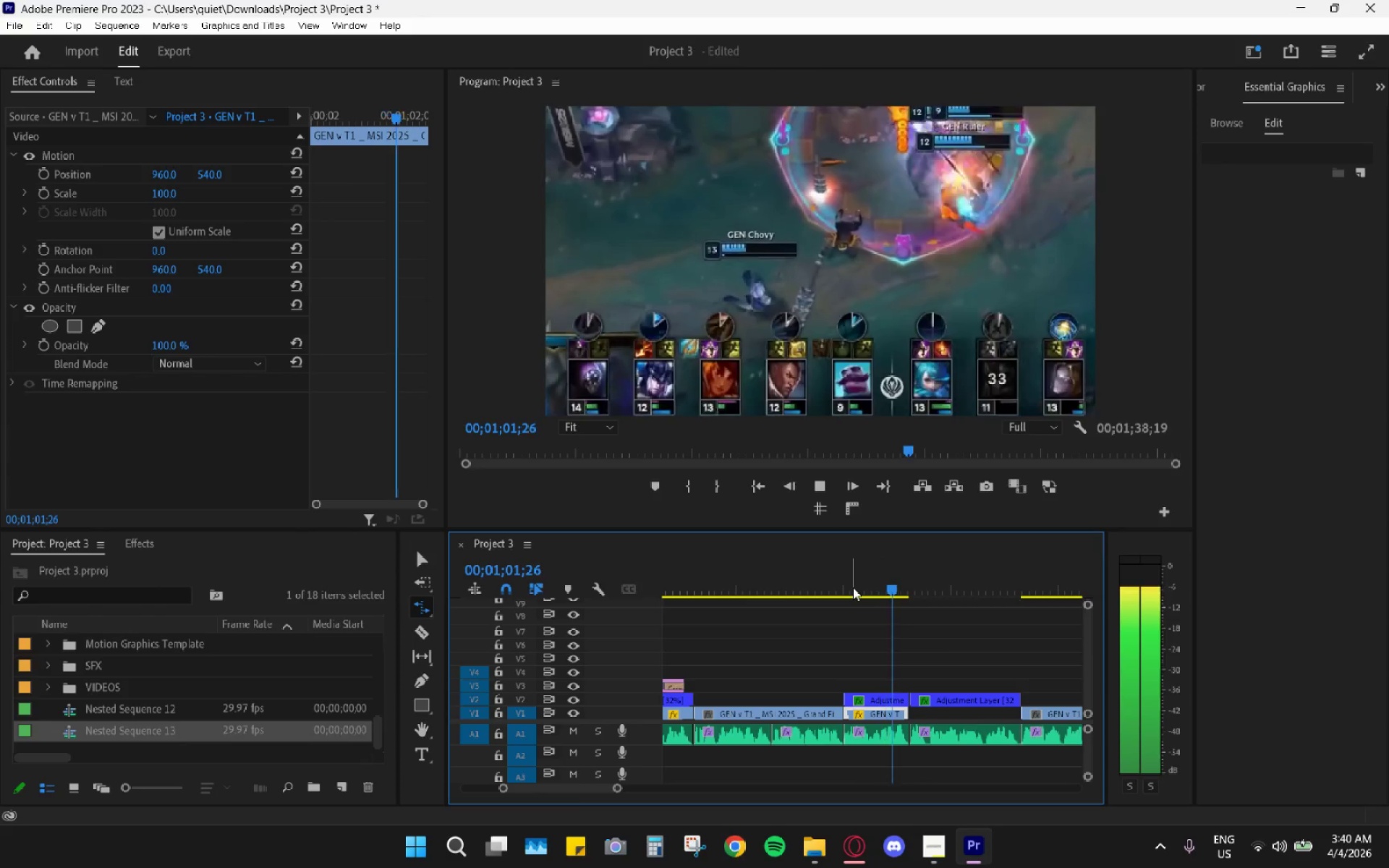 
key(Space)
 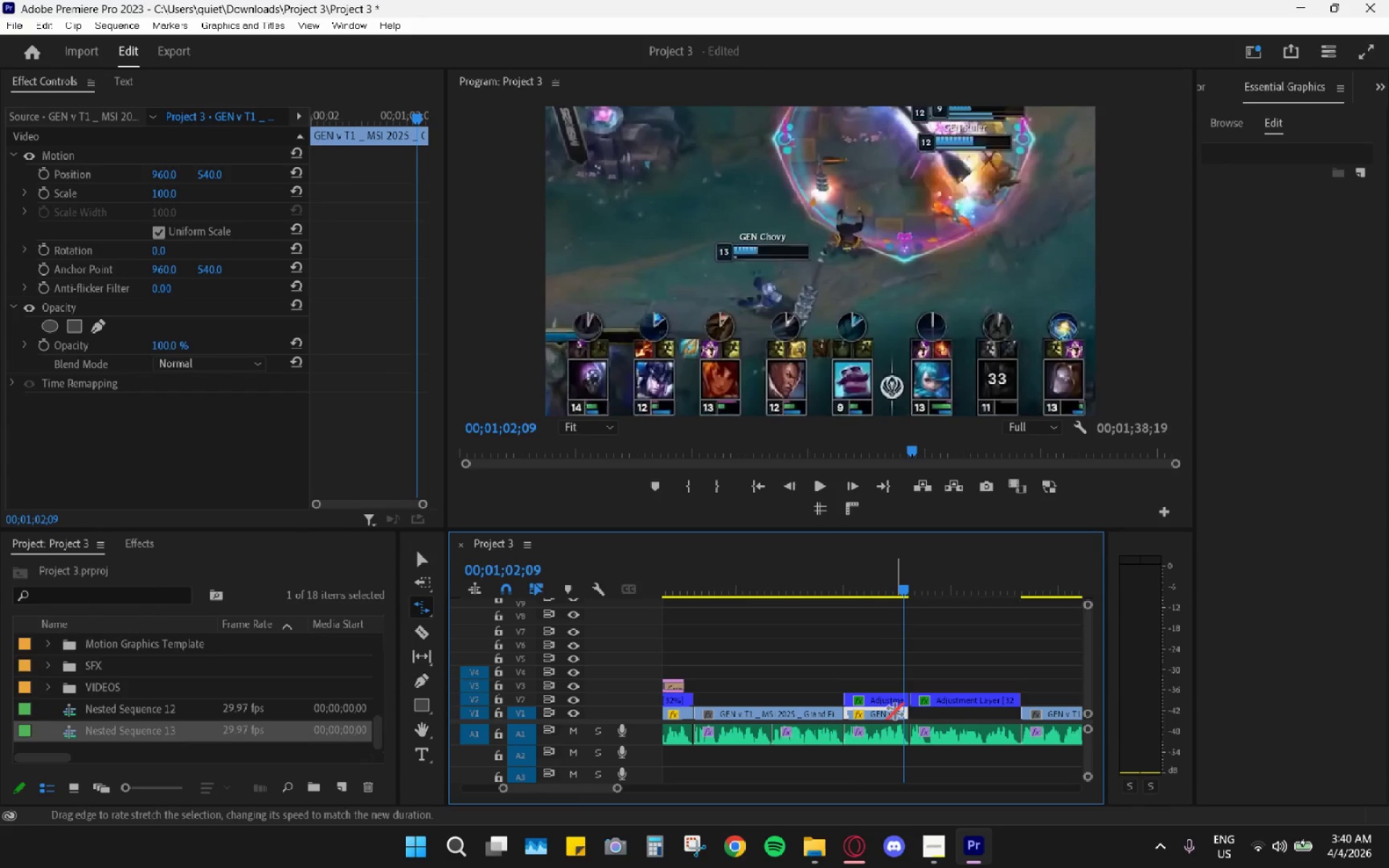 
key(V)
 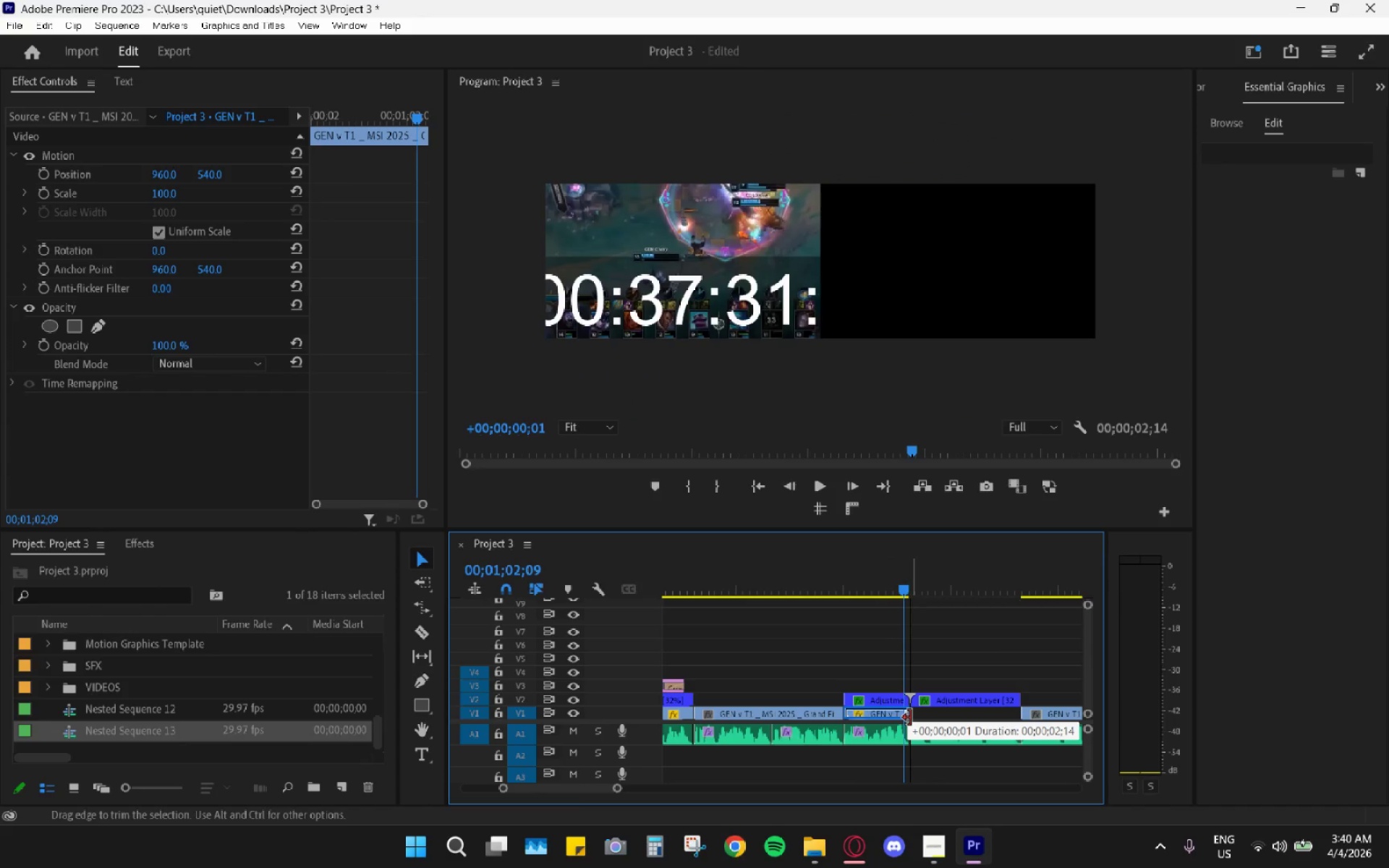 
hold_key(key=AltLeft, duration=0.94)
scroll: coordinate [892, 733], scroll_direction: up, amount: 7.0
 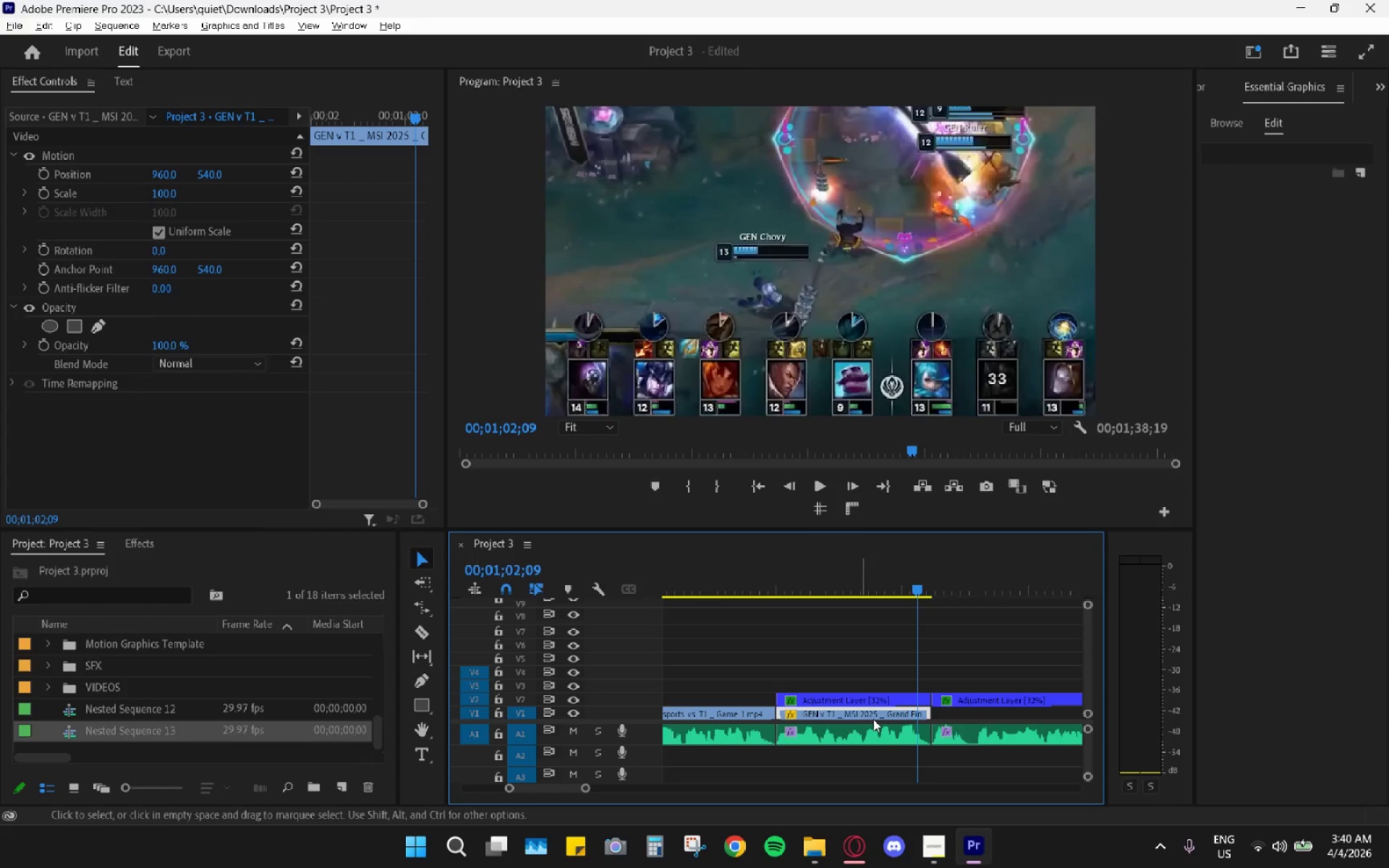 
type(rr)
 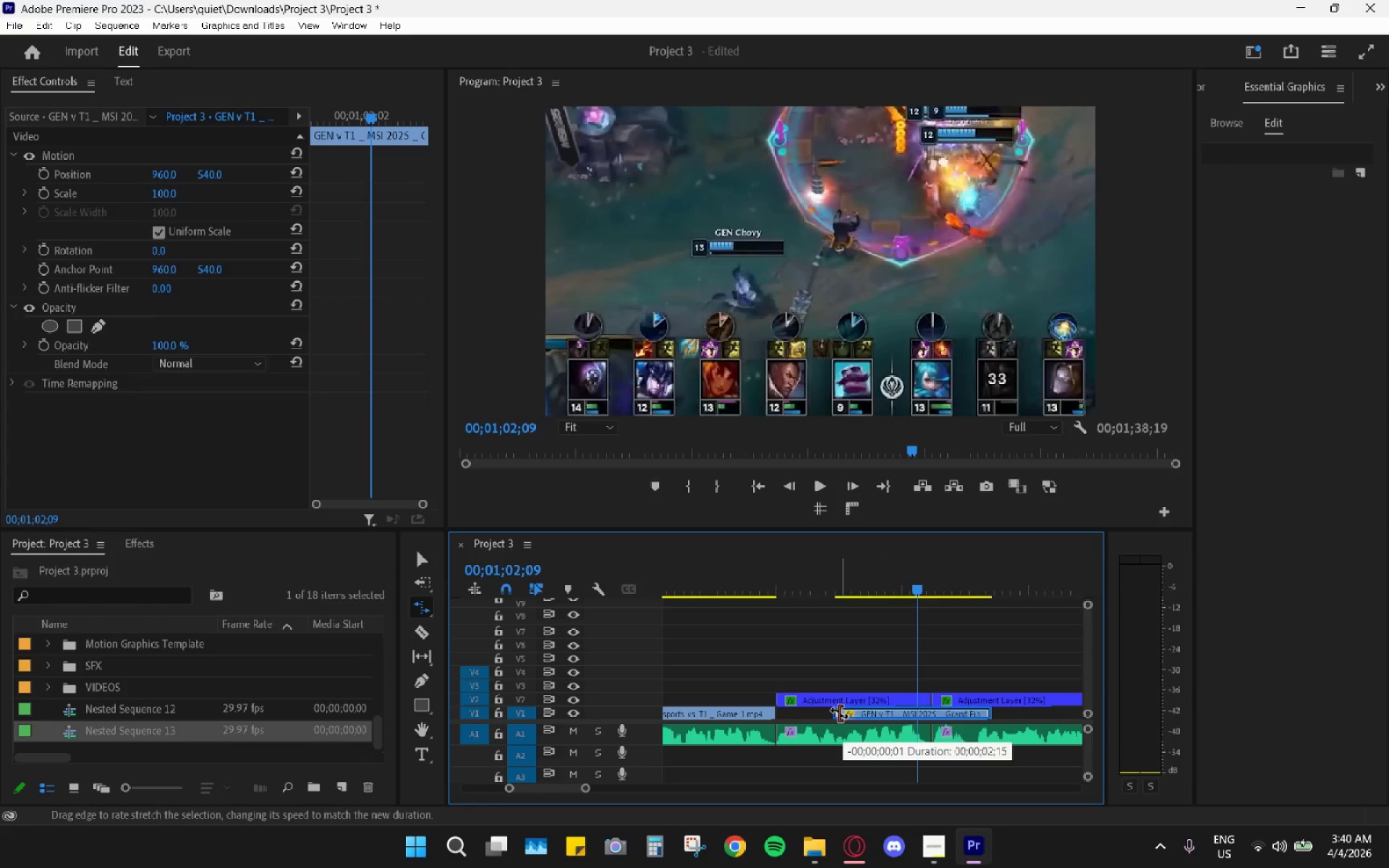 
left_click_drag(start_coordinate=[856, 712], to_coordinate=[914, 718])
 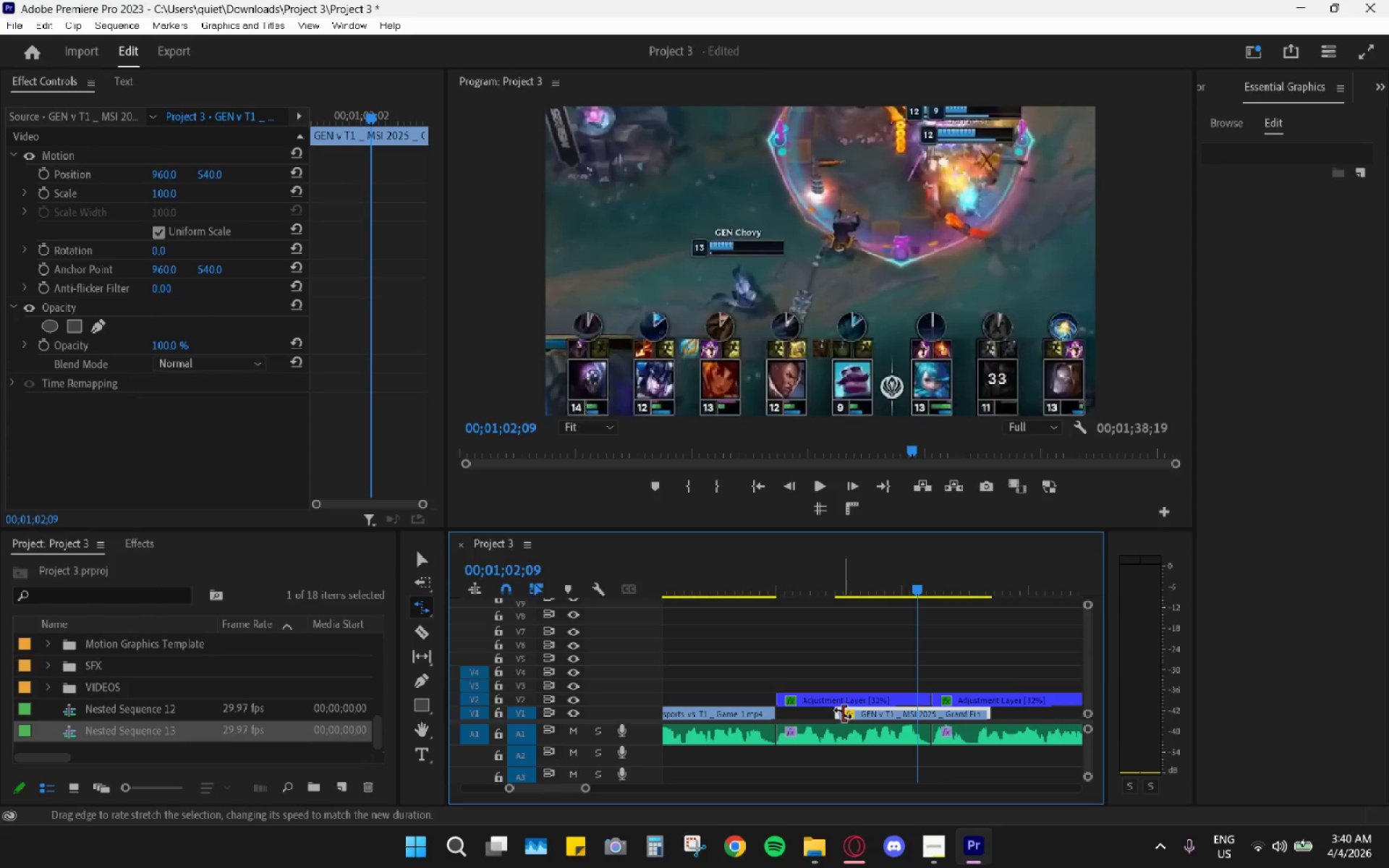 
left_click_drag(start_coordinate=[843, 713], to_coordinate=[846, 715])
 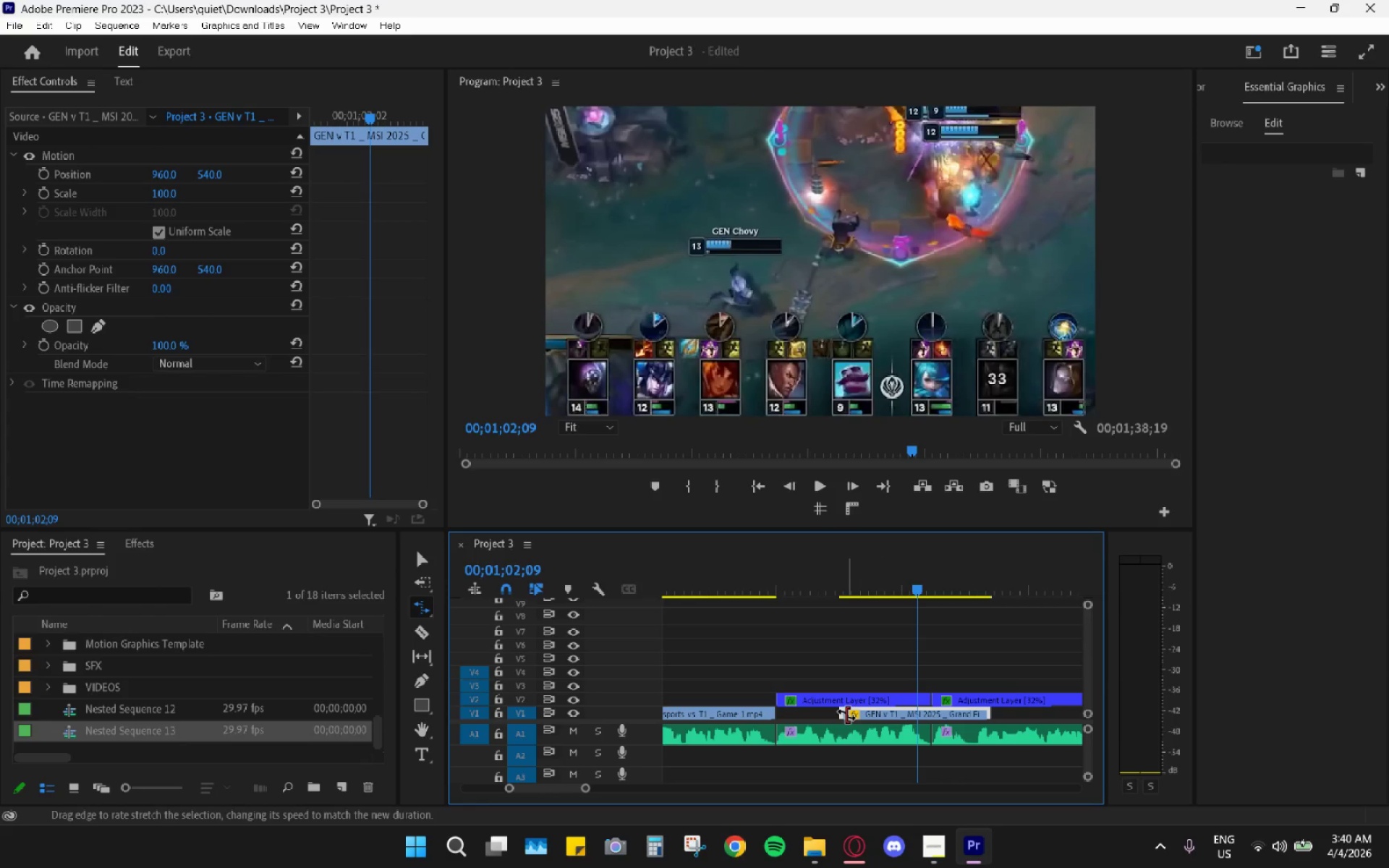 
key(Control+Z)
 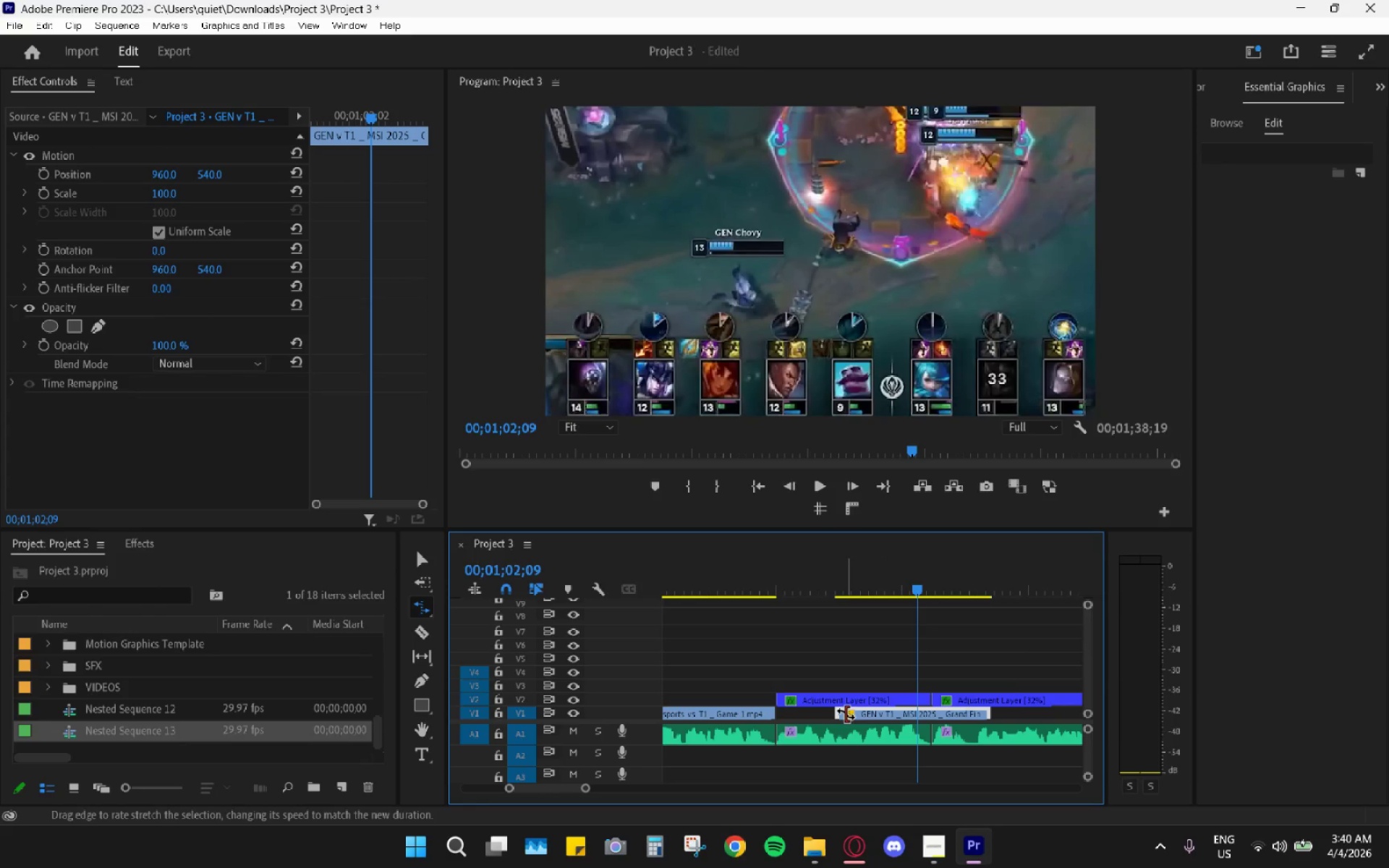 
key(V)
 